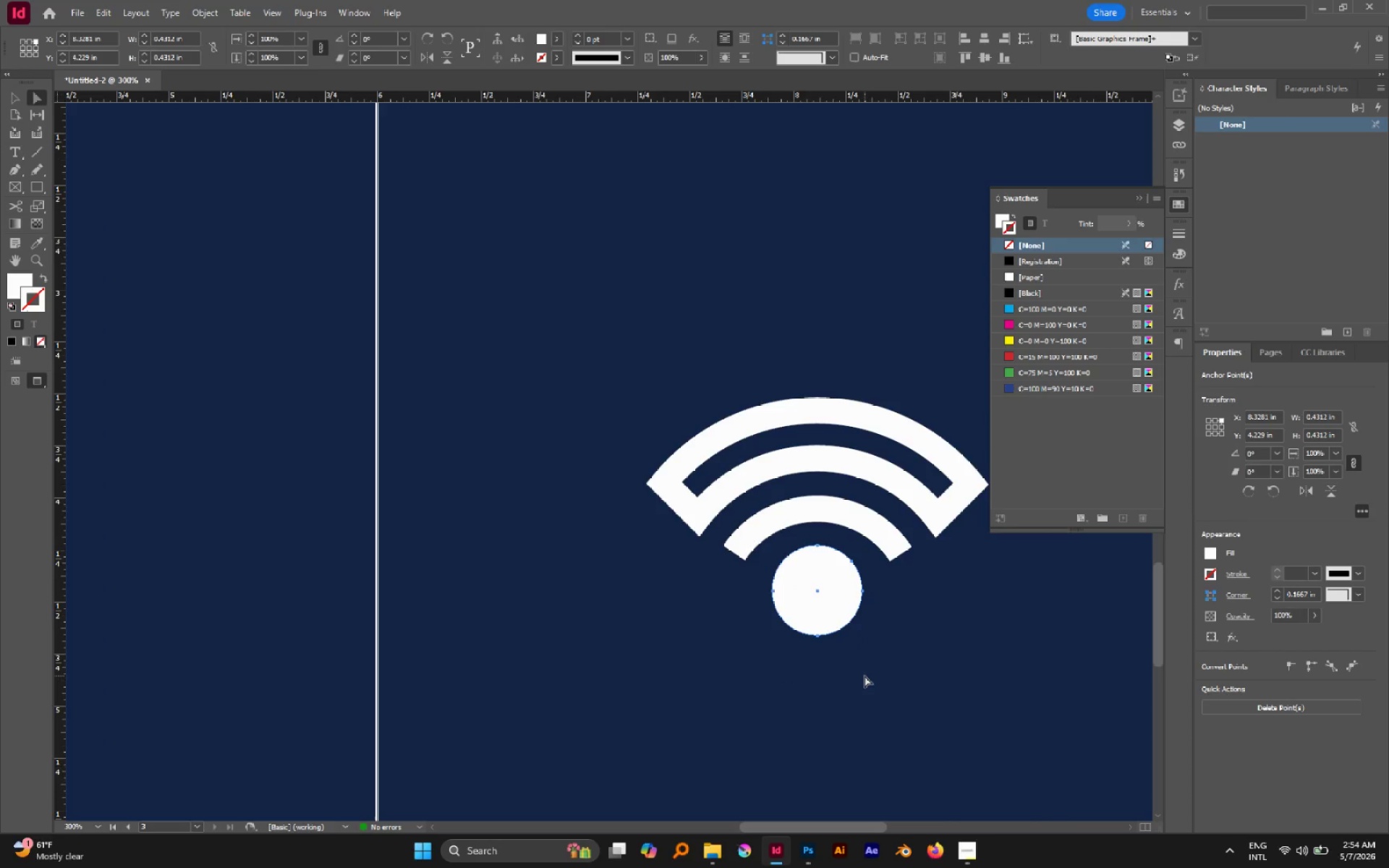 
left_click([865, 676])
 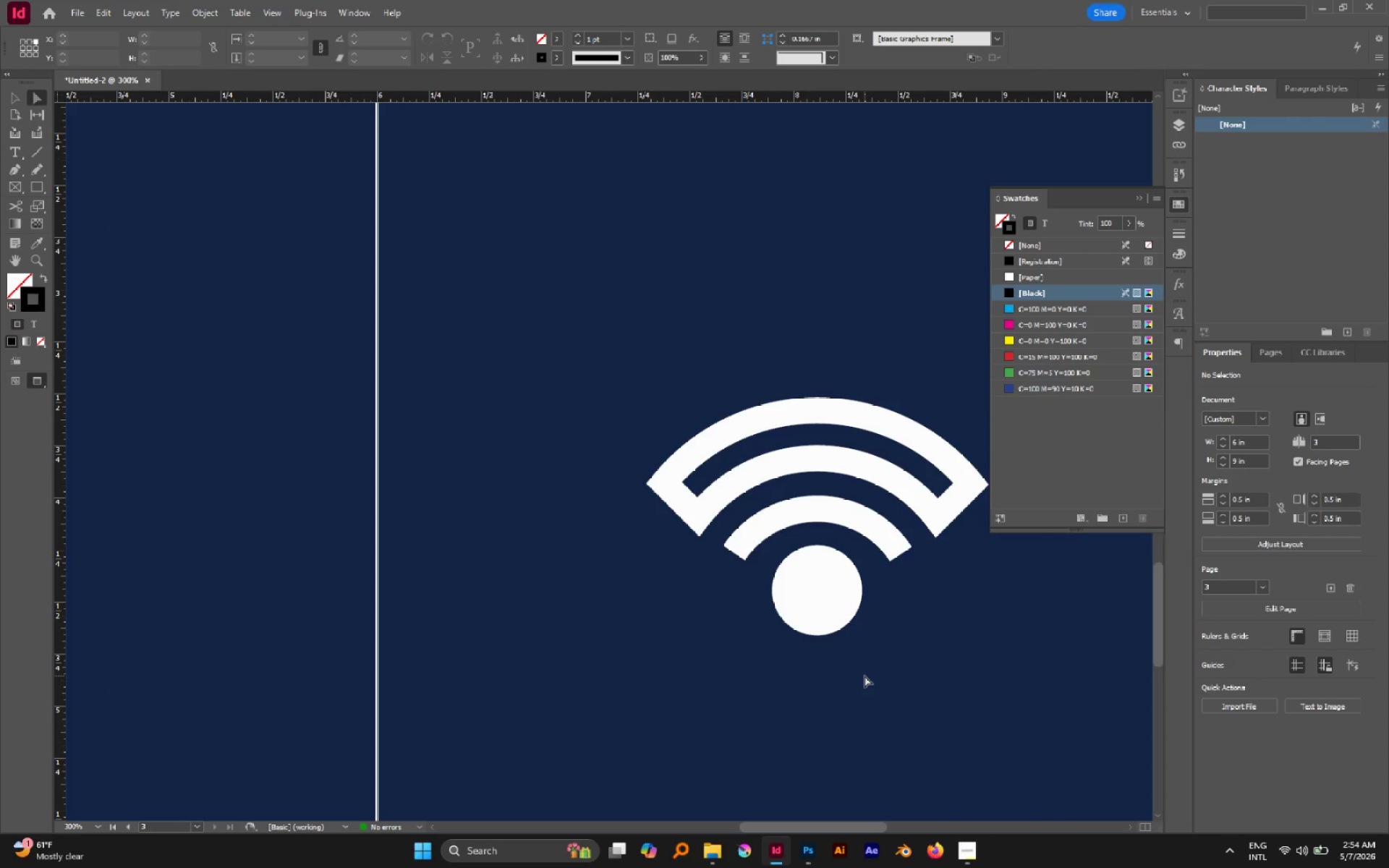 
key(Control+Shift+V)
 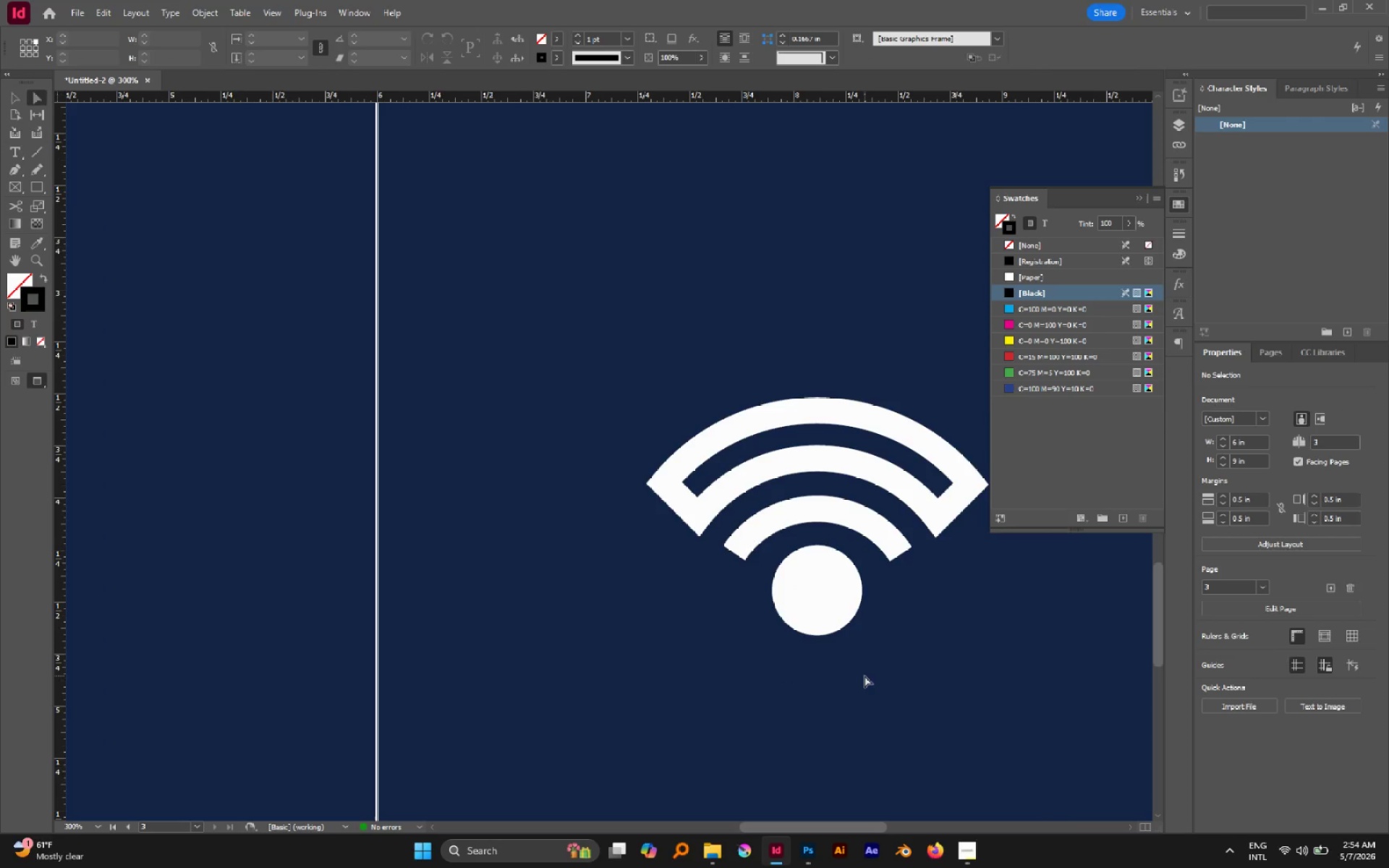 
key(V)
 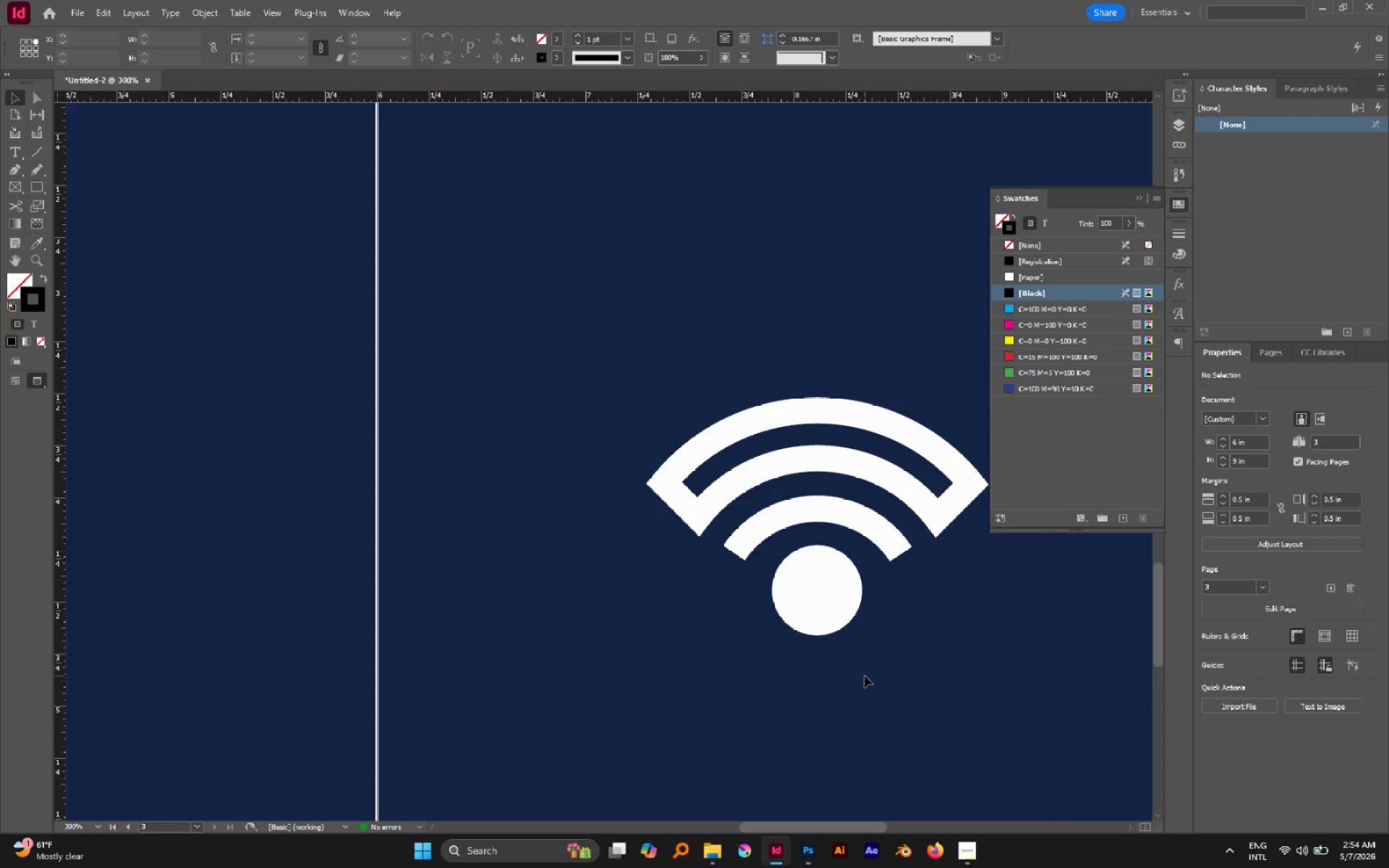 
key(Control+V)
 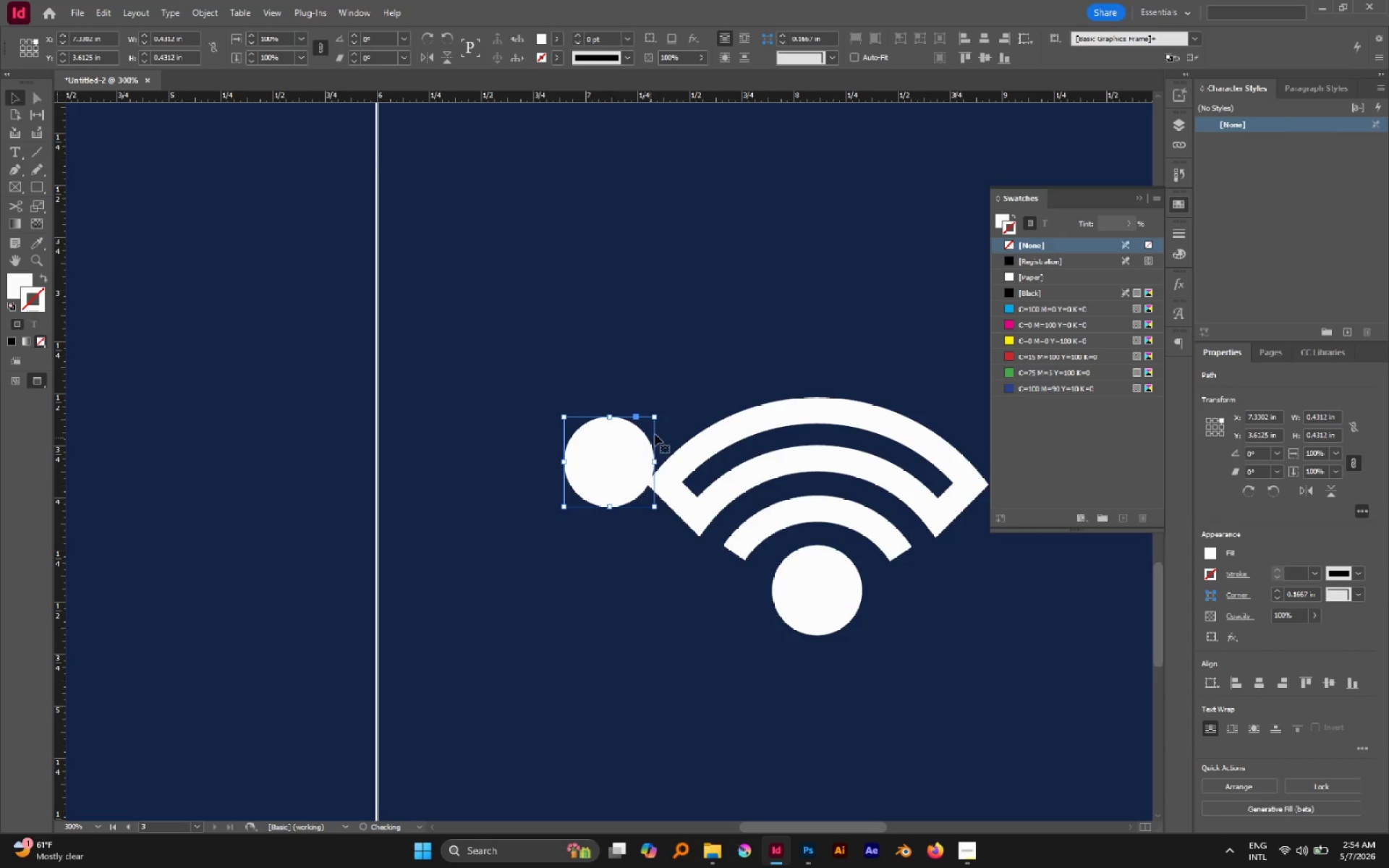 
key(Shift+X)
 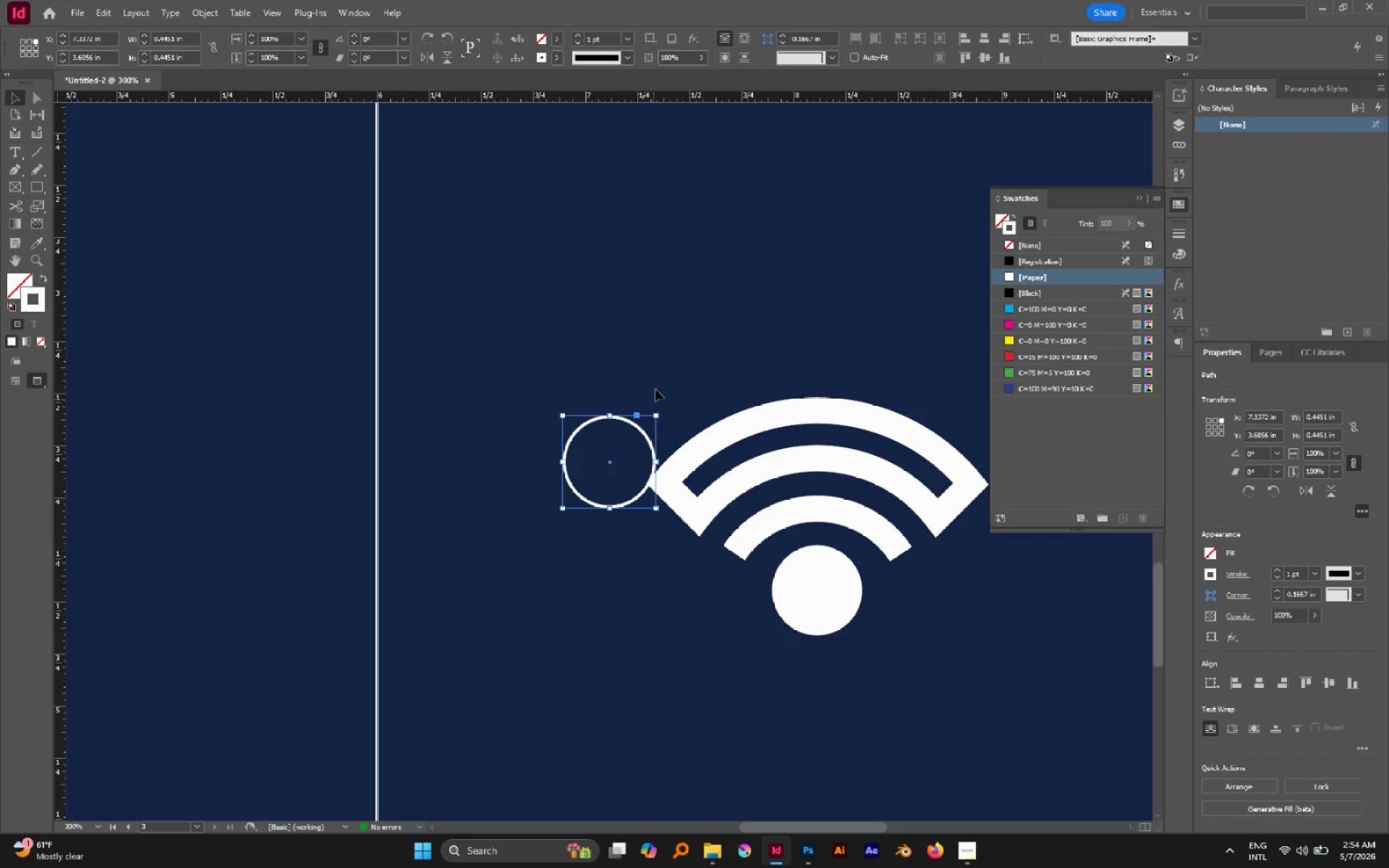 
left_click([655, 388])
 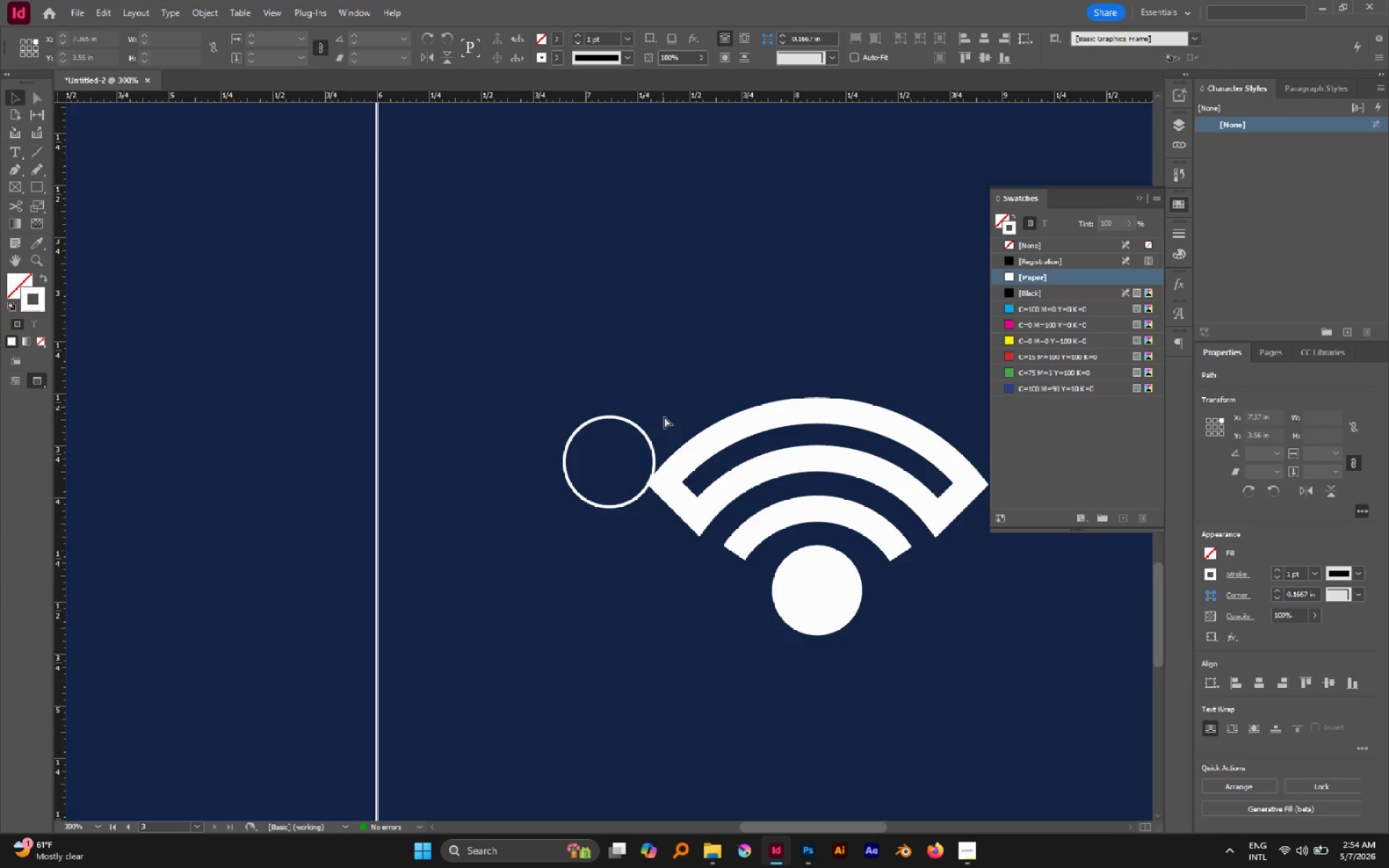 
key(A)
 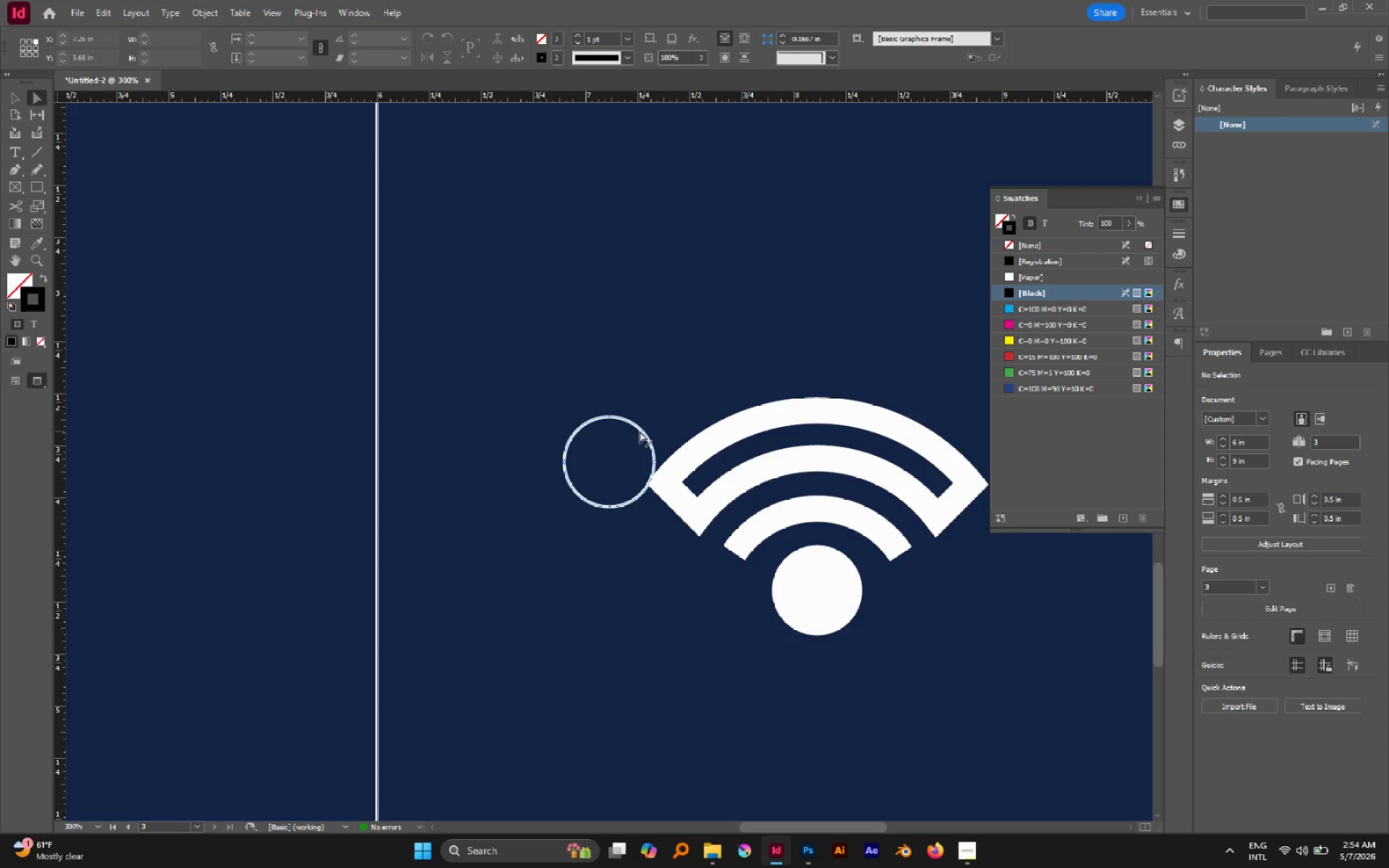 
left_click([640, 431])
 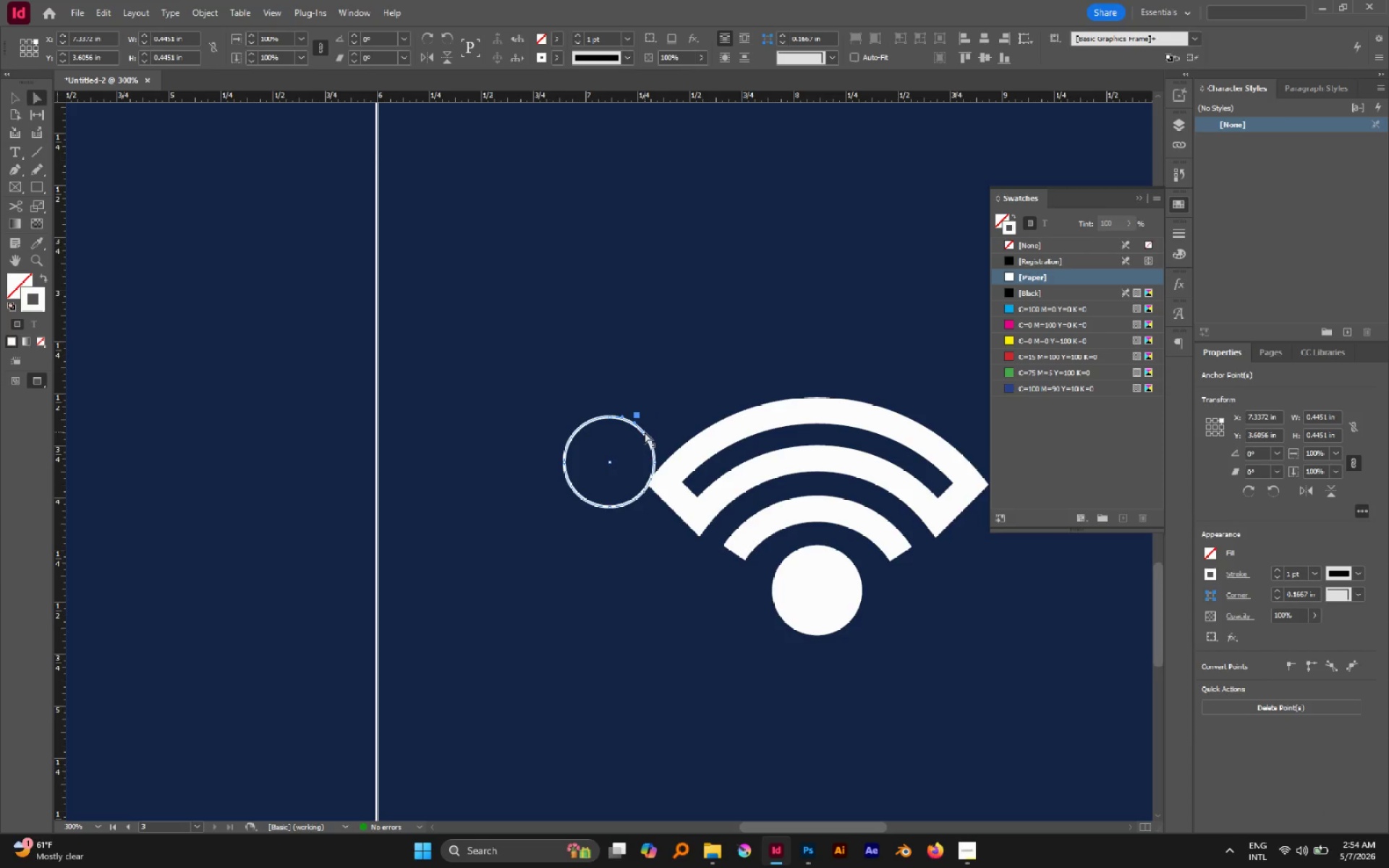 
left_click([645, 432])
 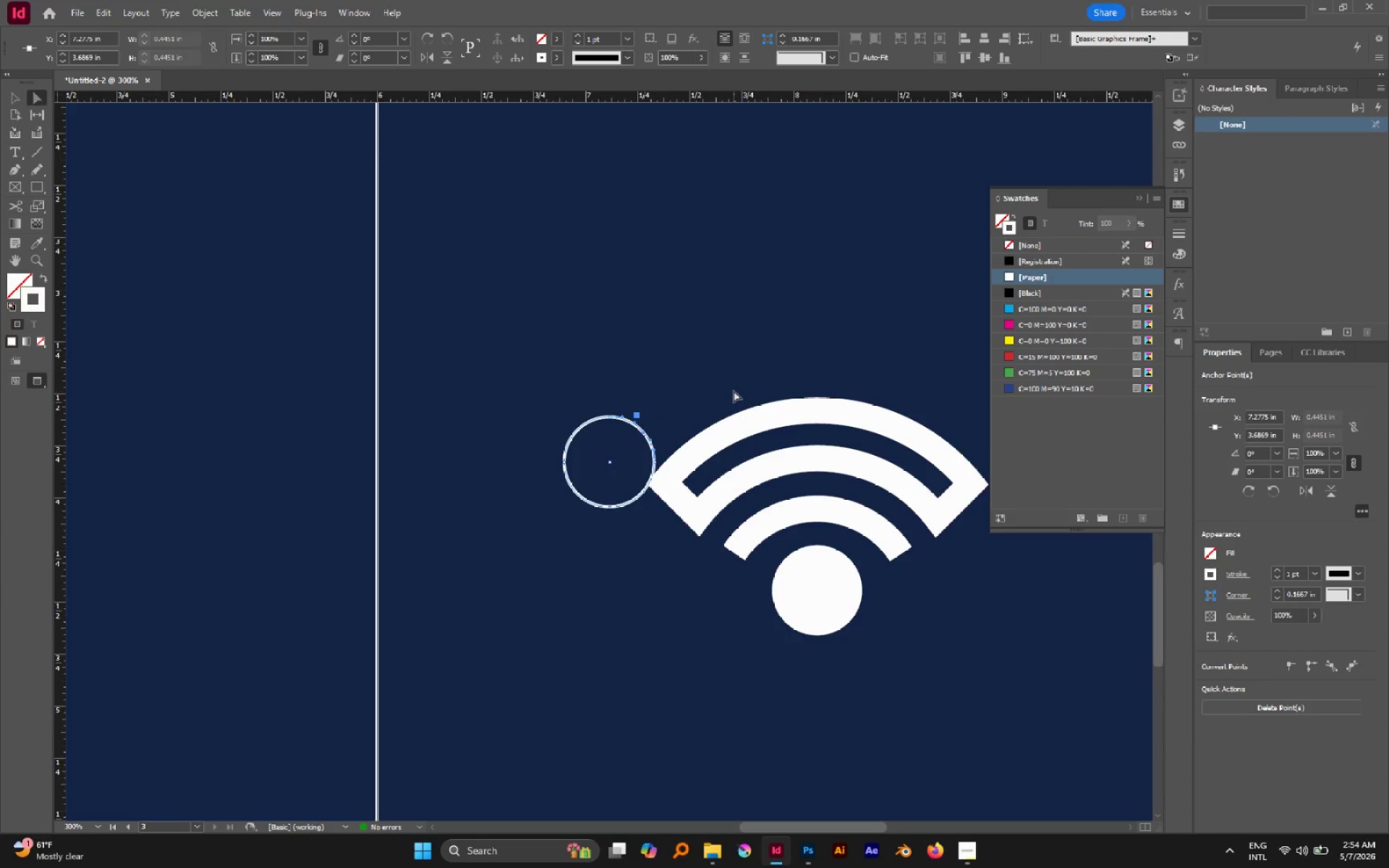 
key(Delete)
 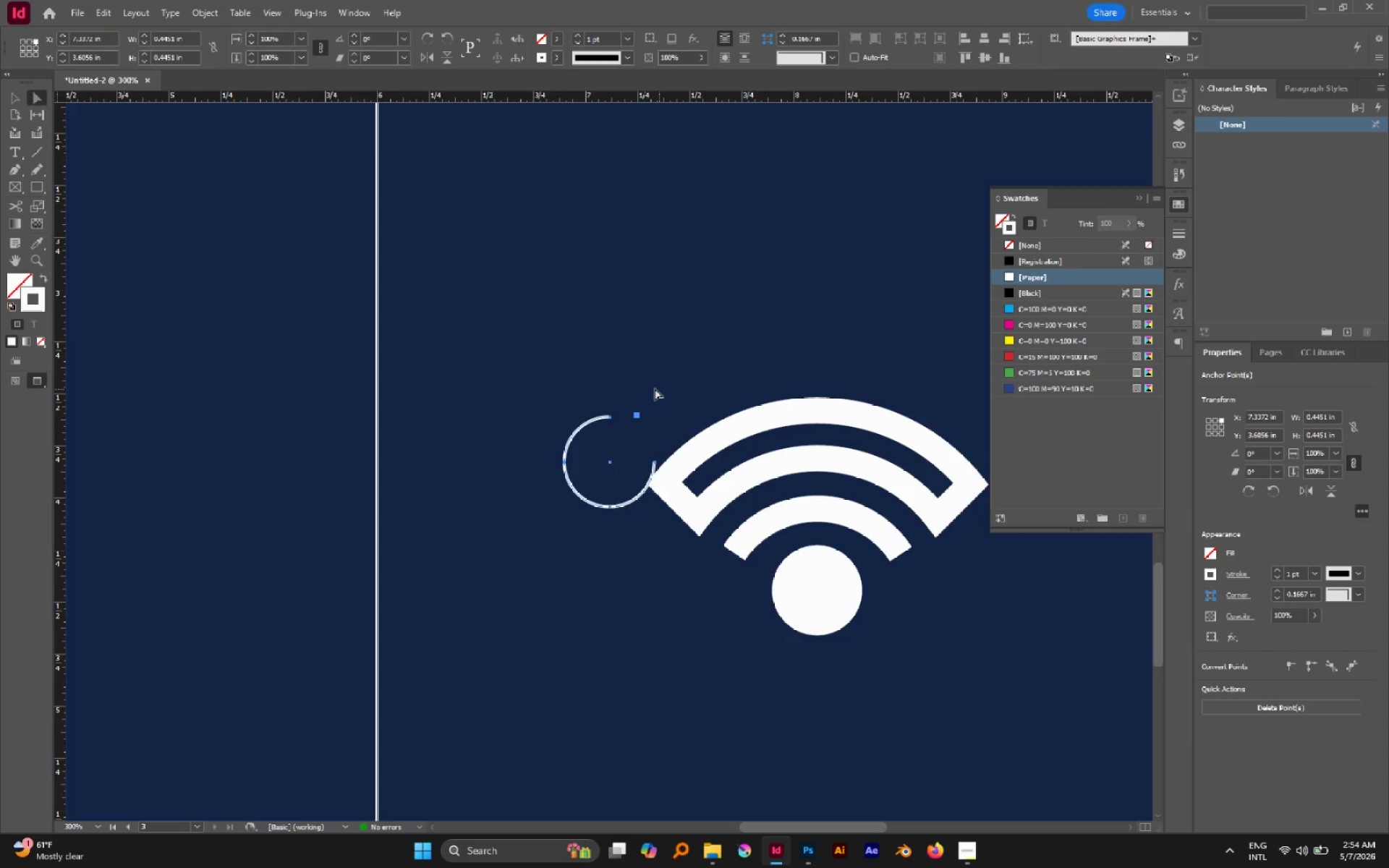 
key(V)
 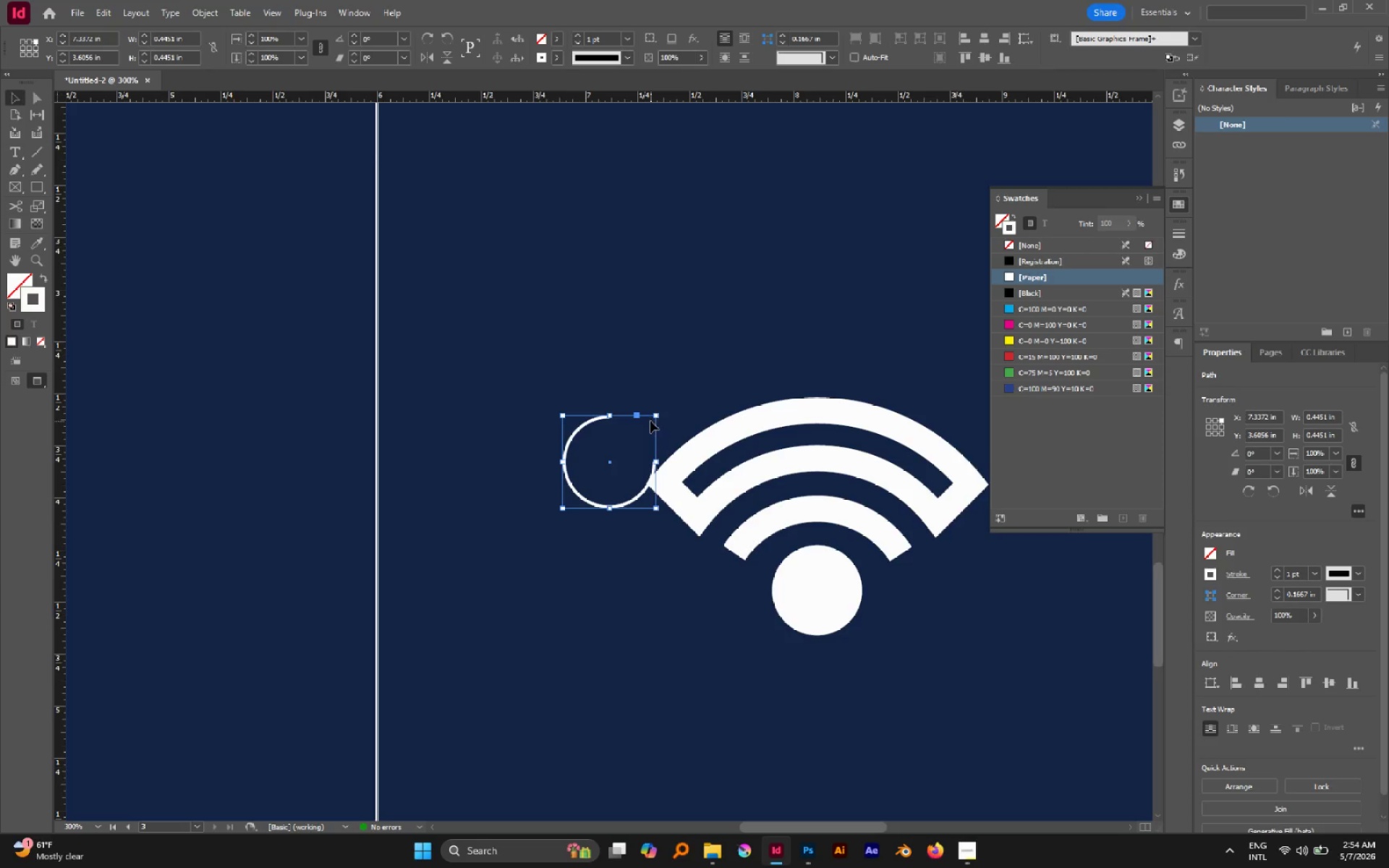 
hold_key(key=AltLeft, duration=1.12)
hold_key(key=ShiftLeft, duration=0.98)
left_click_drag(start_coordinate=[655, 414], to_coordinate=[742, 356])
 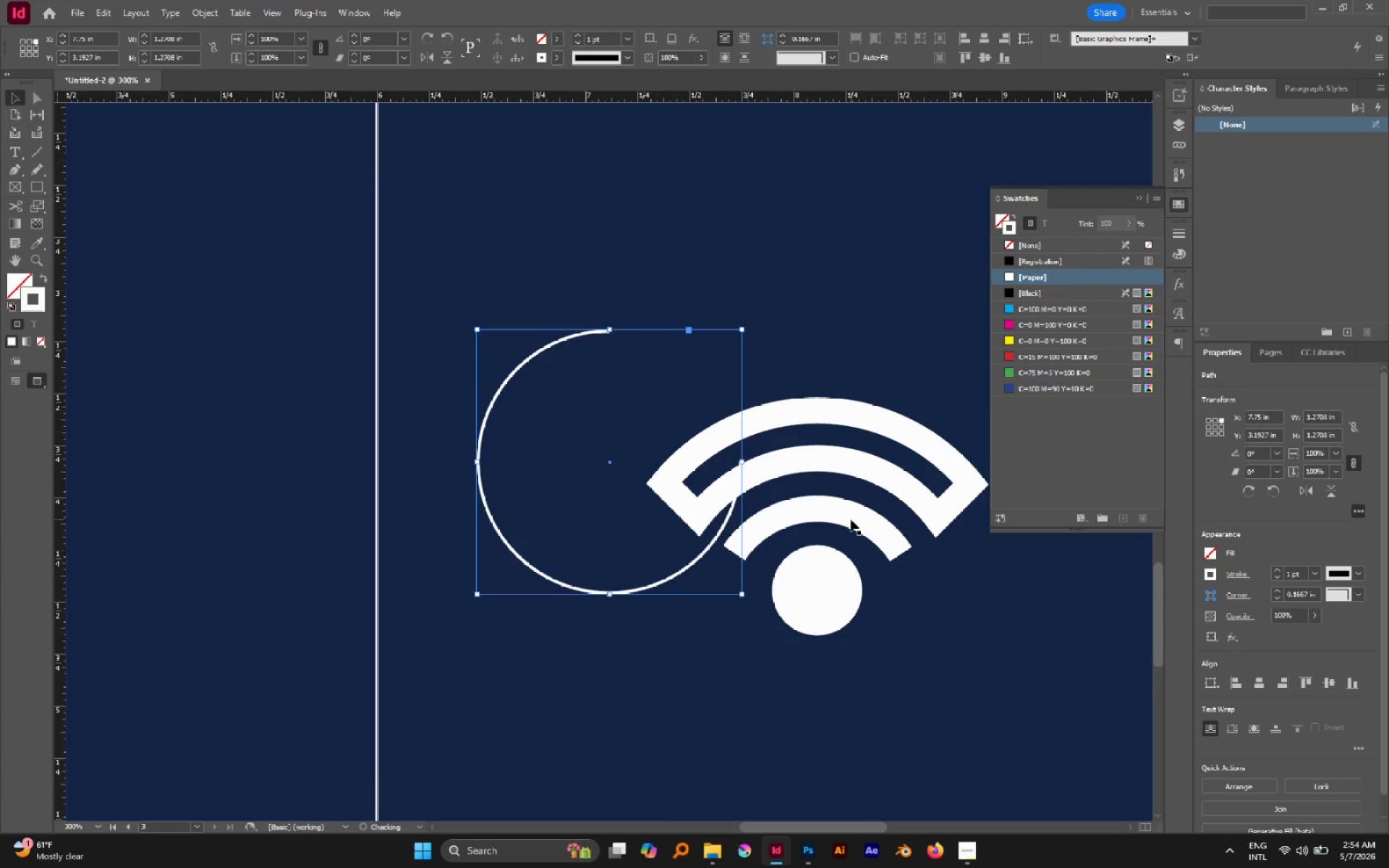 
left_click([851, 520])
 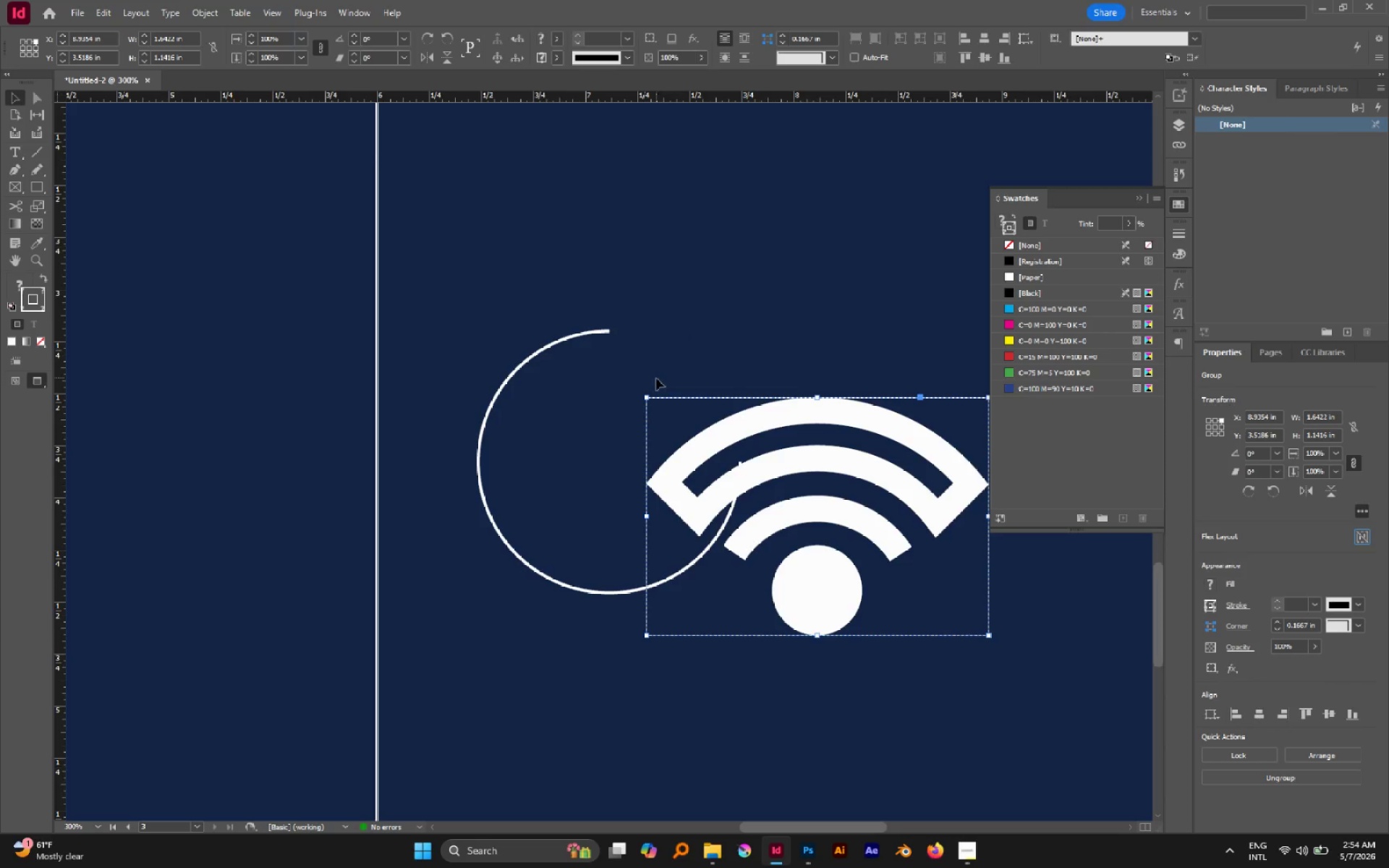 
left_click_drag(start_coordinate=[642, 390], to_coordinate=[758, 375])
 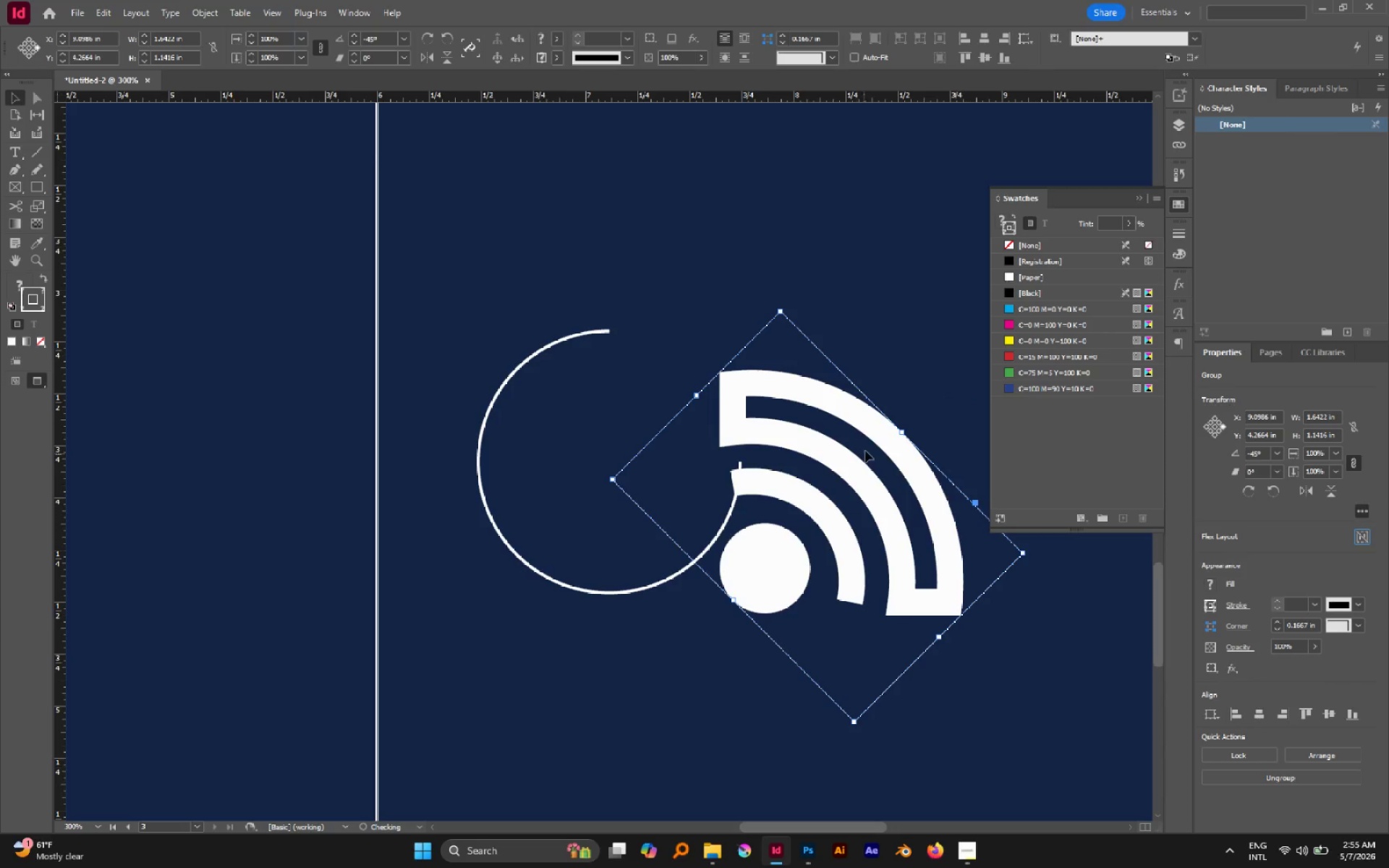 
hold_key(key=ShiftLeft, duration=0.89)
 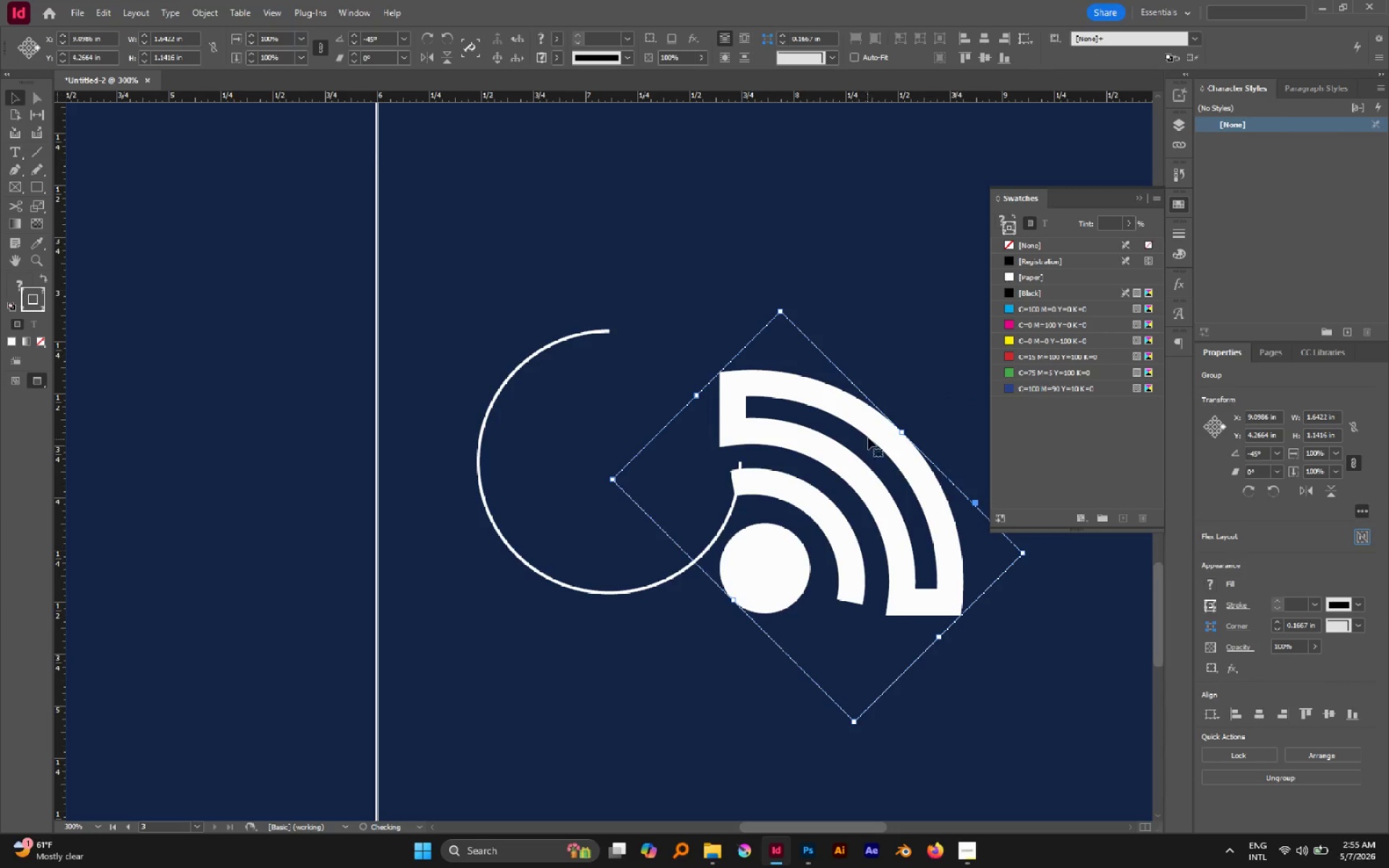 
hold_key(key=ShiftLeft, duration=1.76)
left_click_drag(start_coordinate=[901, 430], to_coordinate=[821, 497])
 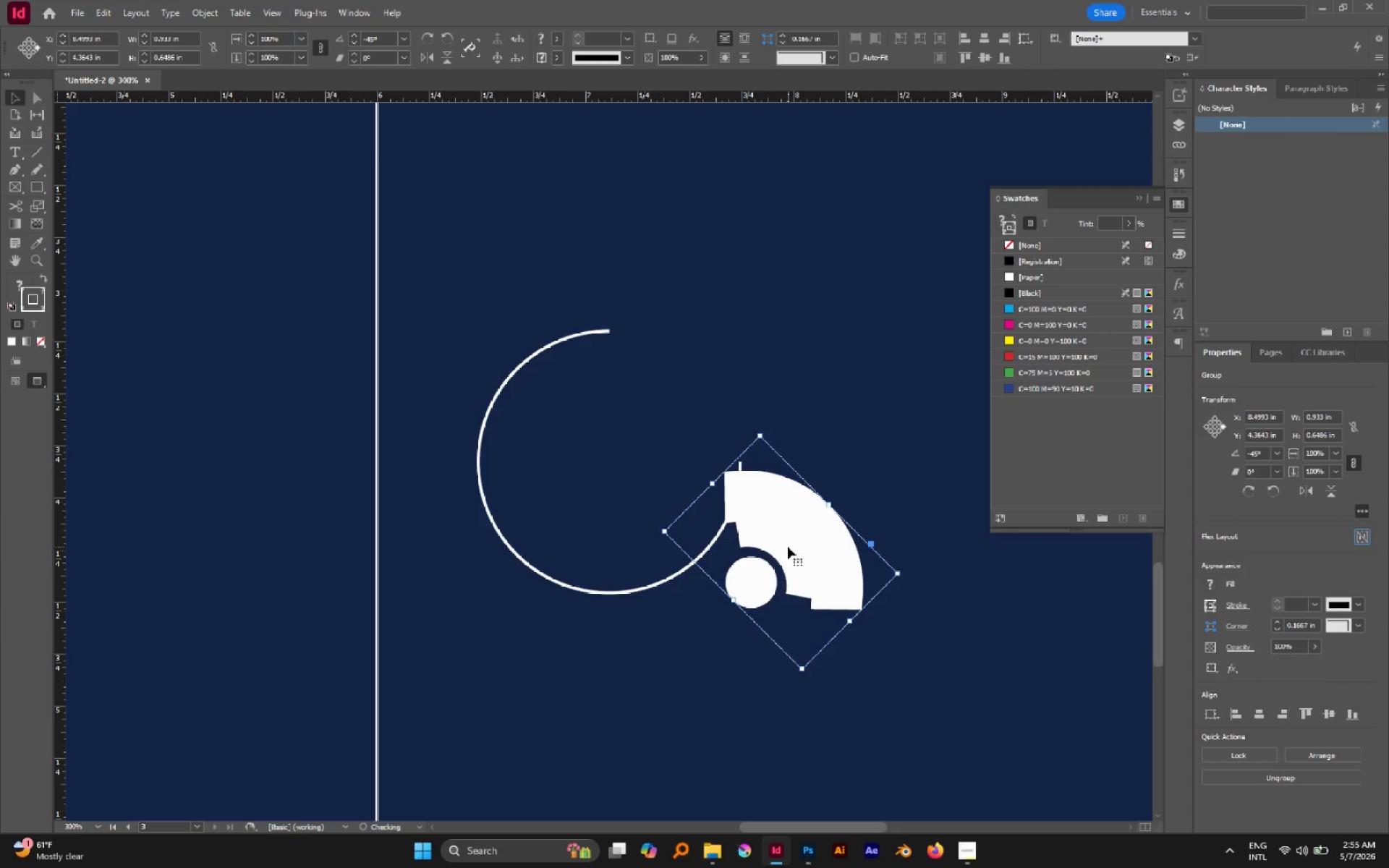 
left_click_drag(start_coordinate=[789, 546], to_coordinate=[666, 351])
 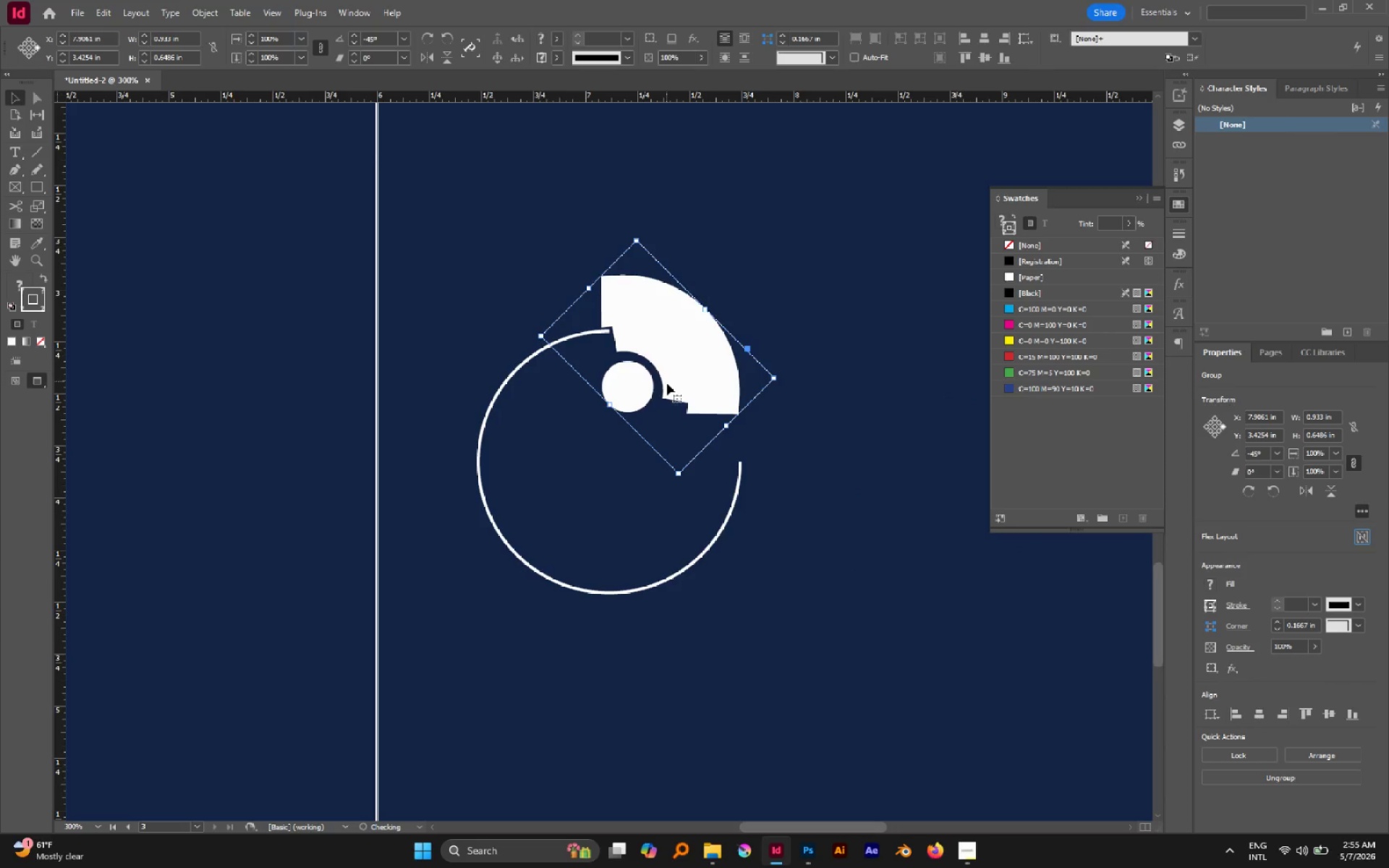 
key(Control+Z)
 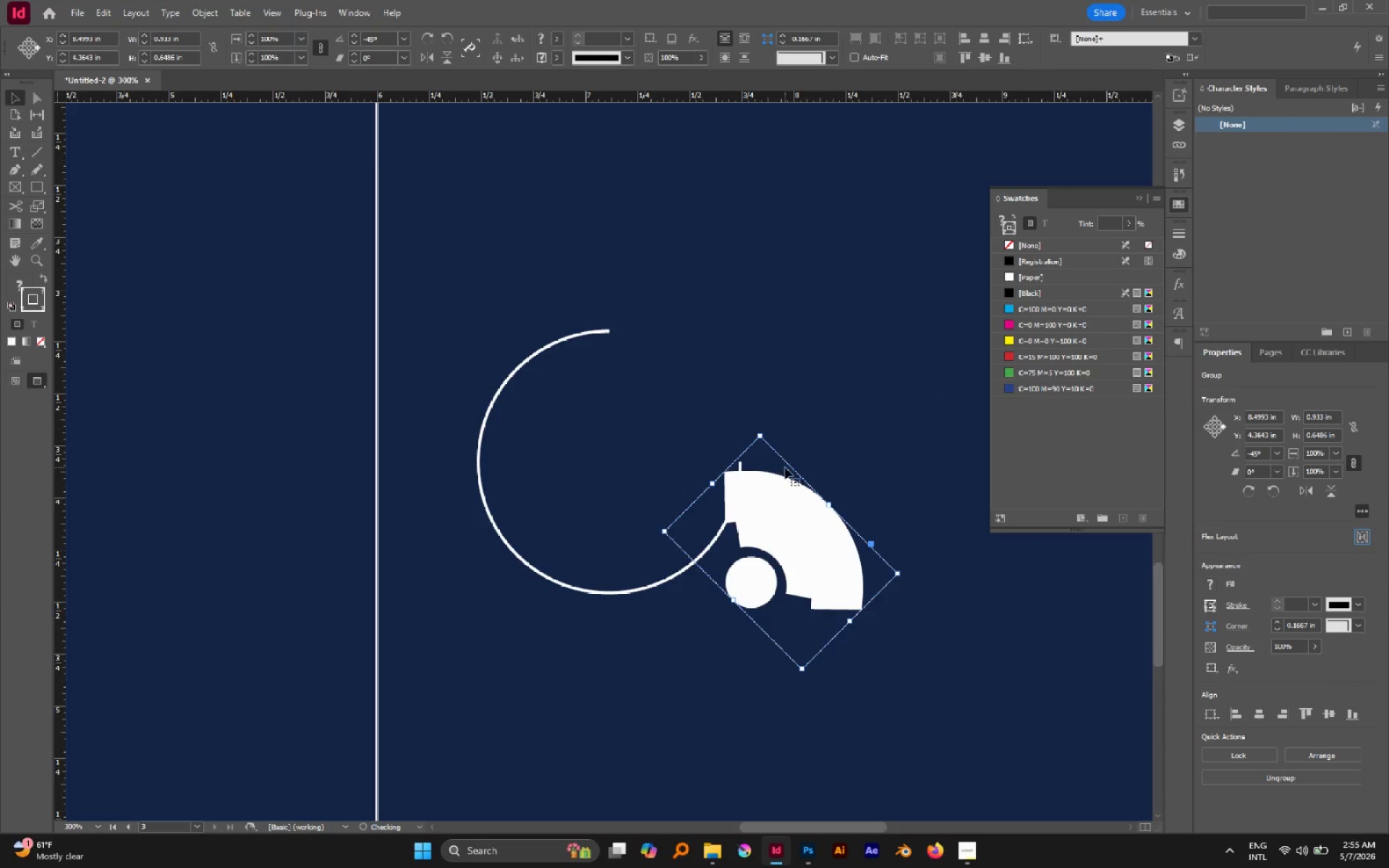 
key(Control+Z)
 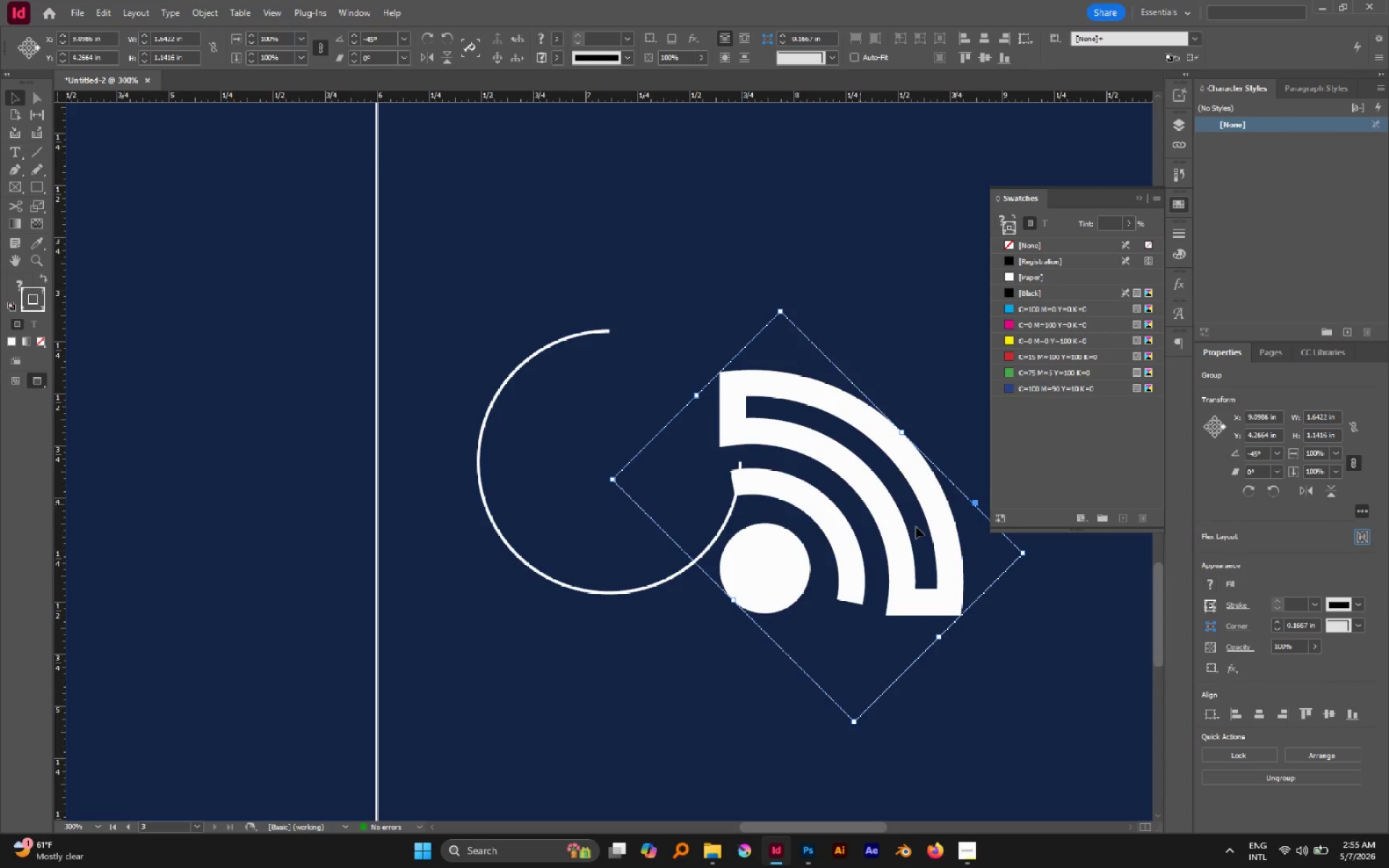 
hold_key(key=ControlLeft, duration=2.23)
hold_key(key=AltLeft, duration=1.67)
hold_key(key=ShiftLeft, duration=1.5)
left_click_drag(start_coordinate=[1023, 553], to_coordinate=[901, 527])
 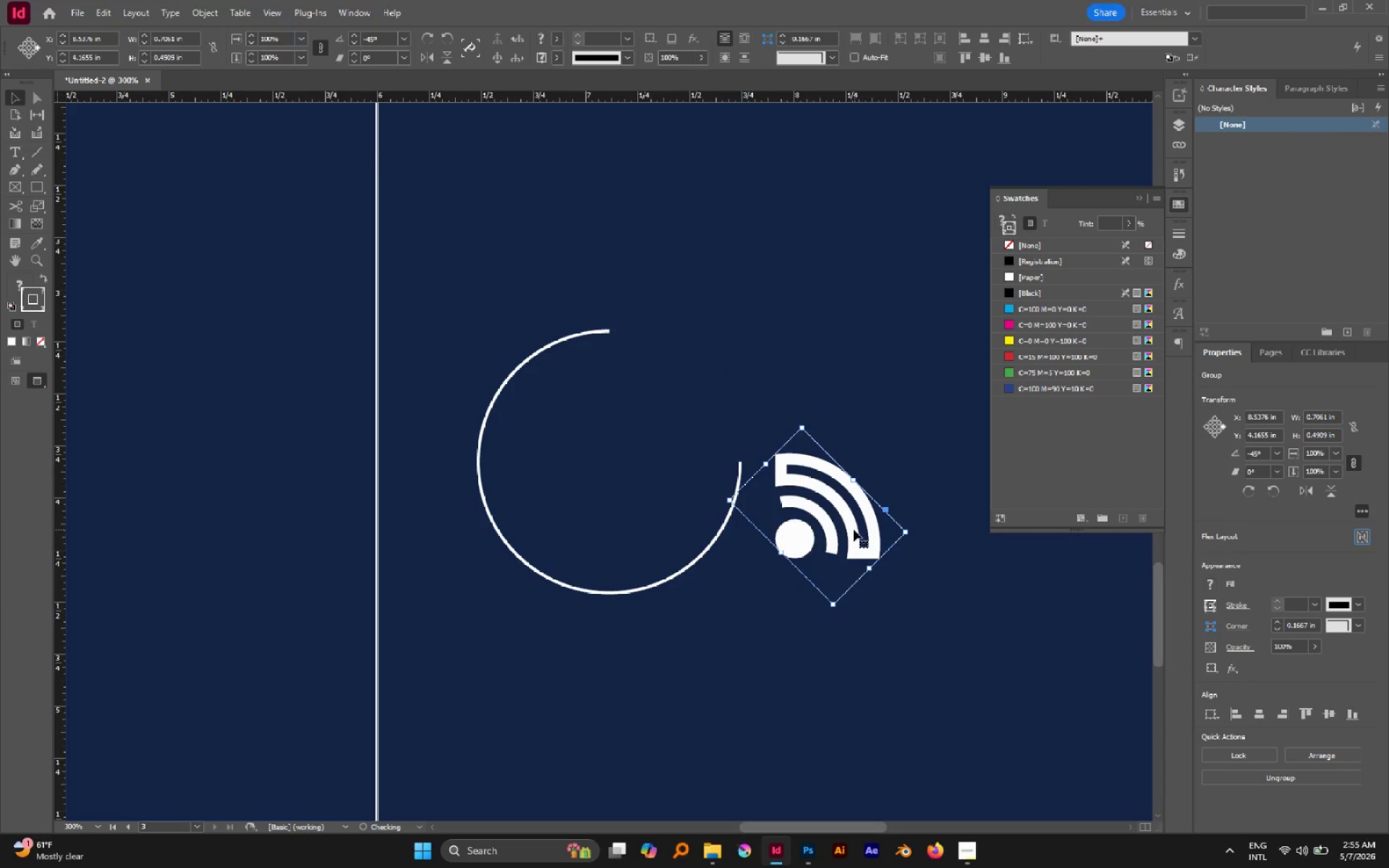 
left_click_drag(start_coordinate=[854, 529], to_coordinate=[697, 430])
 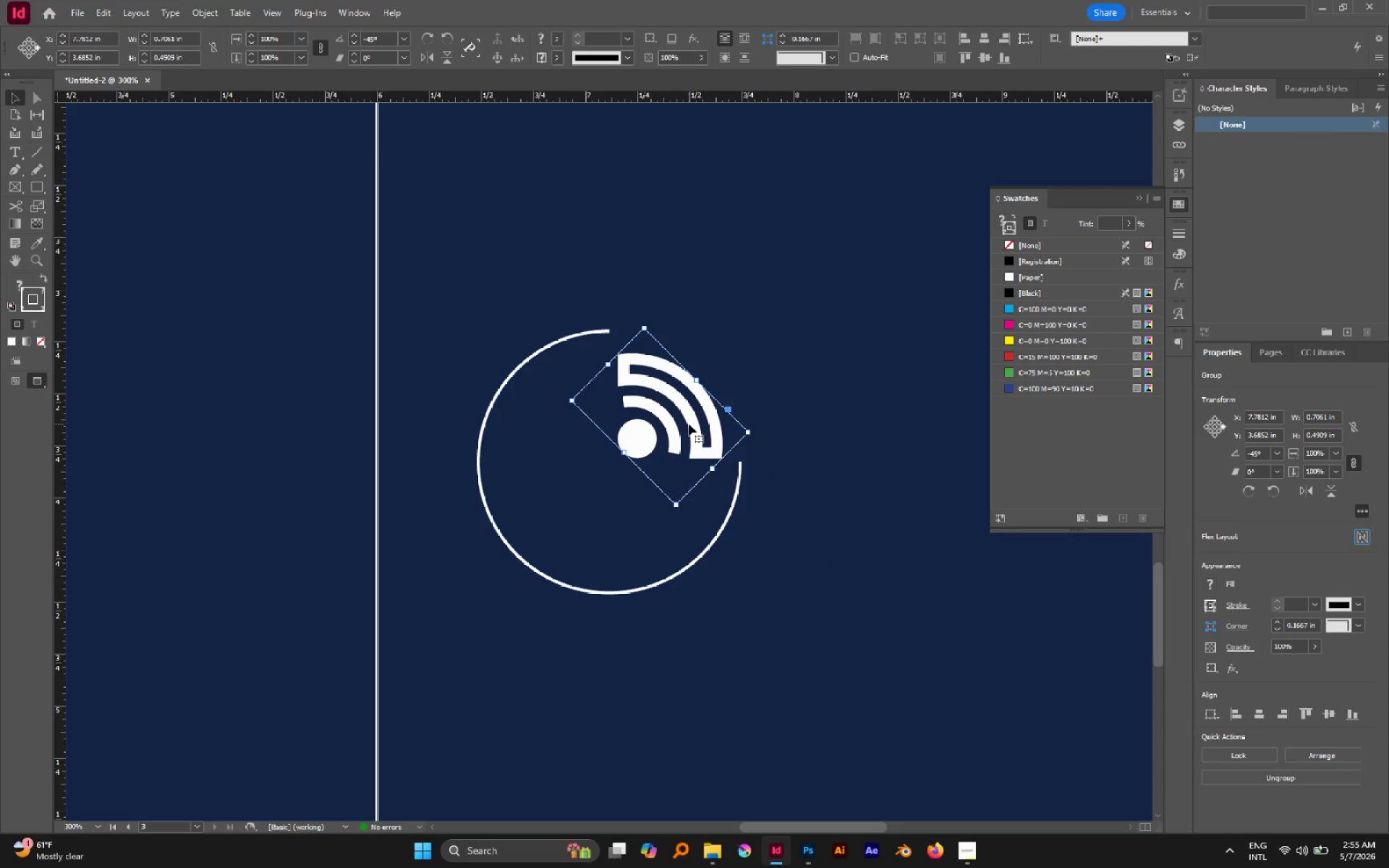 
left_click_drag(start_coordinate=[689, 422], to_coordinate=[689, 413])
 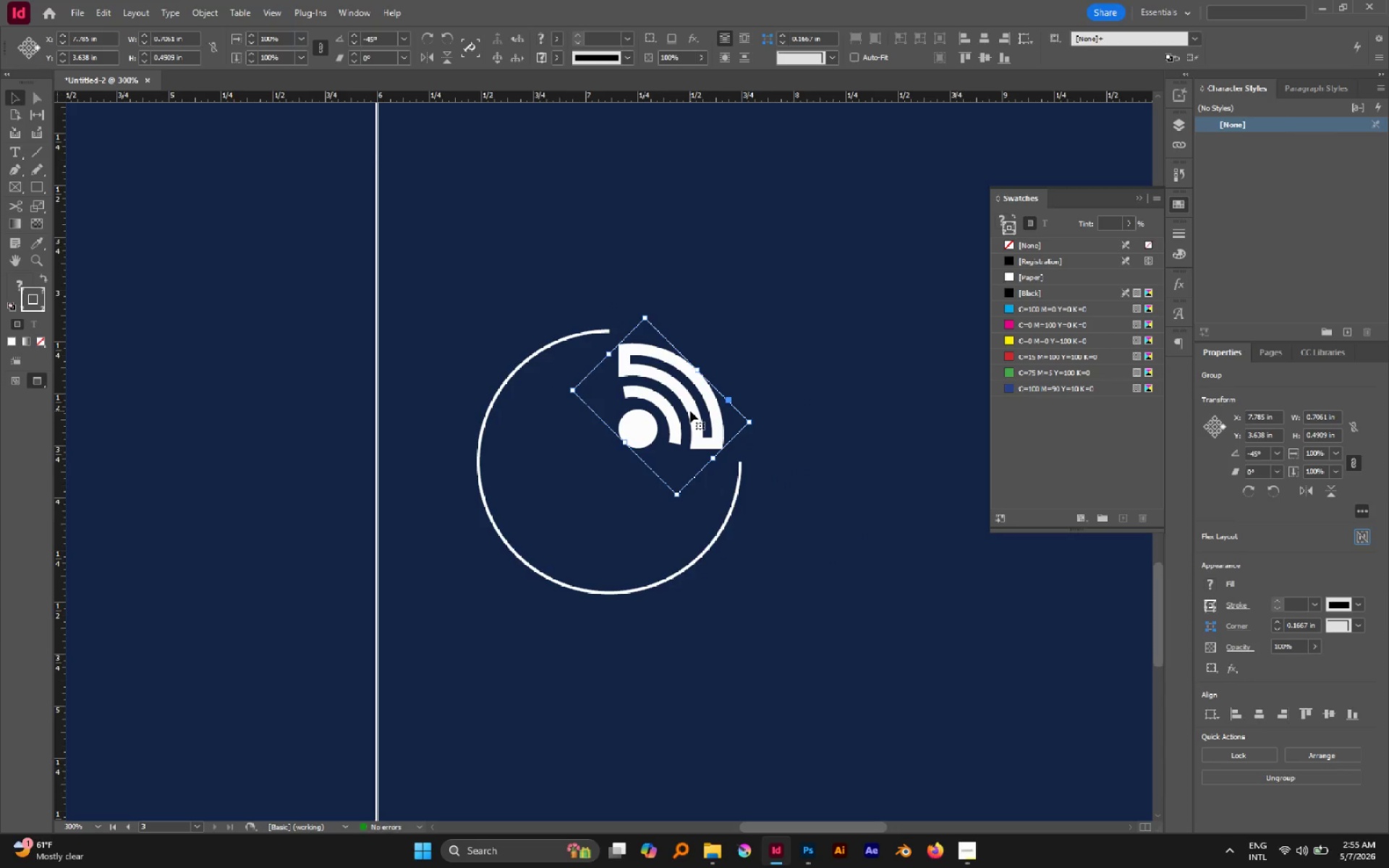 
left_click_drag(start_coordinate=[690, 411], to_coordinate=[700, 409])
 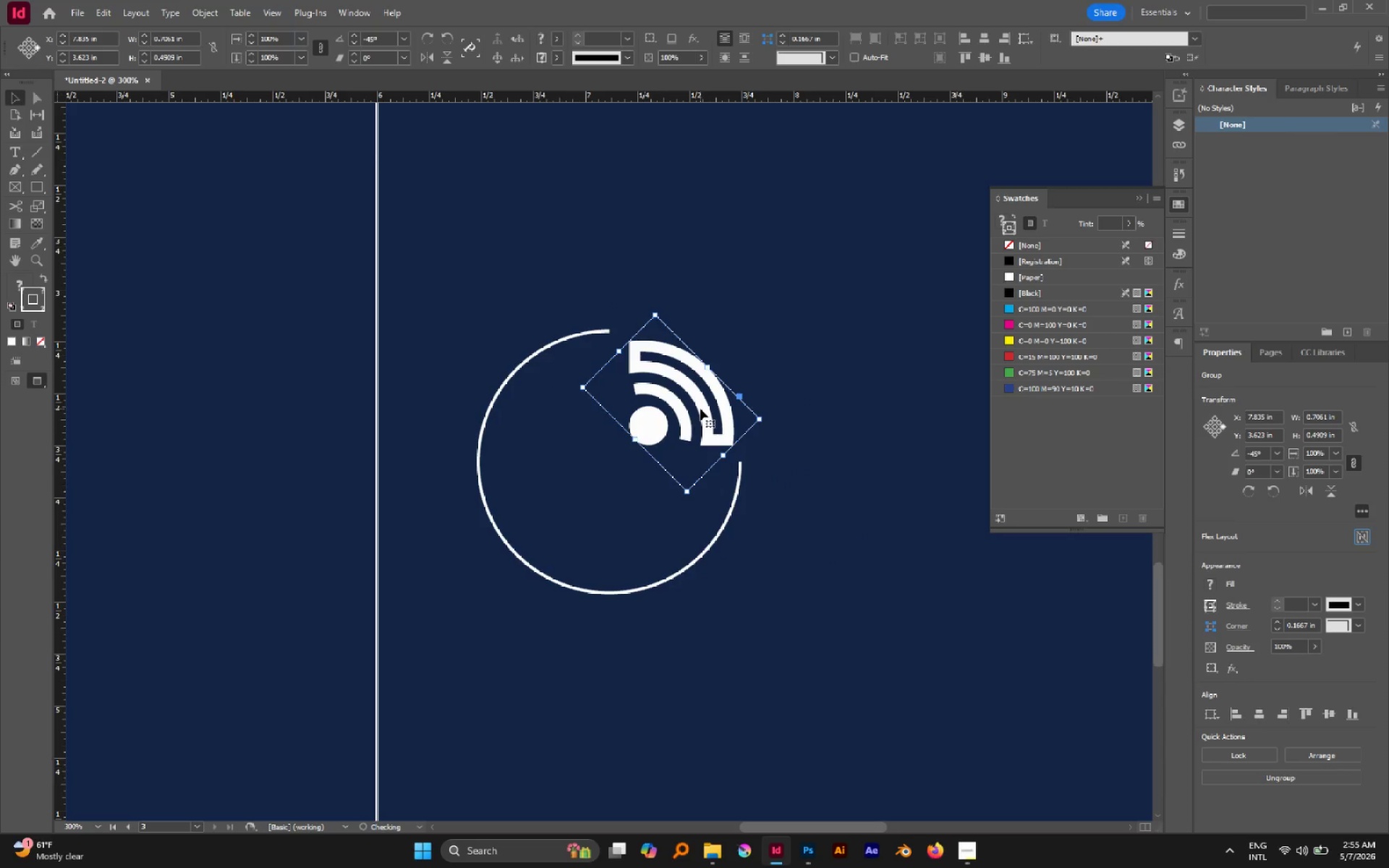 
left_click_drag(start_coordinate=[700, 409], to_coordinate=[700, 405])
 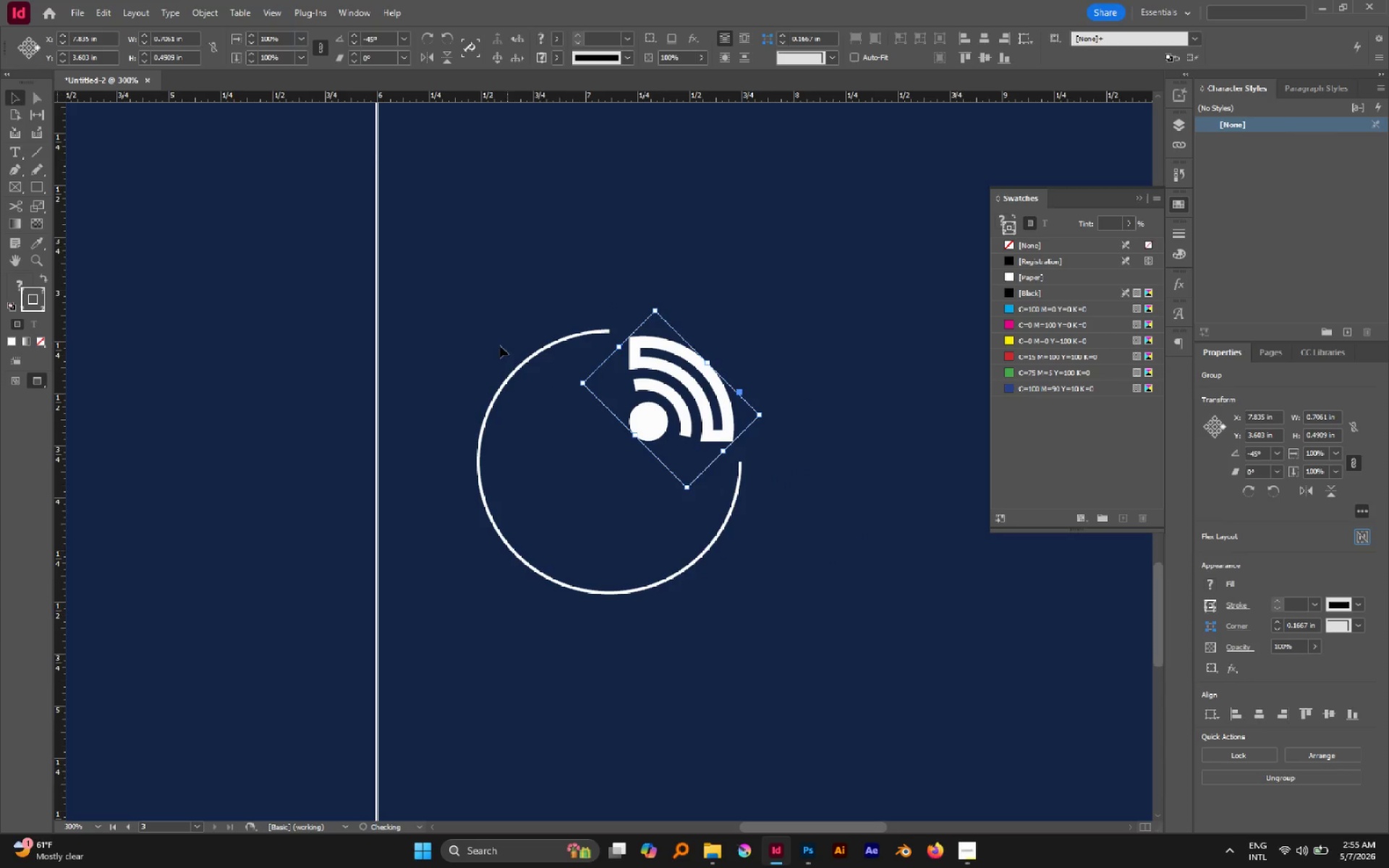 
left_click_drag(start_coordinate=[495, 340], to_coordinate=[532, 401])
 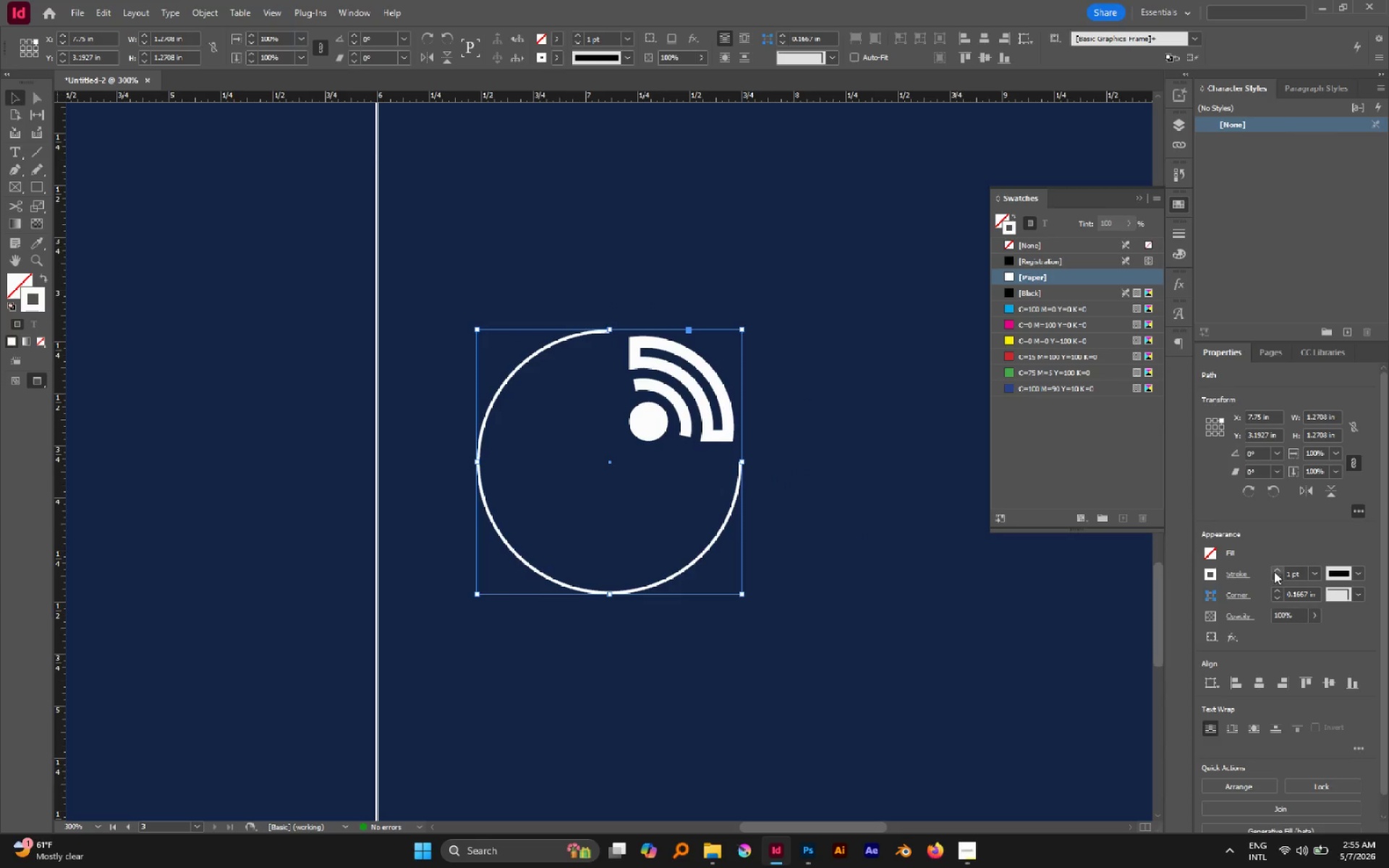 
double_click([1274, 571])
 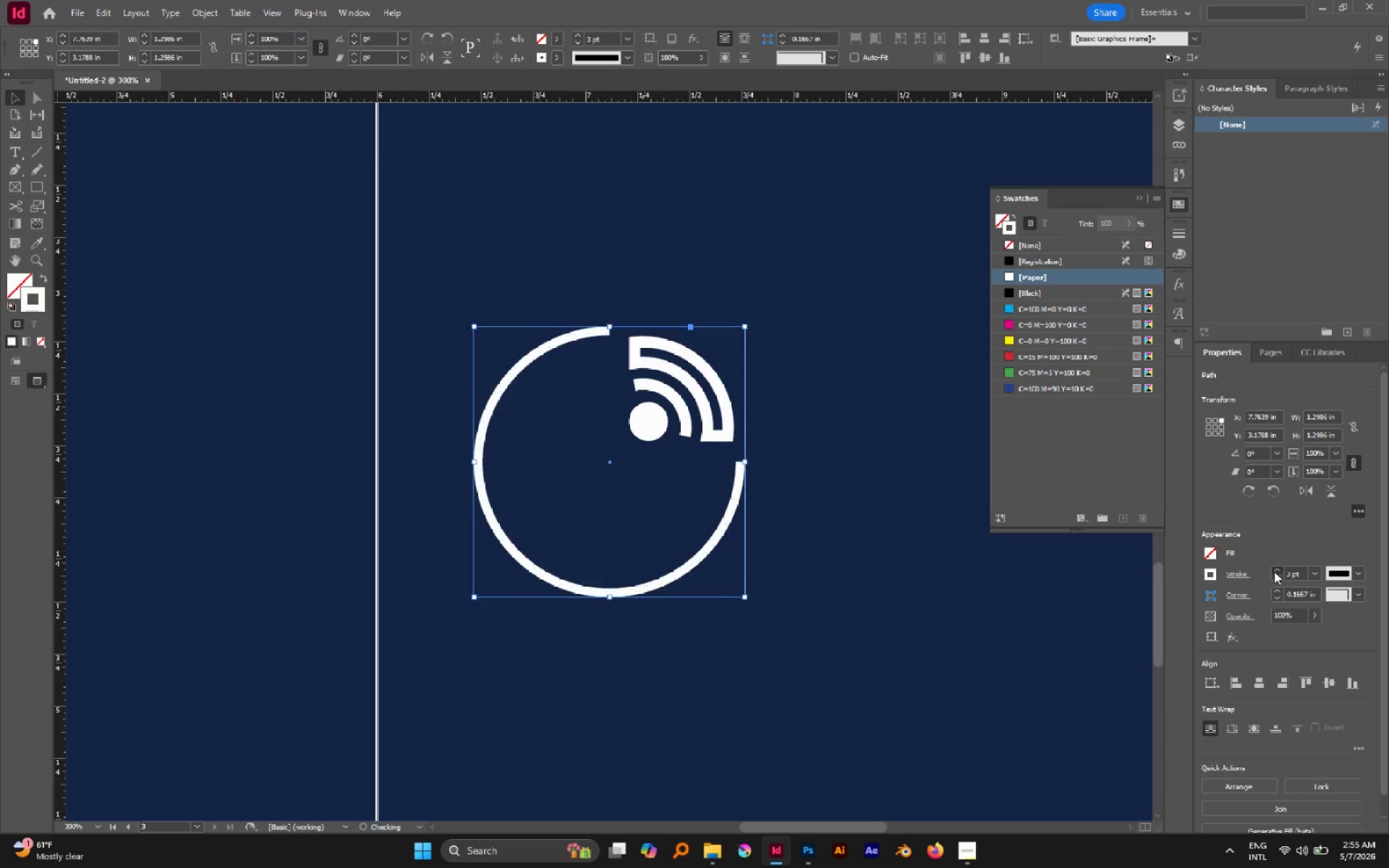 
triple_click([1274, 571])
 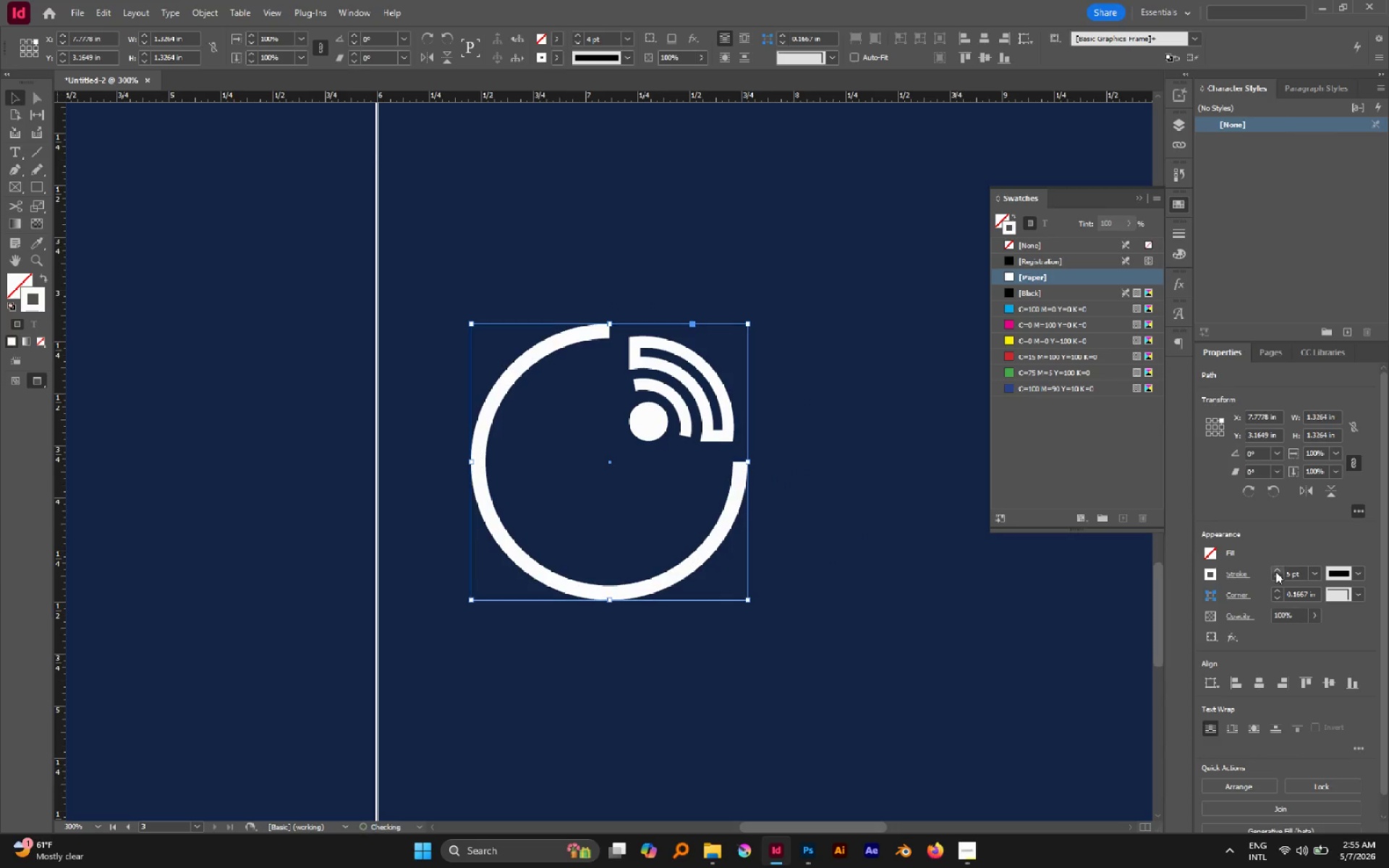 
double_click([1275, 571])
 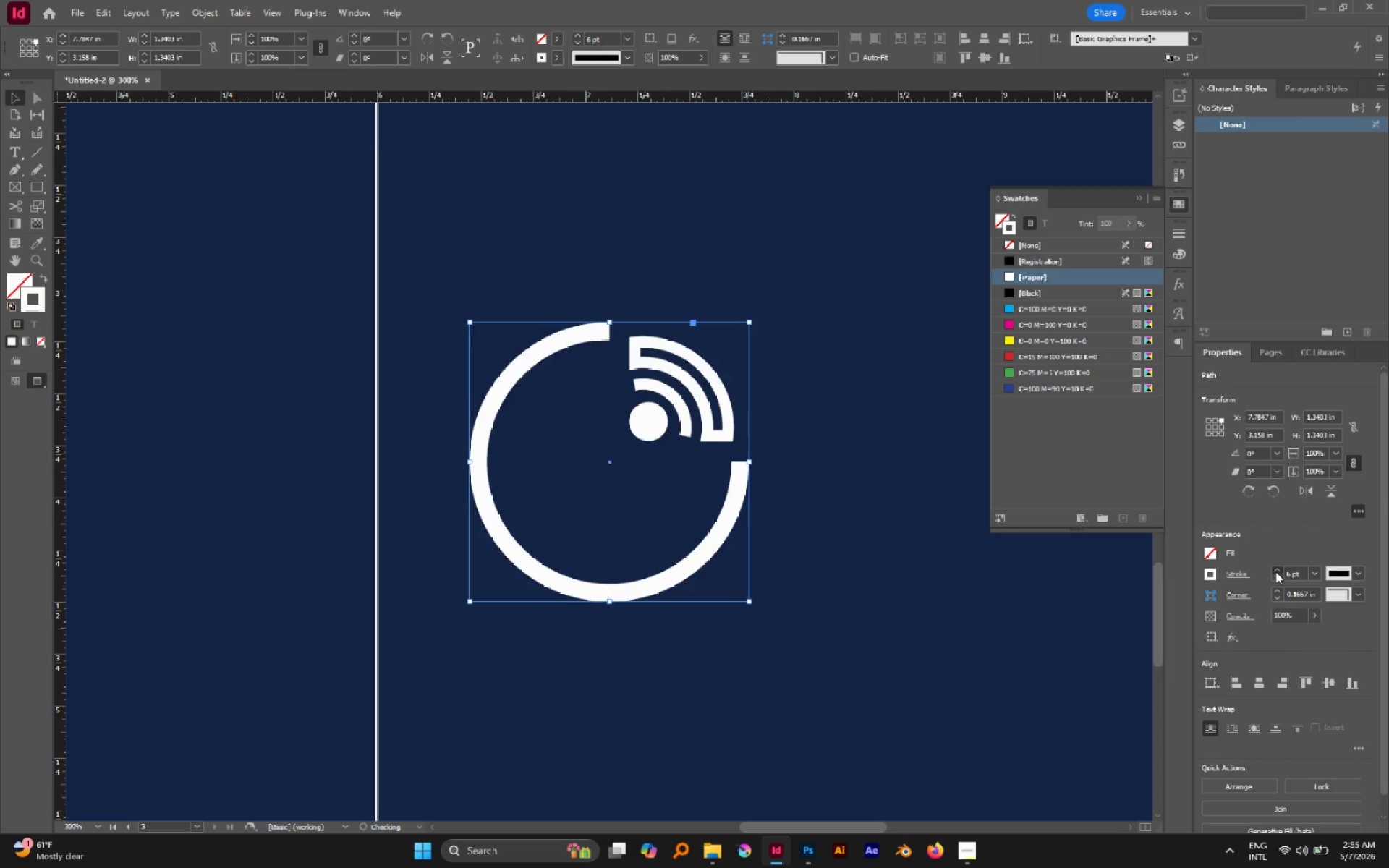 
triple_click([1275, 571])
 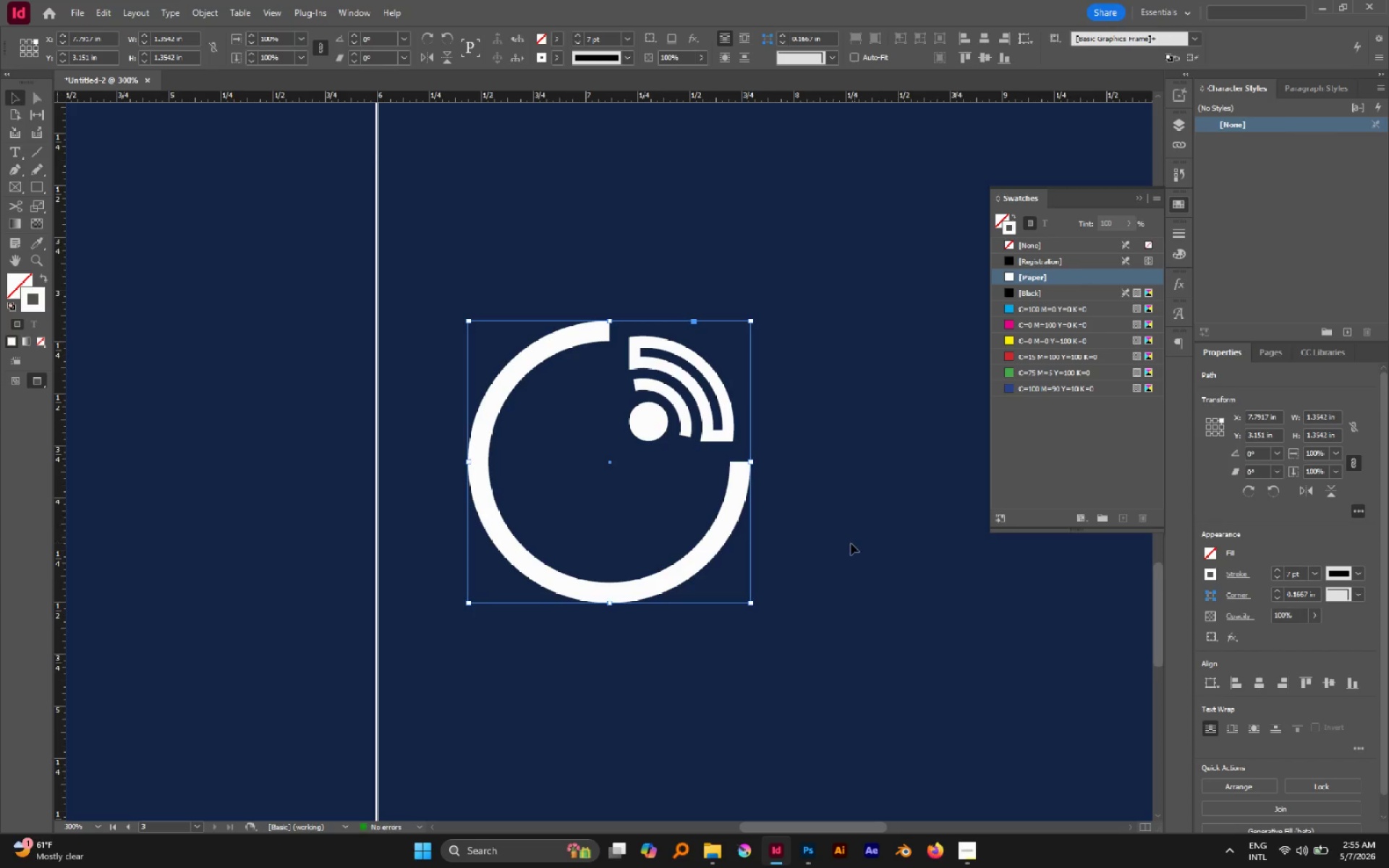 
hold_key(key=AltLeft, duration=5.14)
hold_key(key=ShiftLeft, duration=5.02)
left_click_drag(start_coordinate=[752, 462], to_coordinate=[734, 457])
 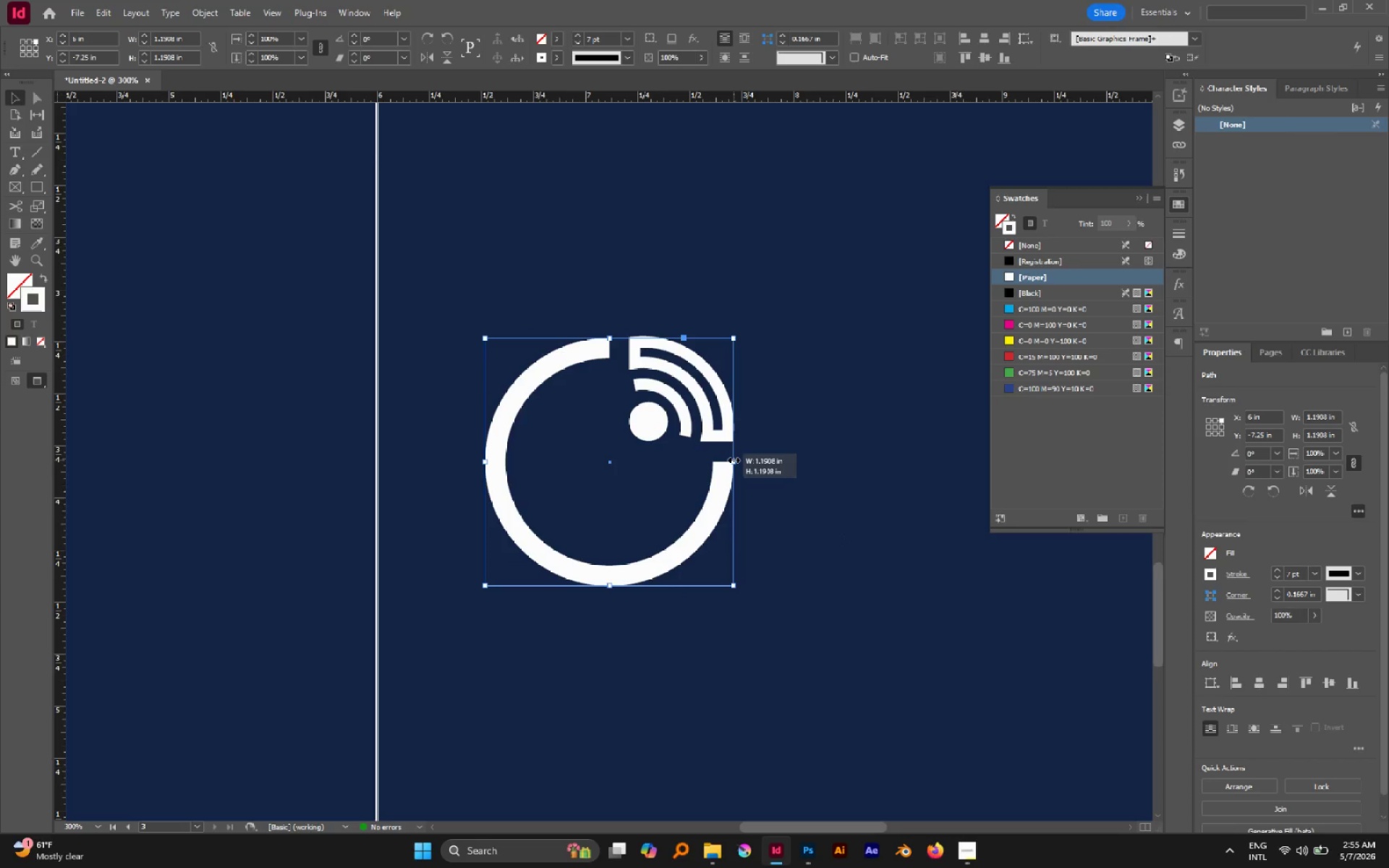 
left_click([734, 460])
 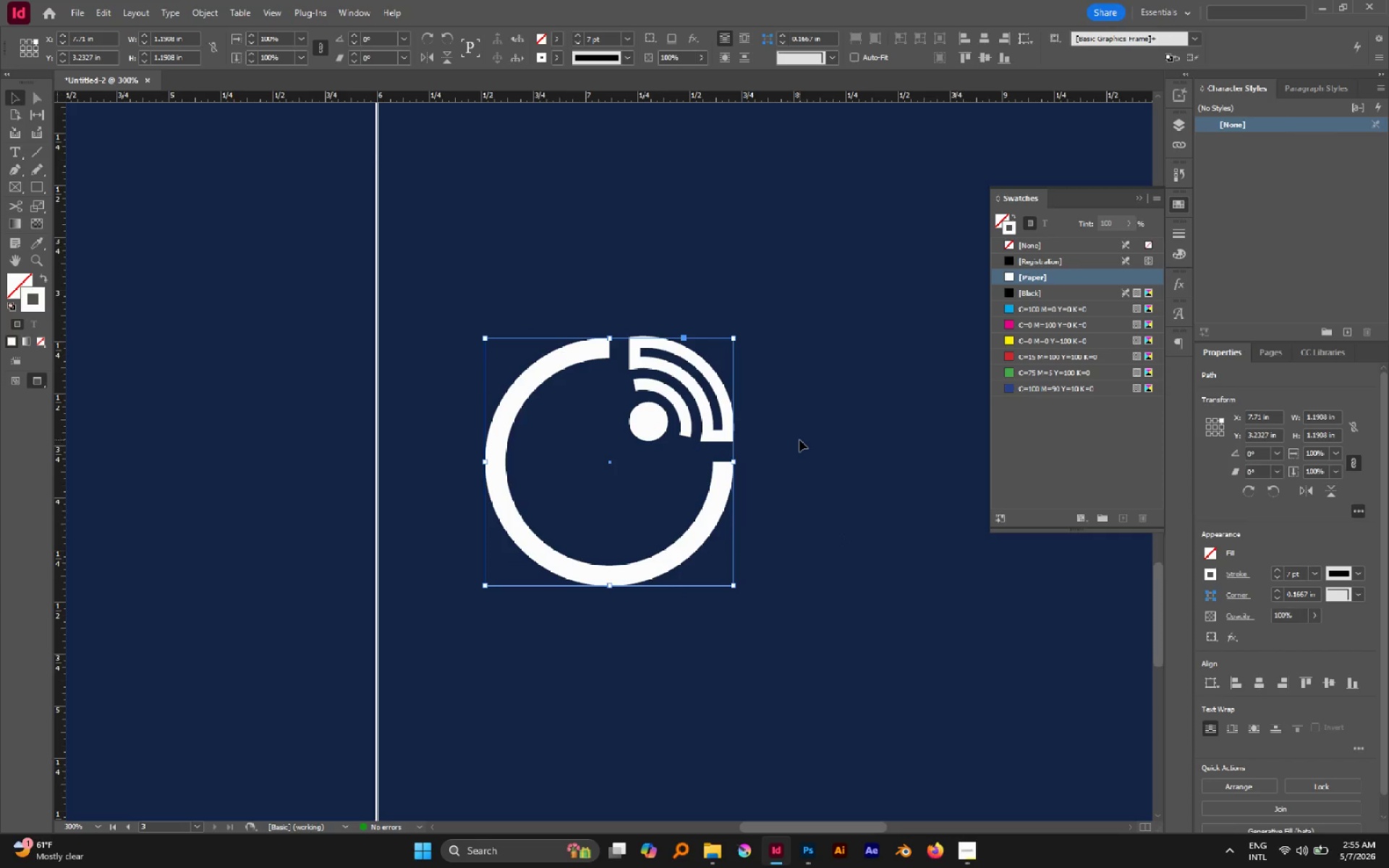 
left_click([799, 440])
 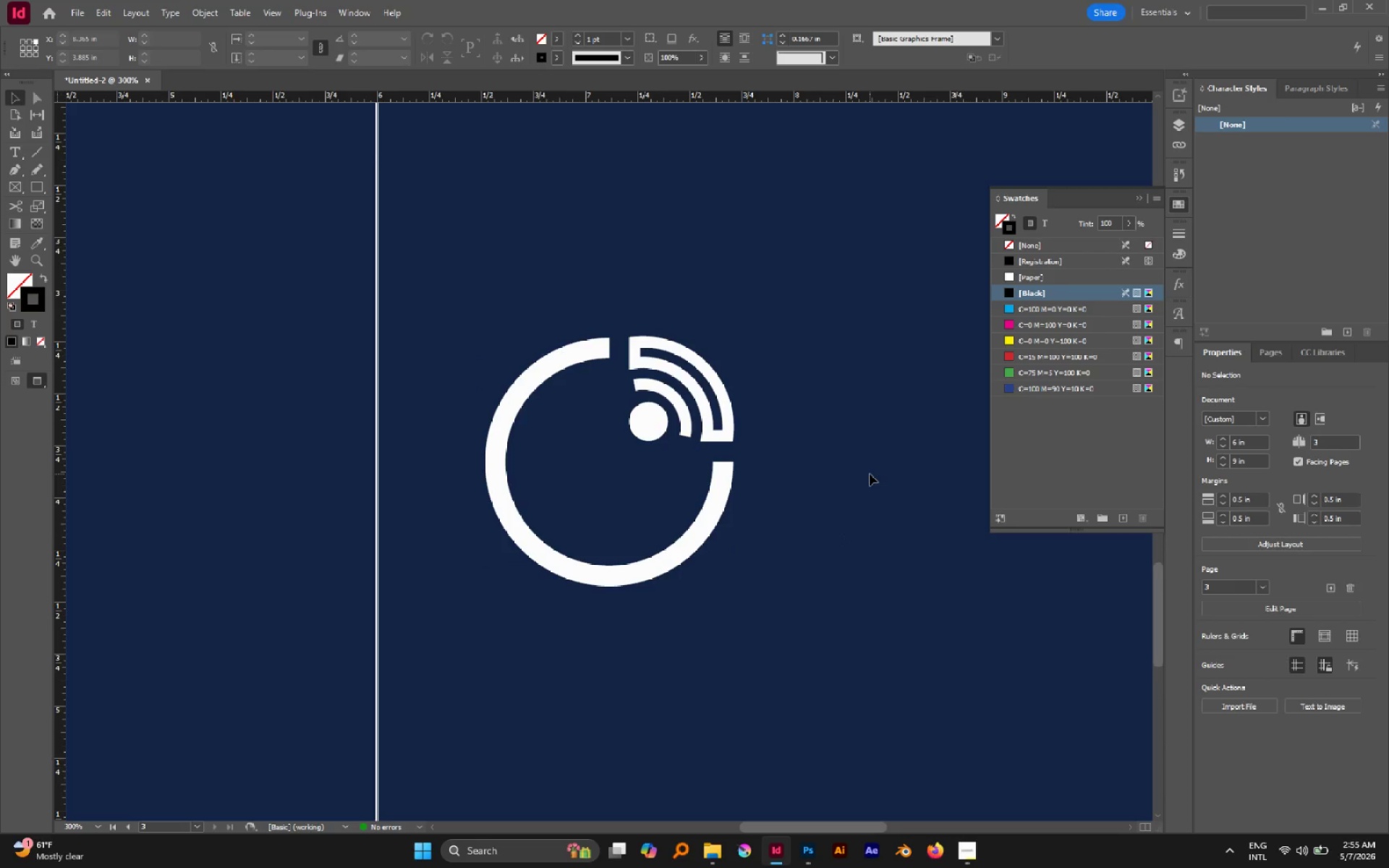 
left_click([494, 486])
 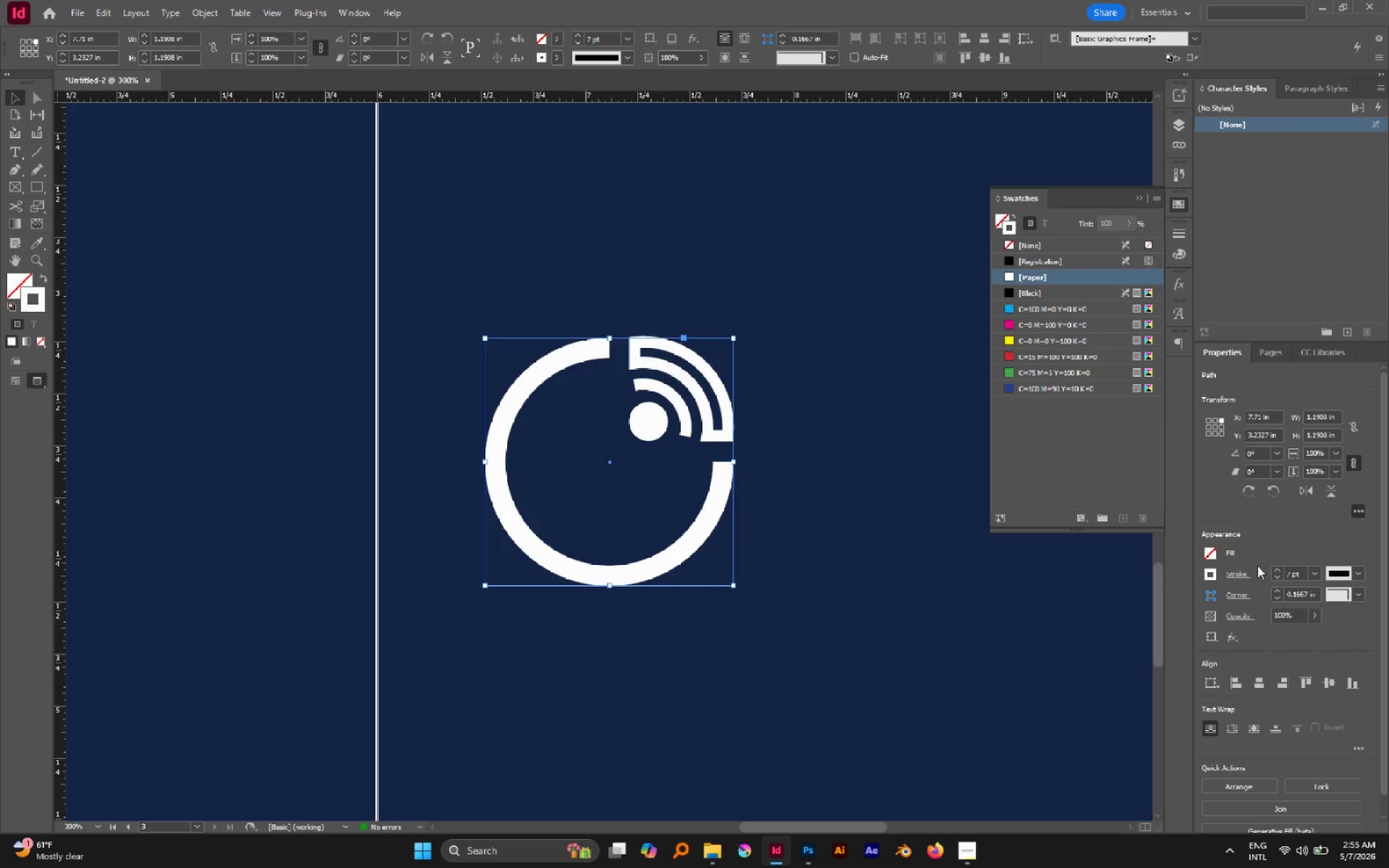 
left_click([1277, 569])
 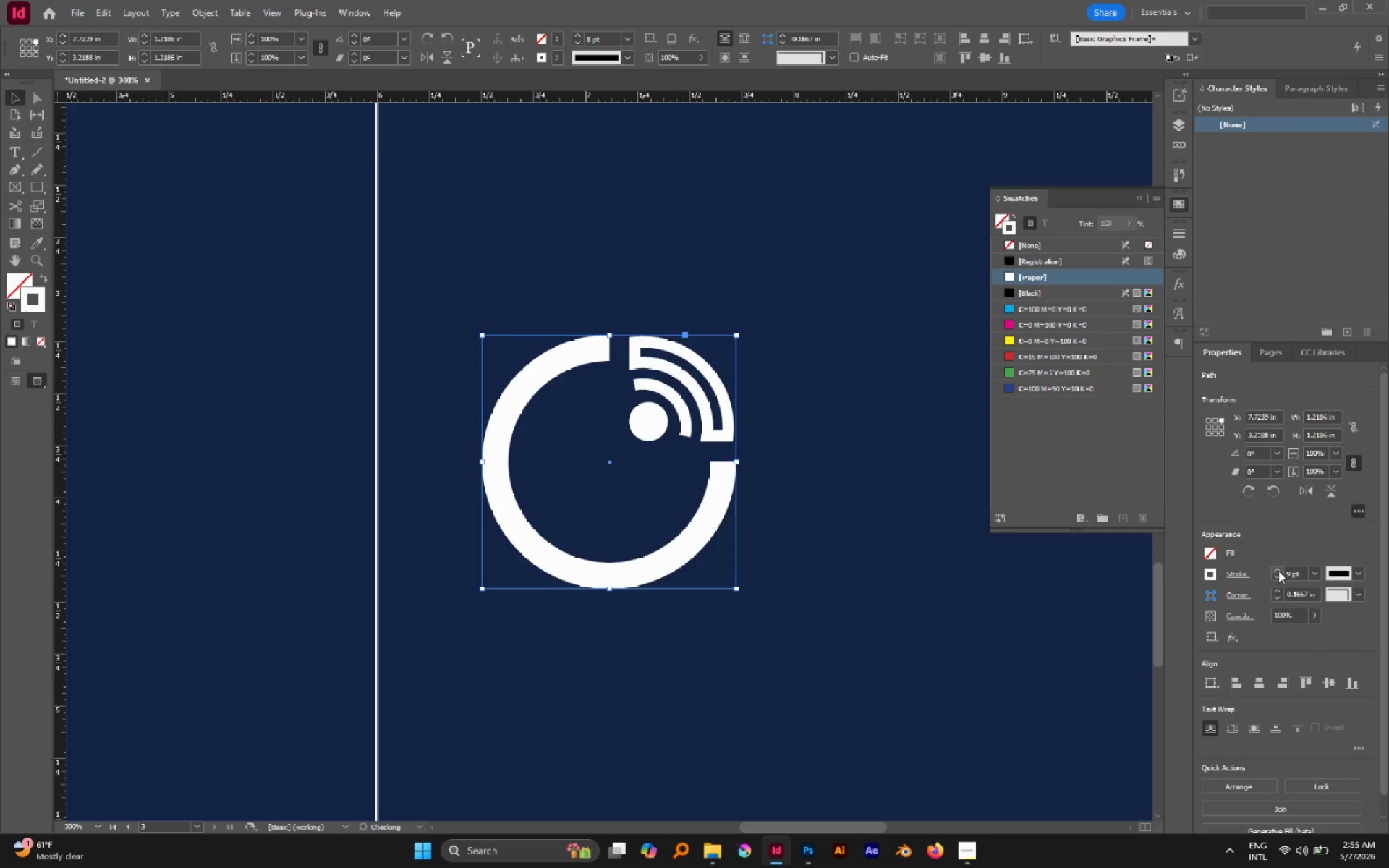 
double_click([1278, 571])
 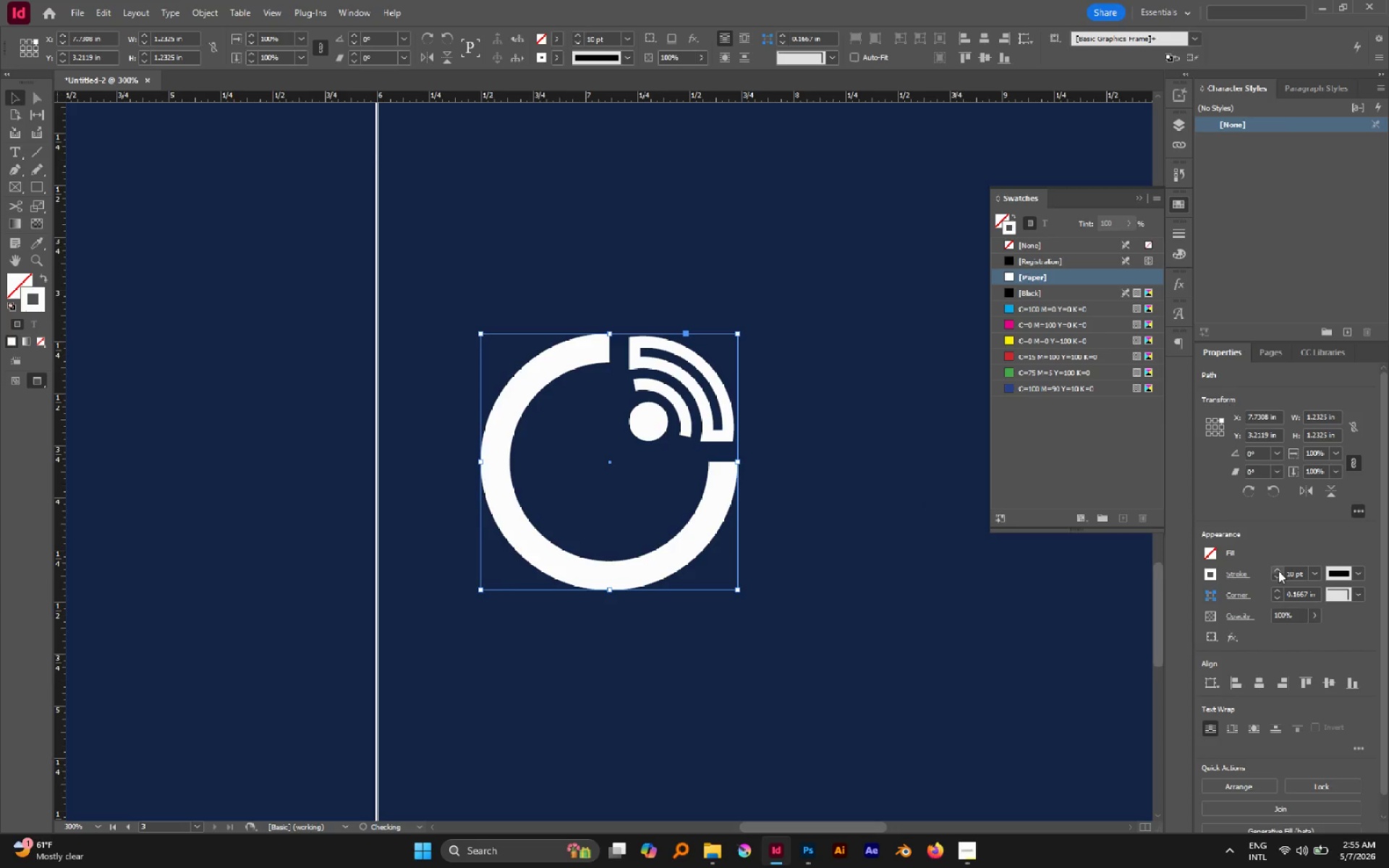 
left_click([1278, 571])
 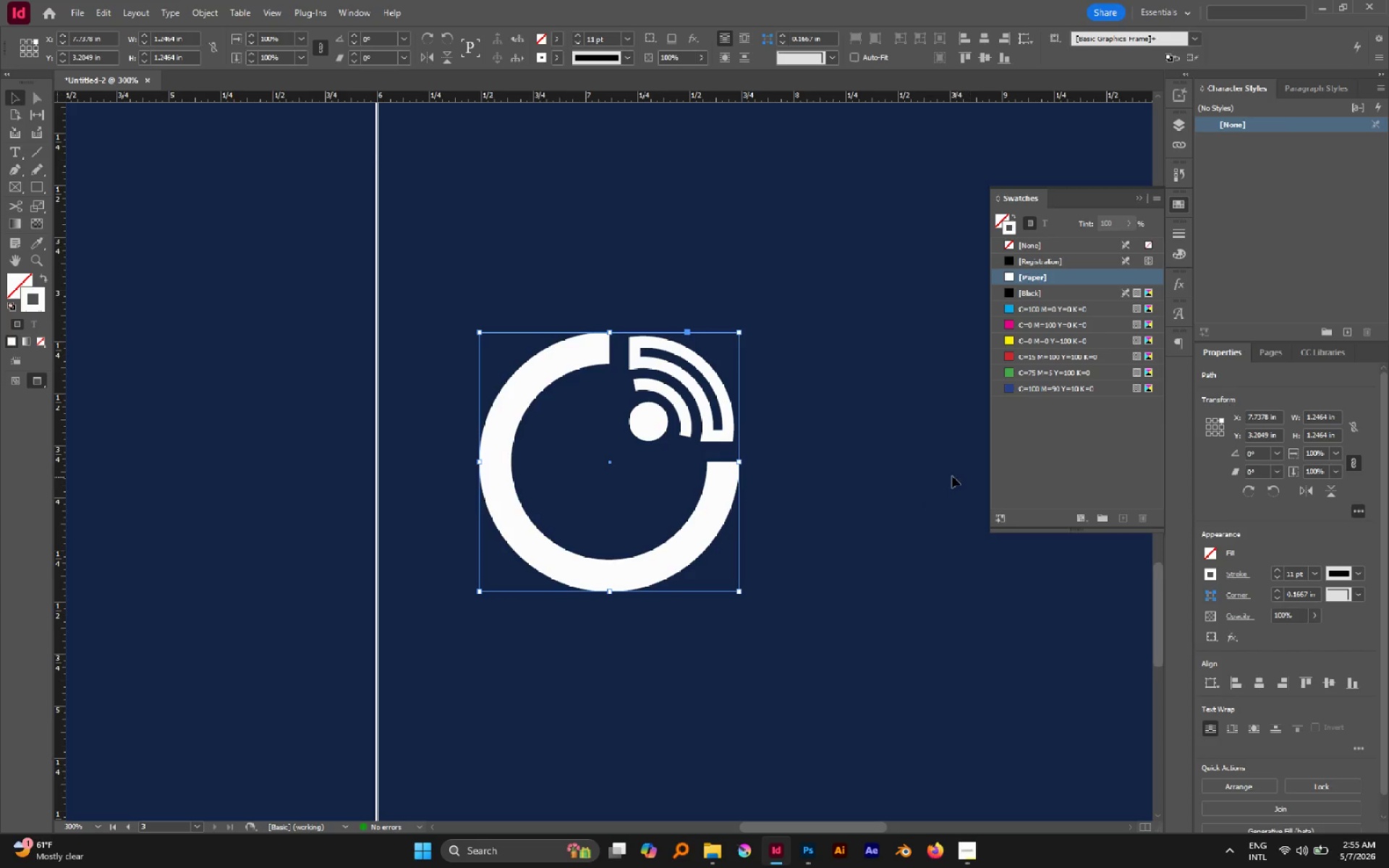 
hold_key(key=AltLeft, duration=2.92)
hold_key(key=ShiftLeft, duration=2.78)
left_click_drag(start_coordinate=[742, 462], to_coordinate=[735, 462])
 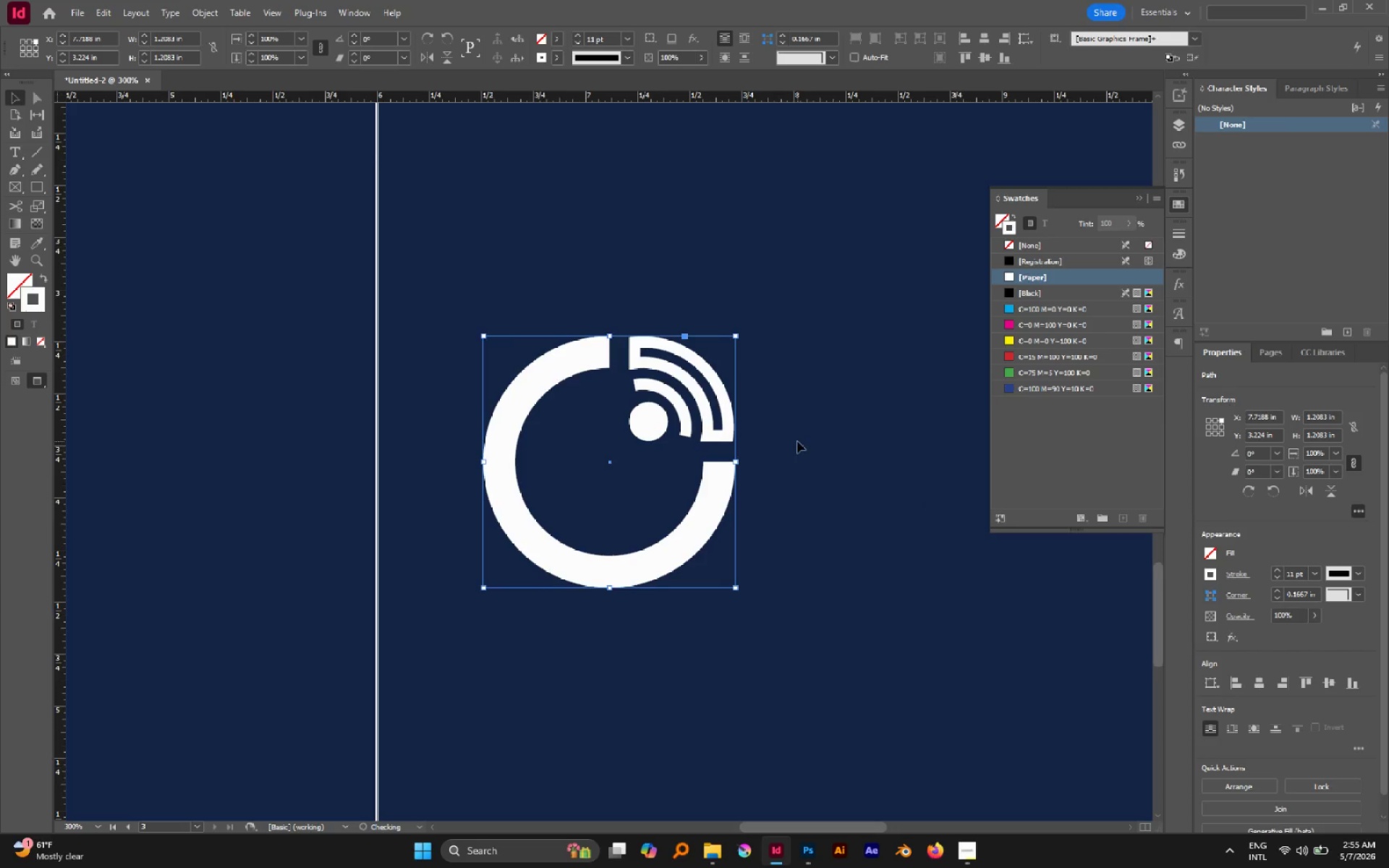 
left_click([797, 441])
 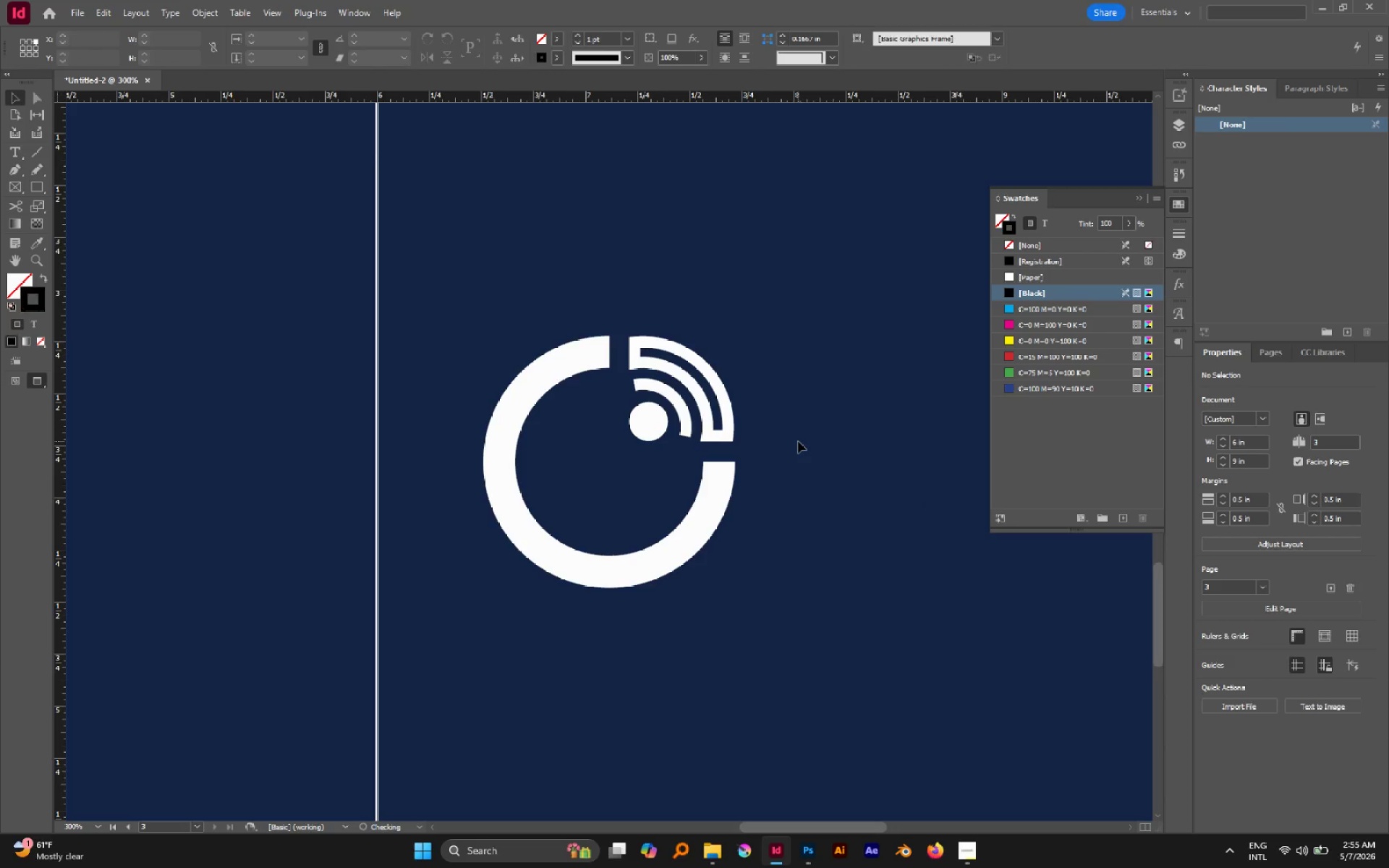 
hold_key(key=AltLeft, duration=1.01)
scroll: coordinate [798, 441], scroll_direction: down, amount: 3.0
 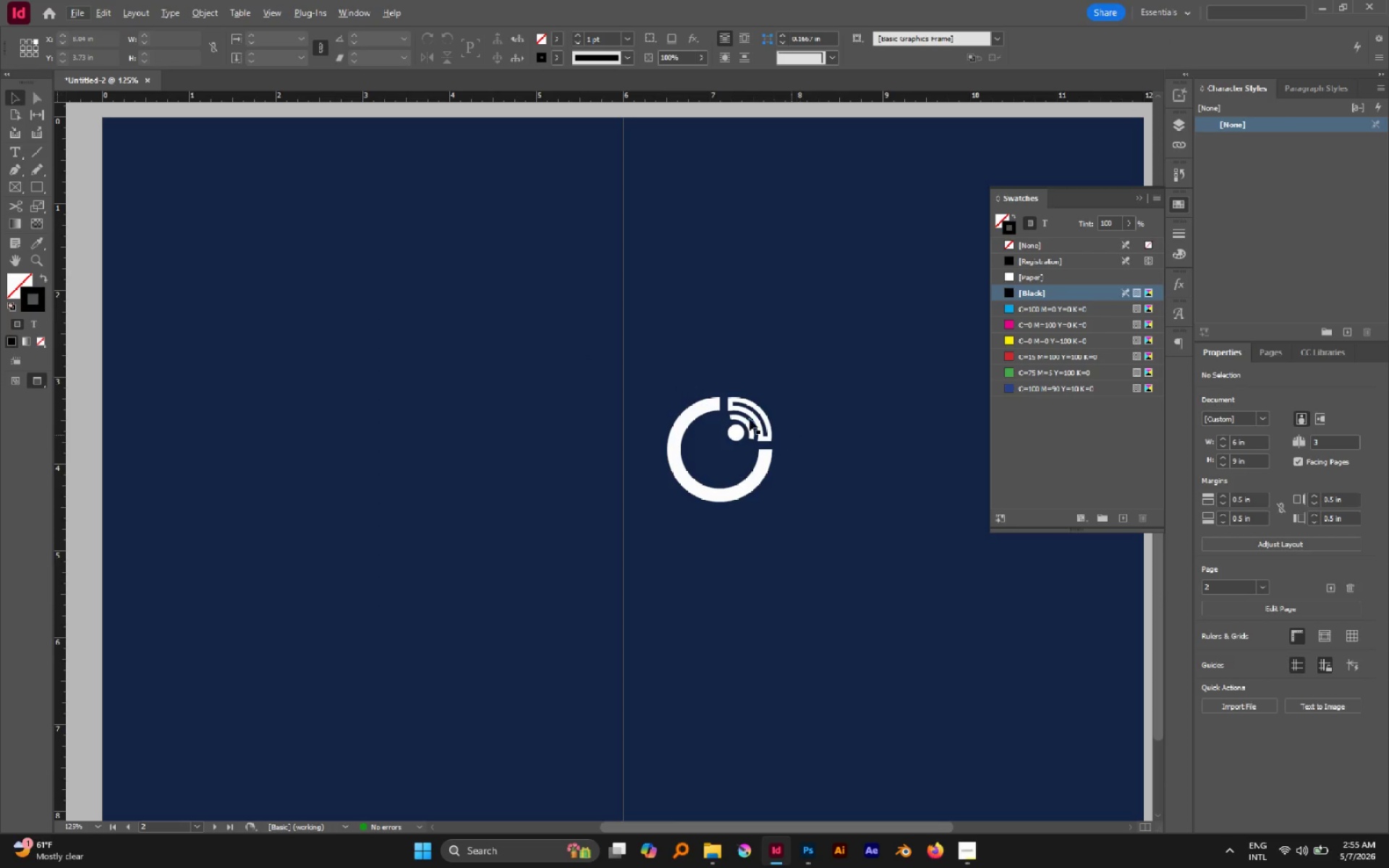 
left_click([740, 416])
 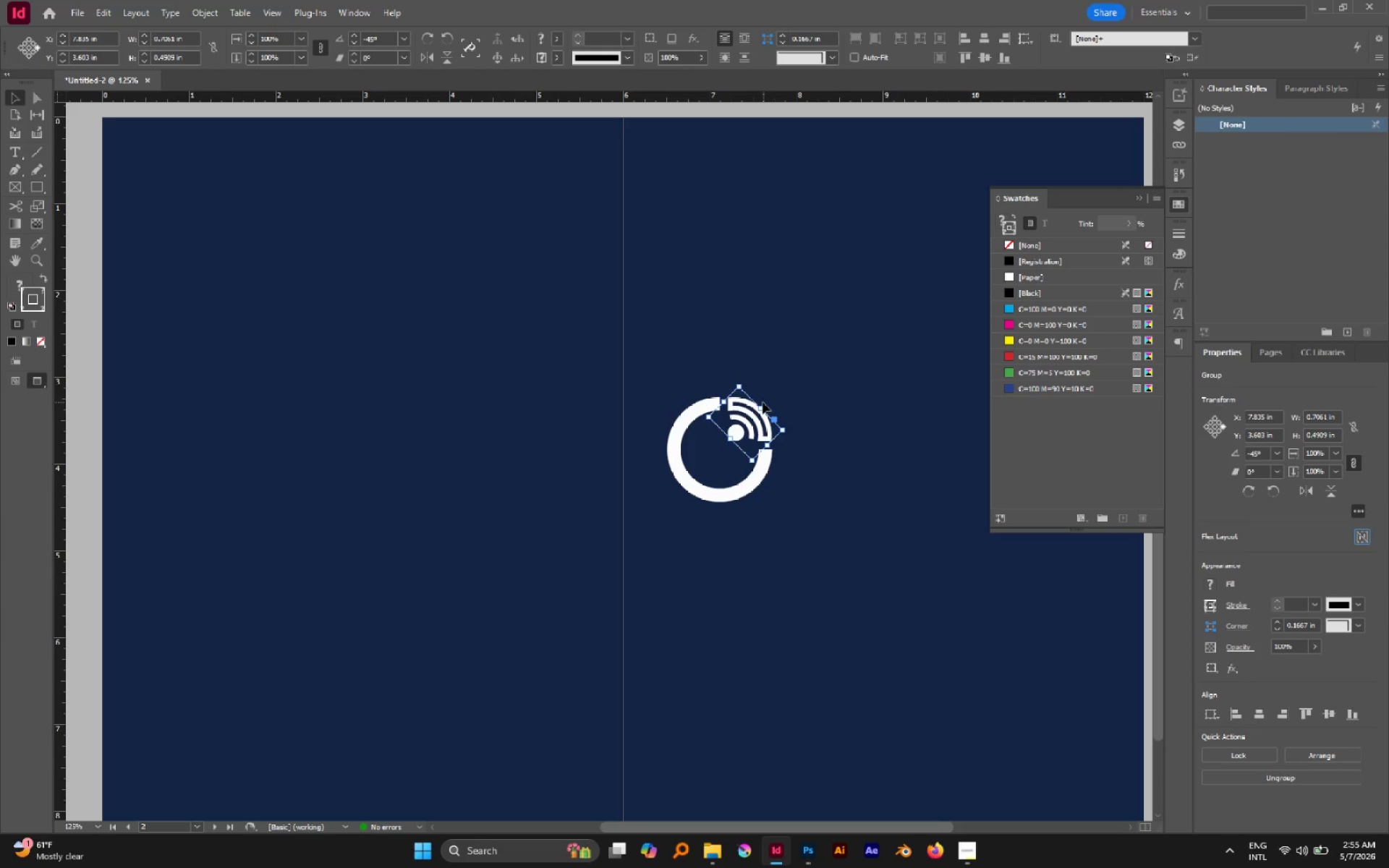 
hold_key(key=AltLeft, duration=1.17)
scroll: coordinate [761, 401], scroll_direction: up, amount: 3.0
 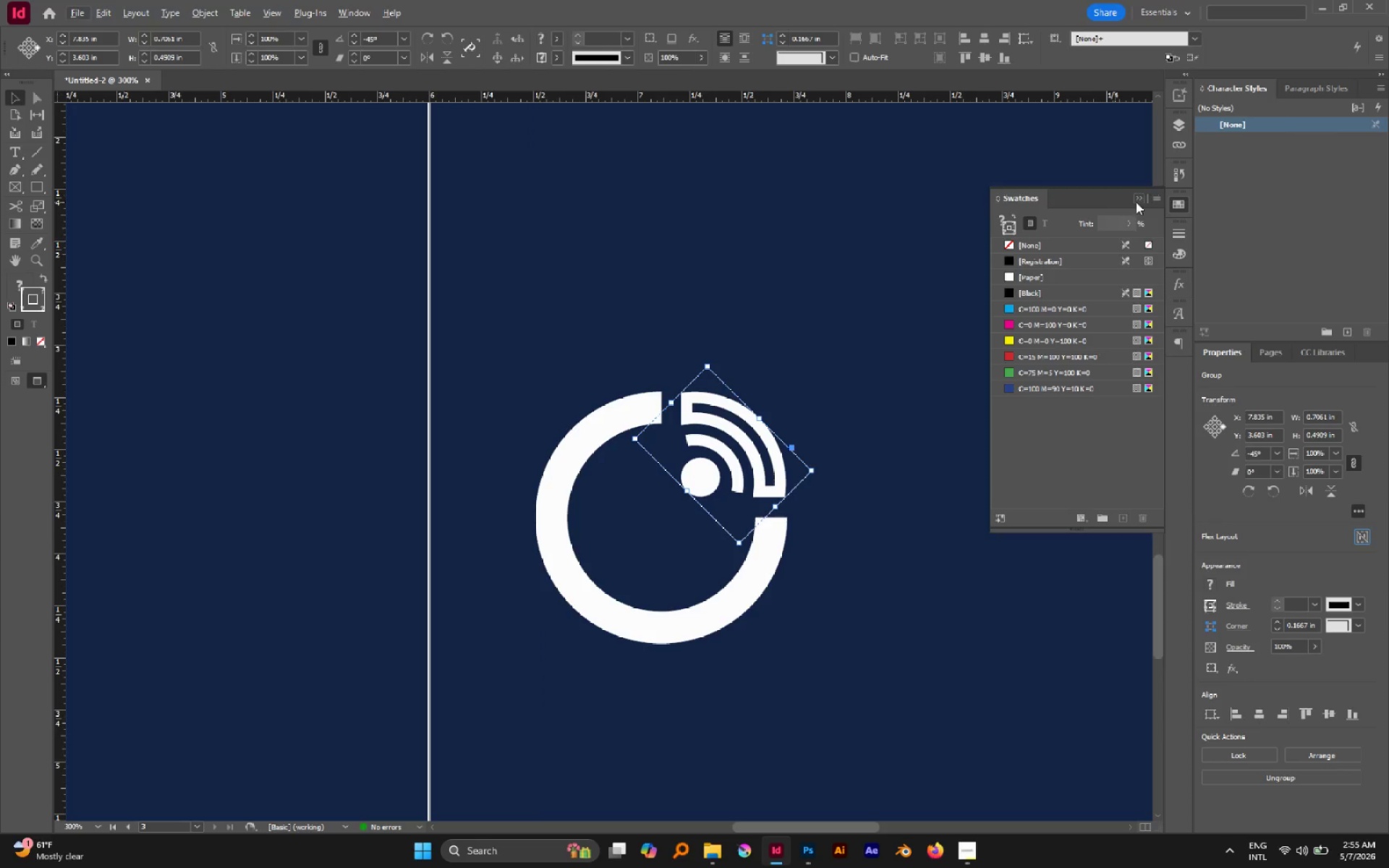 
left_click([1137, 202])
 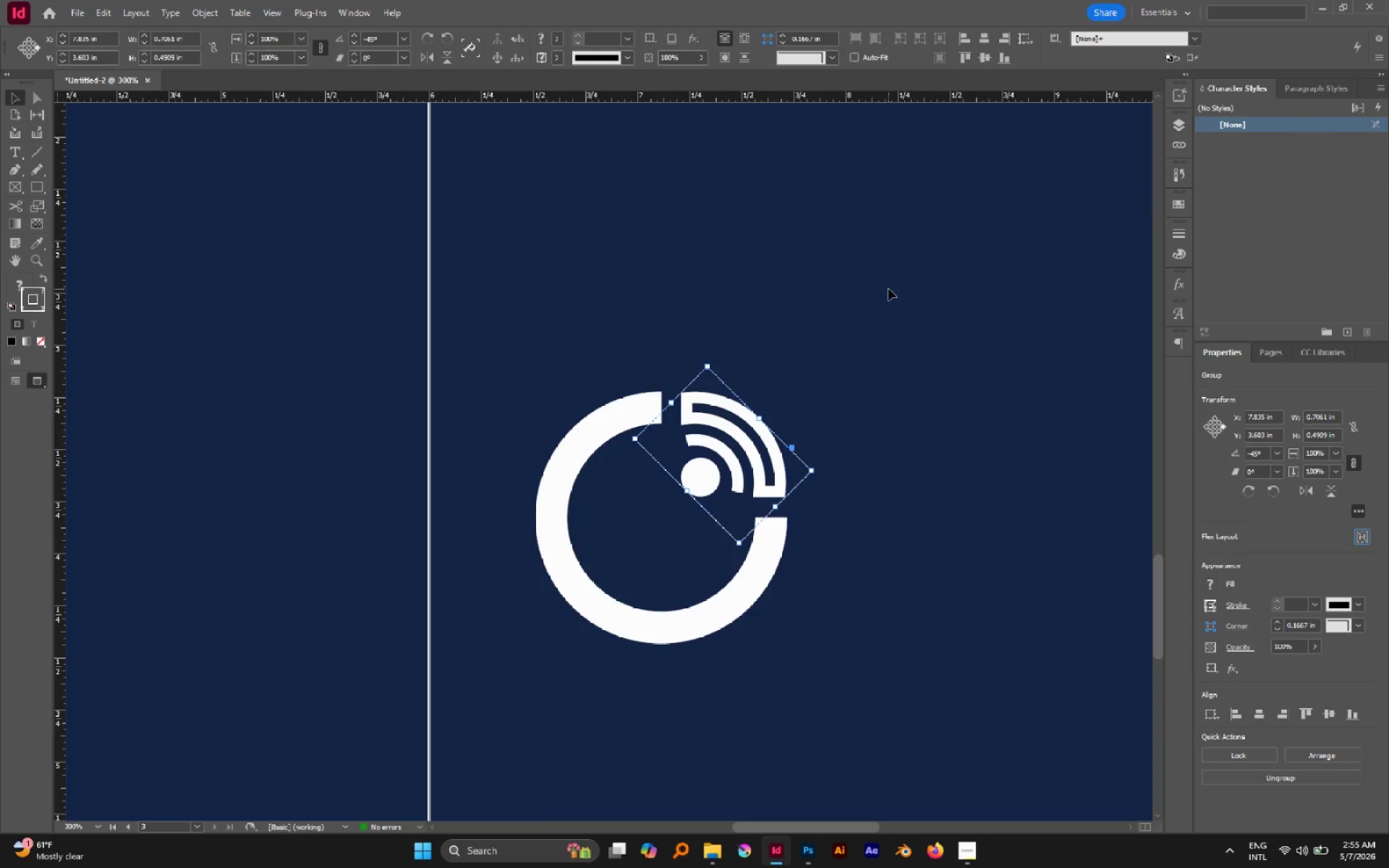 
hold_key(key=AltLeft, duration=0.75)
scroll: coordinate [888, 292], scroll_direction: down, amount: 4.0
 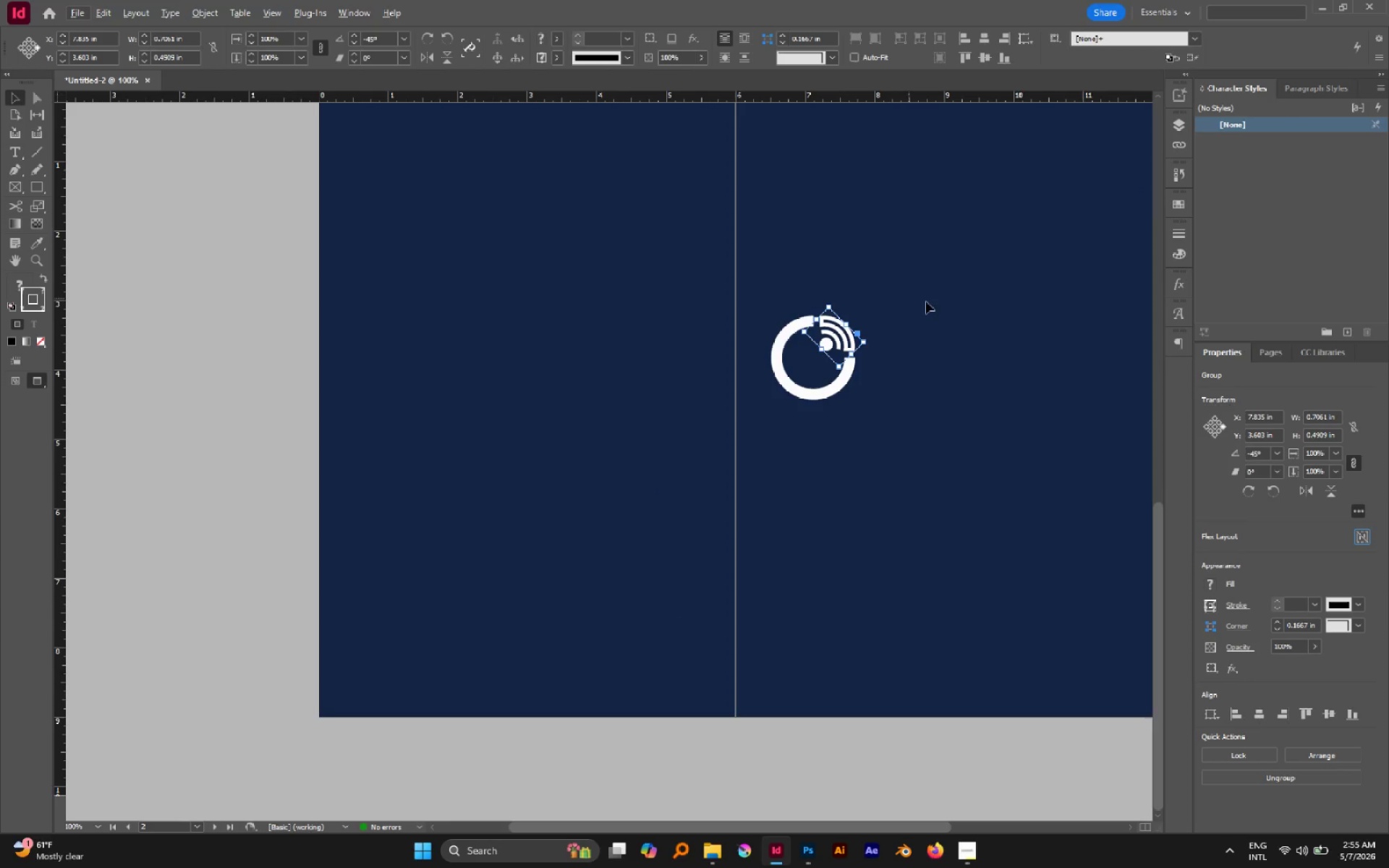 
hold_key(key=Space, duration=0.8)
 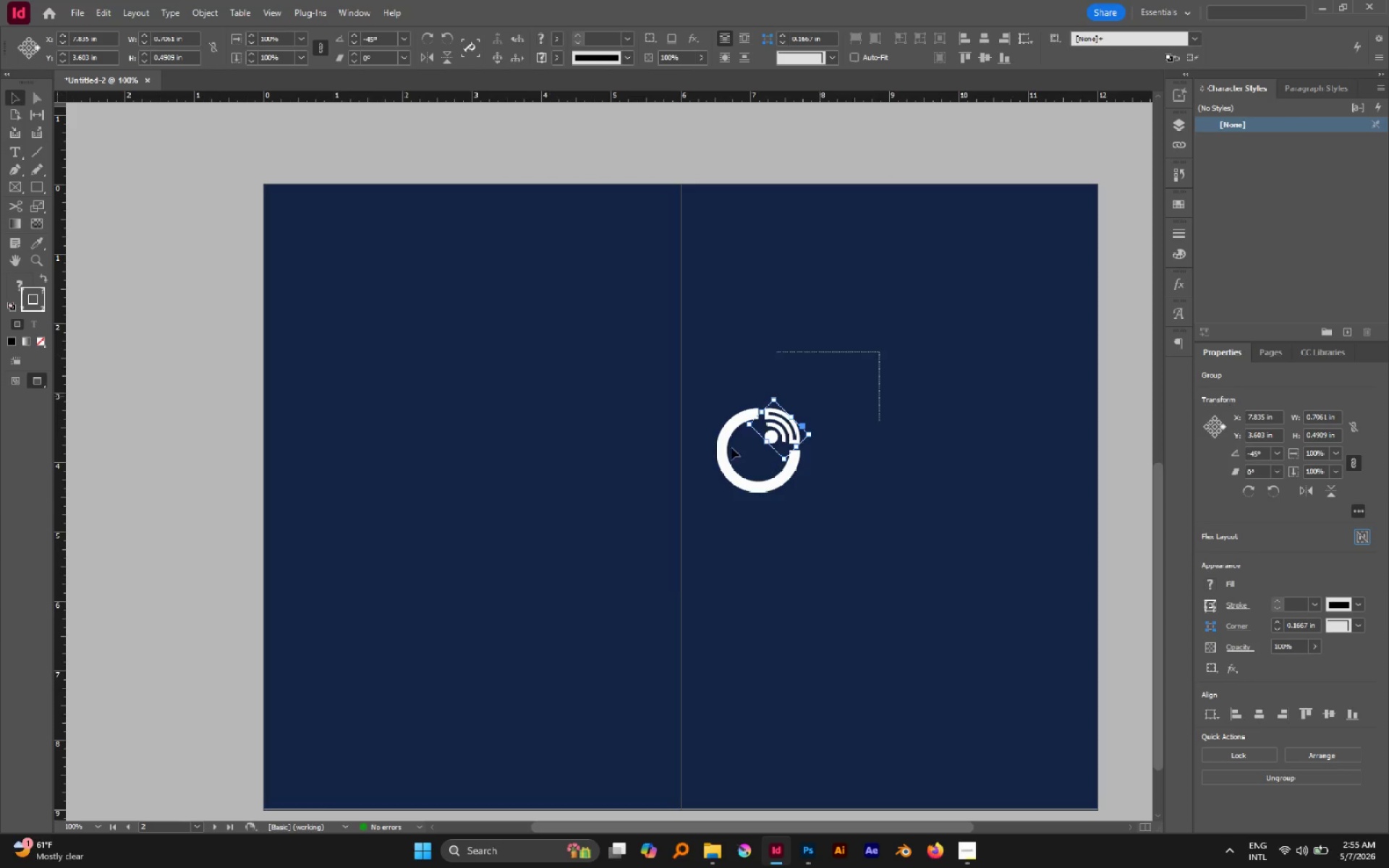 
left_click_drag(start_coordinate=[934, 303], to_coordinate=[880, 396])
 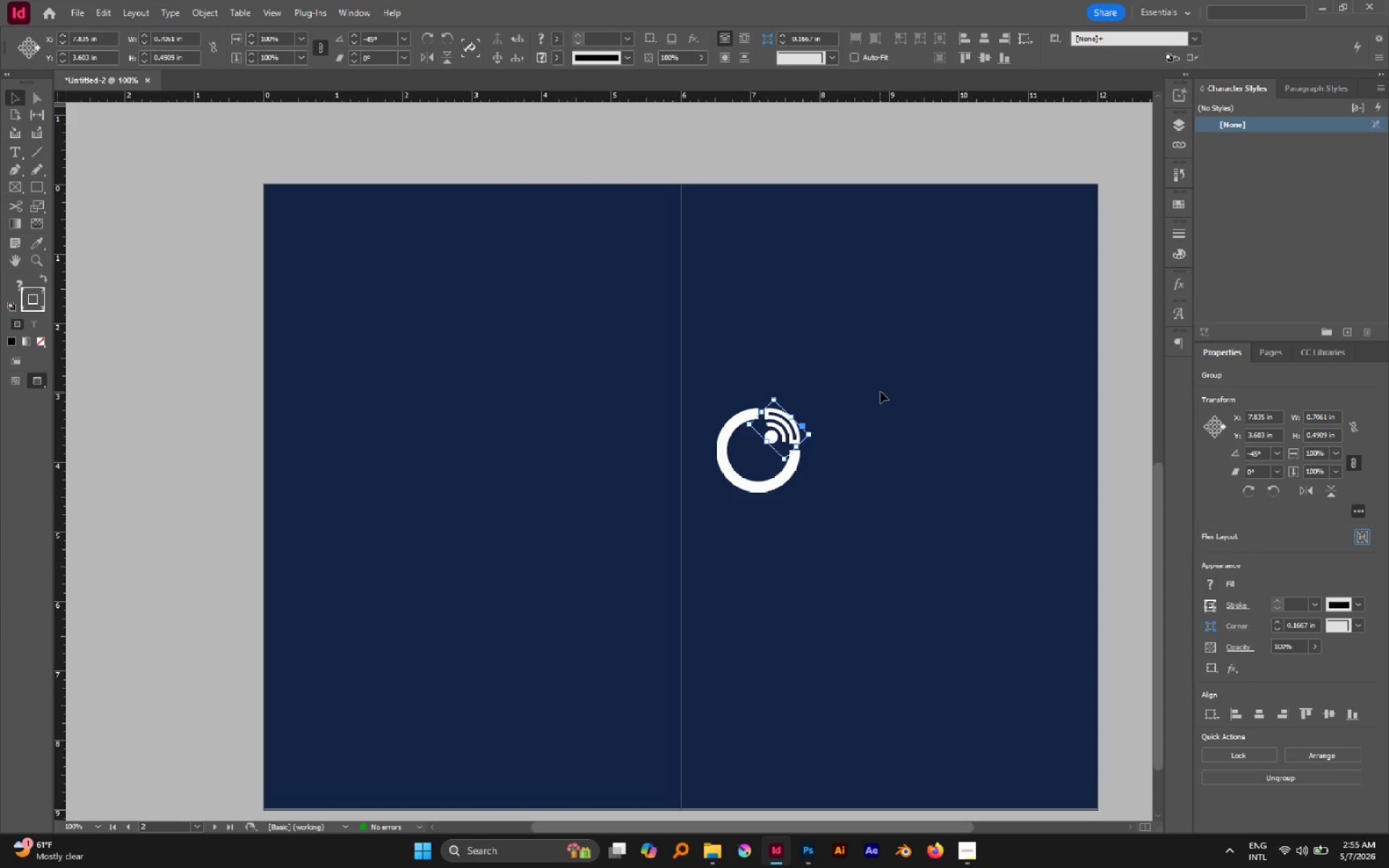 
left_click_drag(start_coordinate=[879, 352], to_coordinate=[615, 593])
 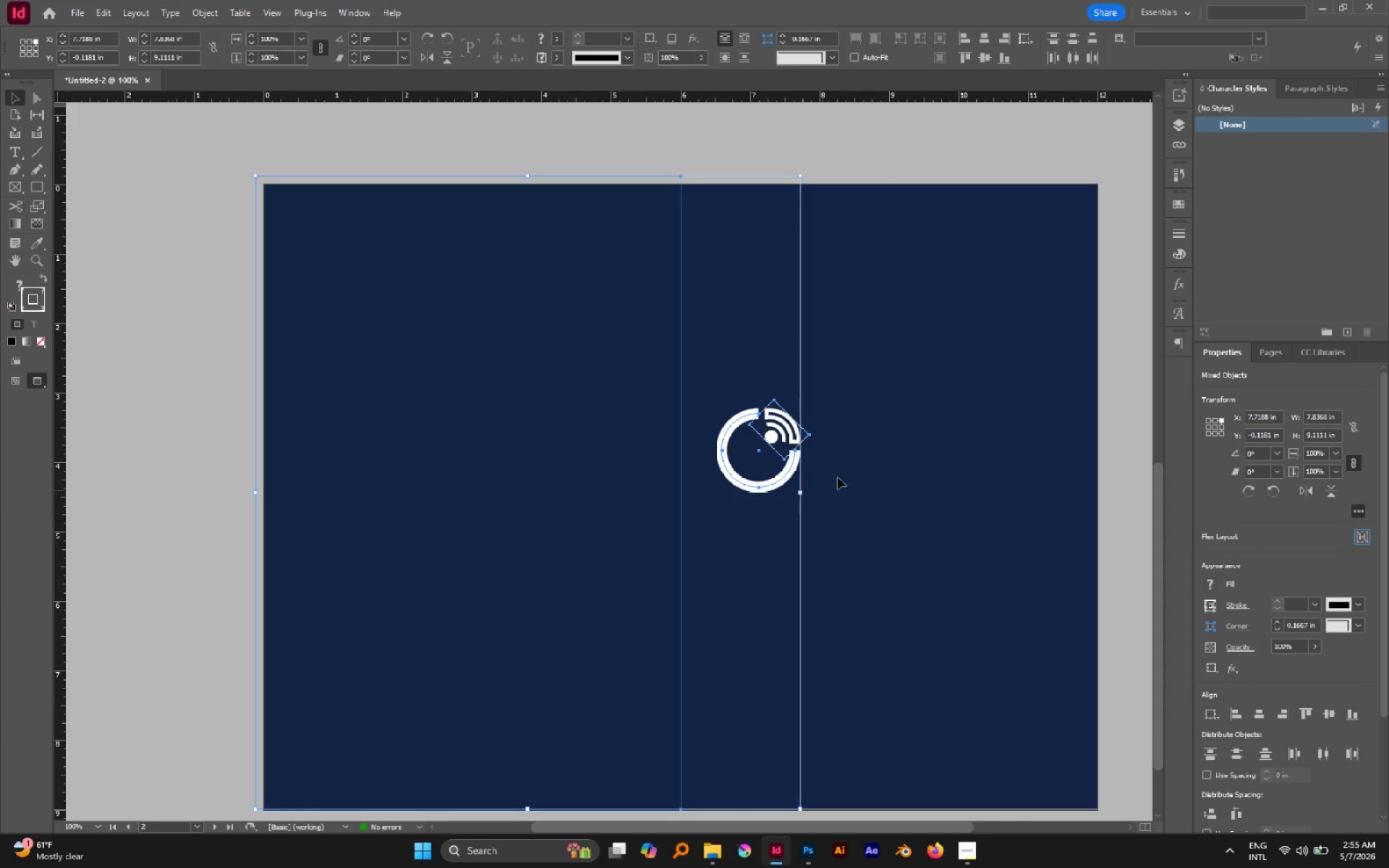 
left_click([919, 412])
 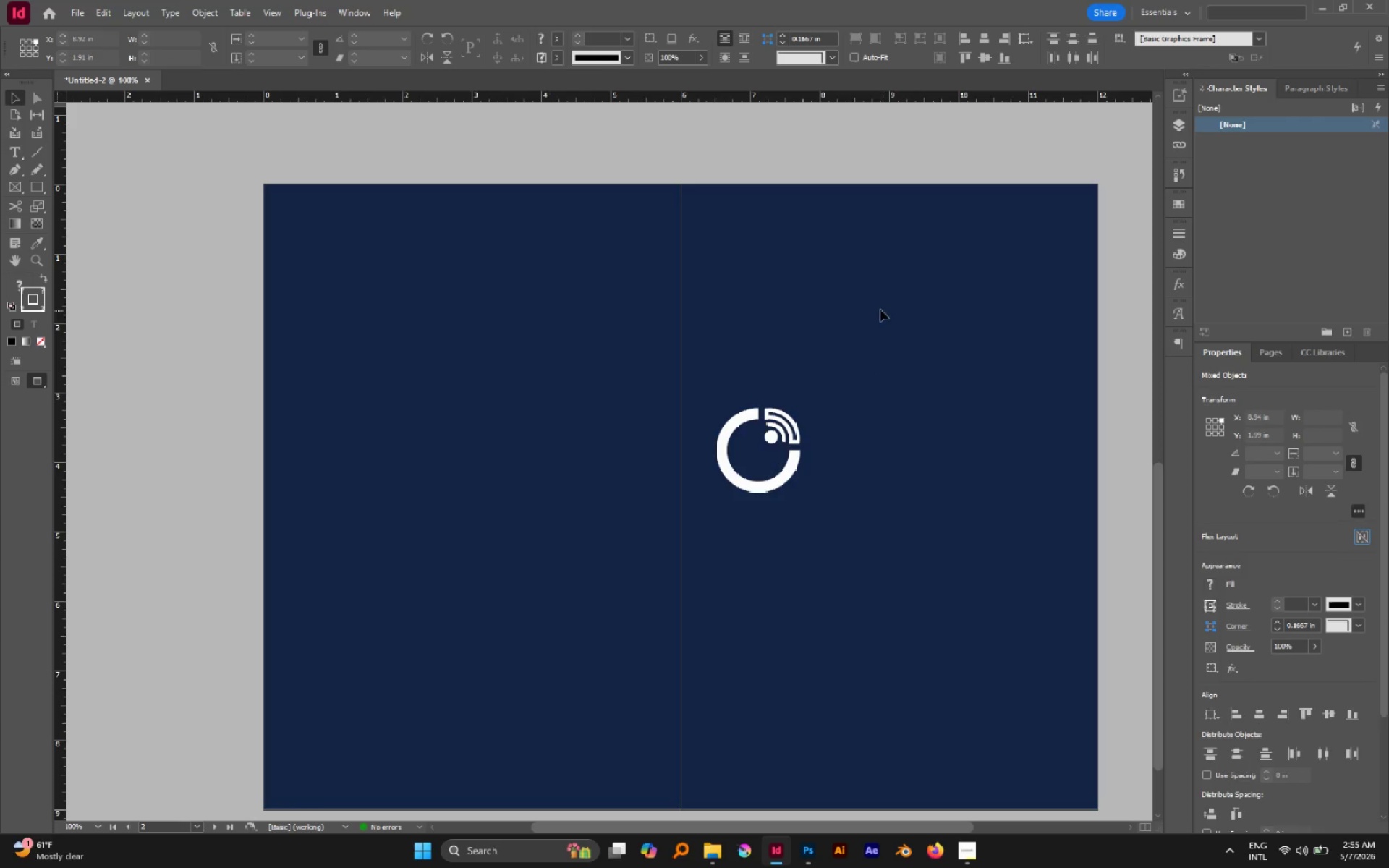 
left_click_drag(start_coordinate=[880, 310], to_coordinate=[738, 338])
 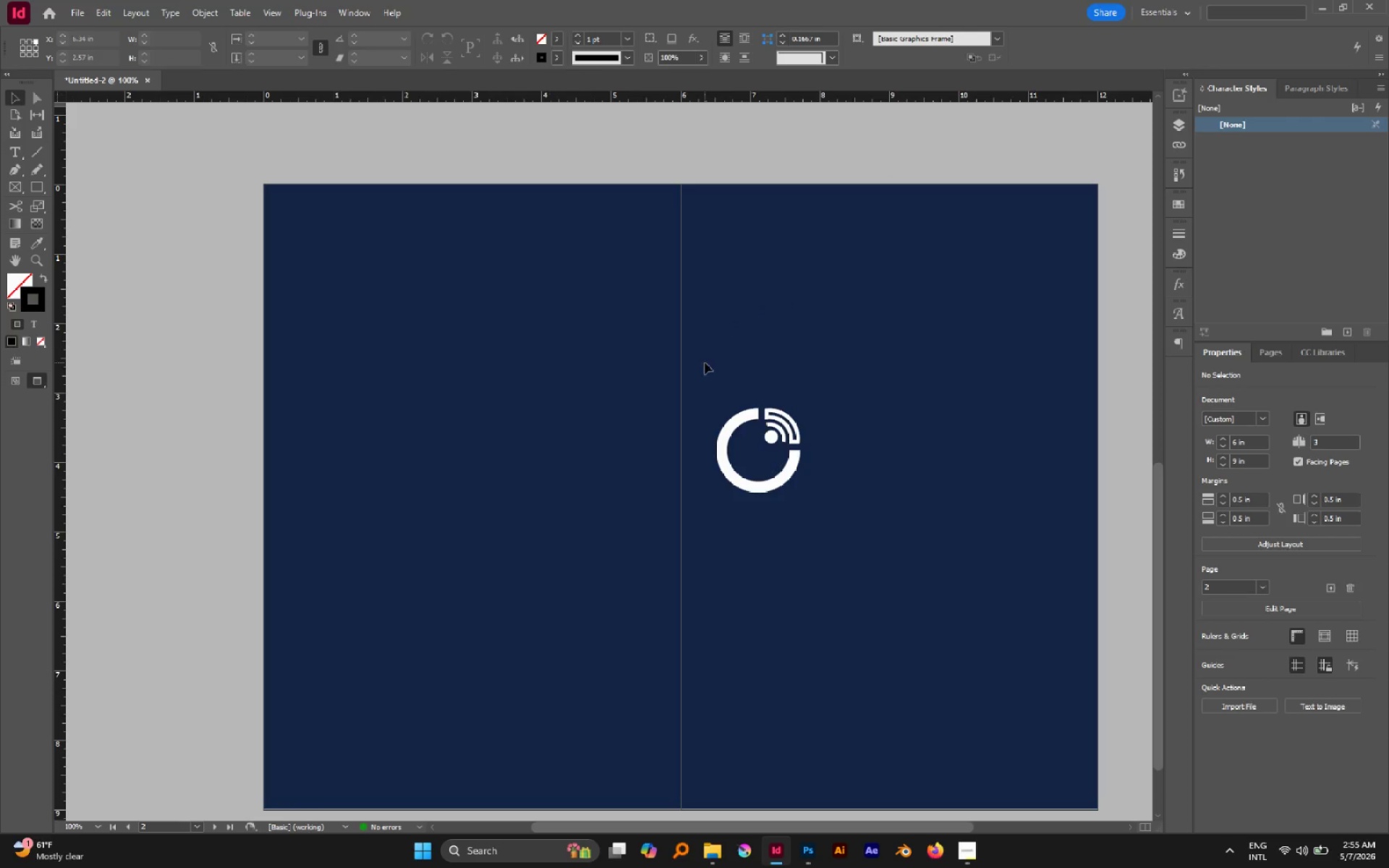 
left_click_drag(start_coordinate=[704, 363], to_coordinate=[813, 543])
 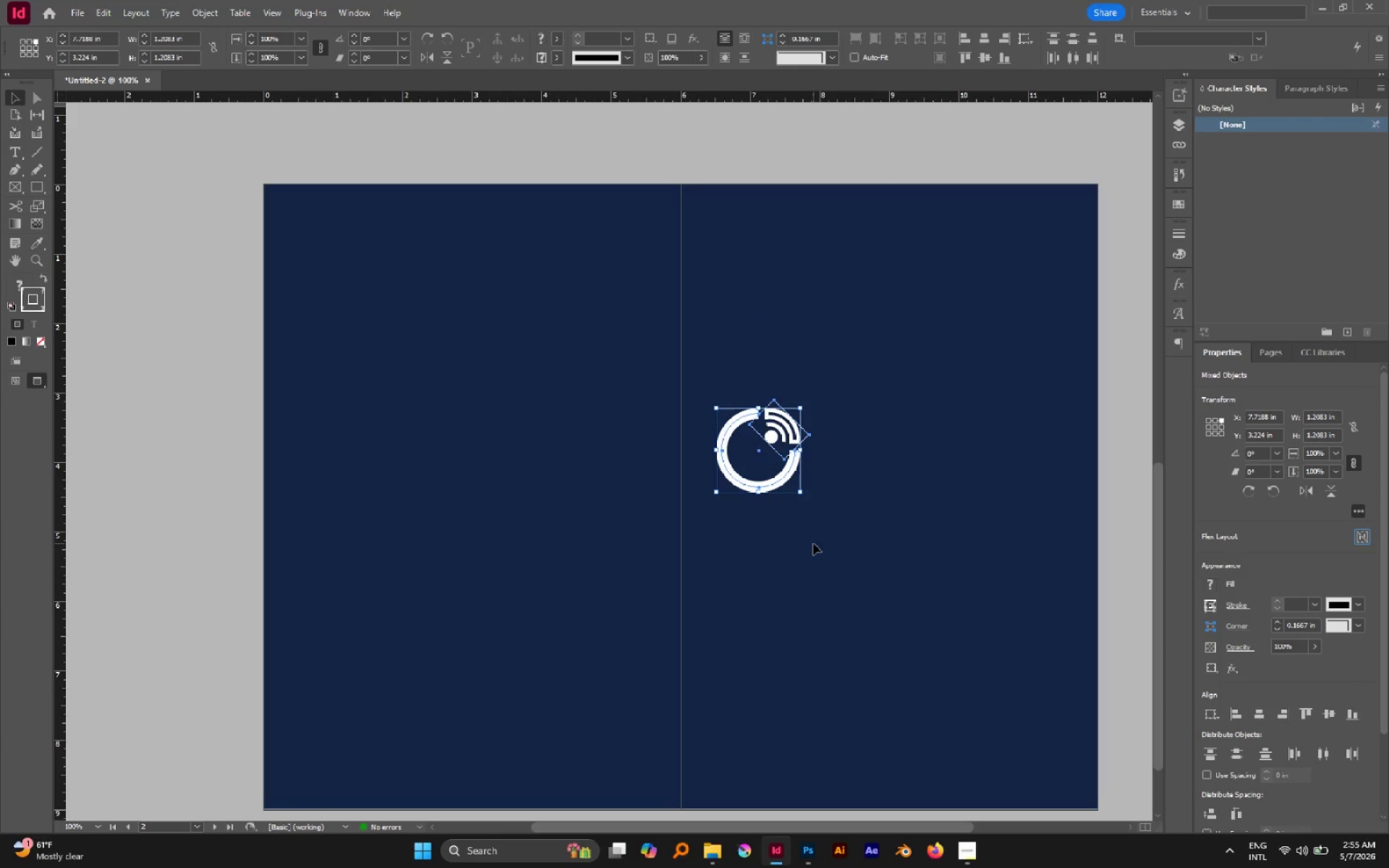 
key(Control+G)
 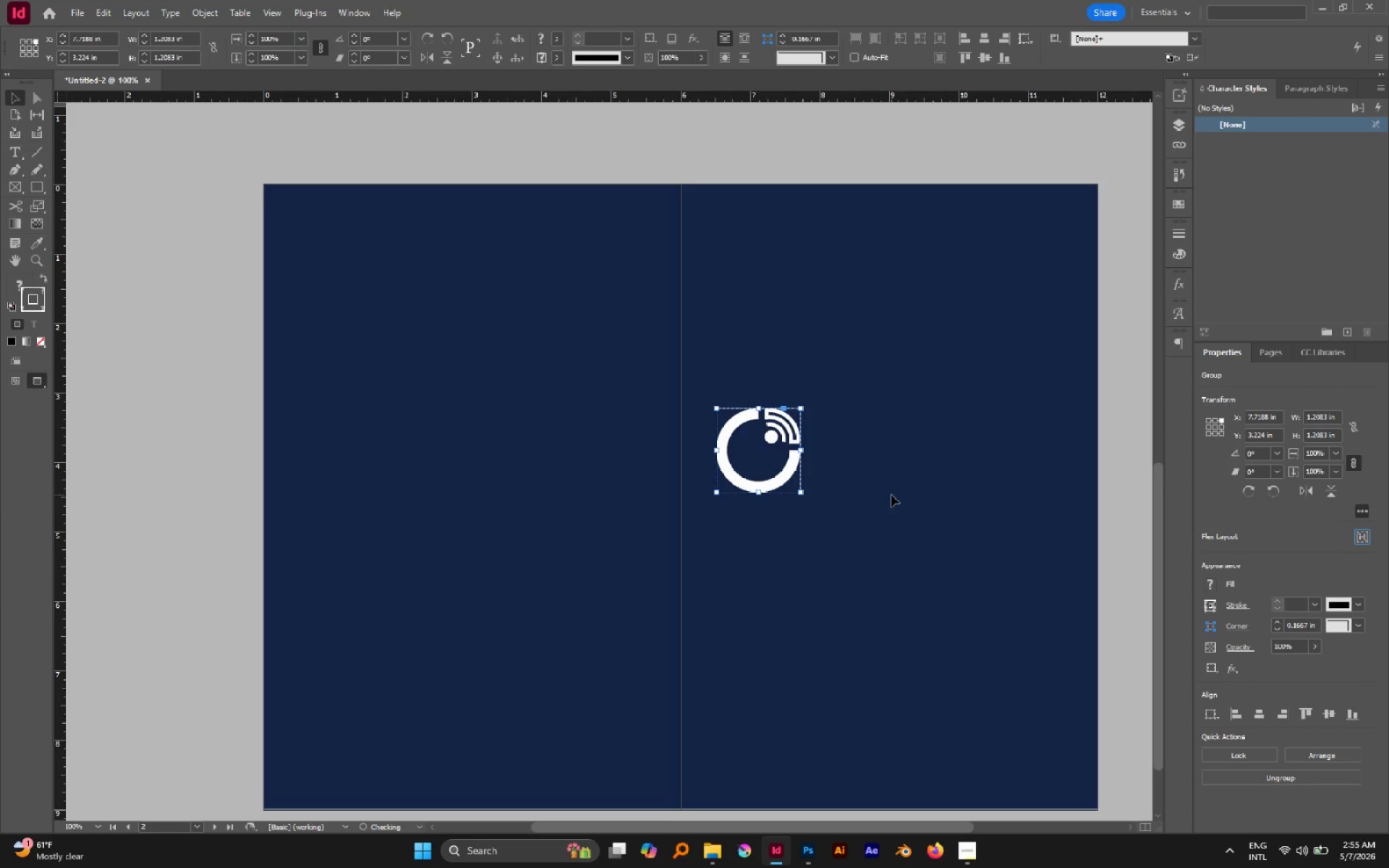 
left_click([891, 495])
 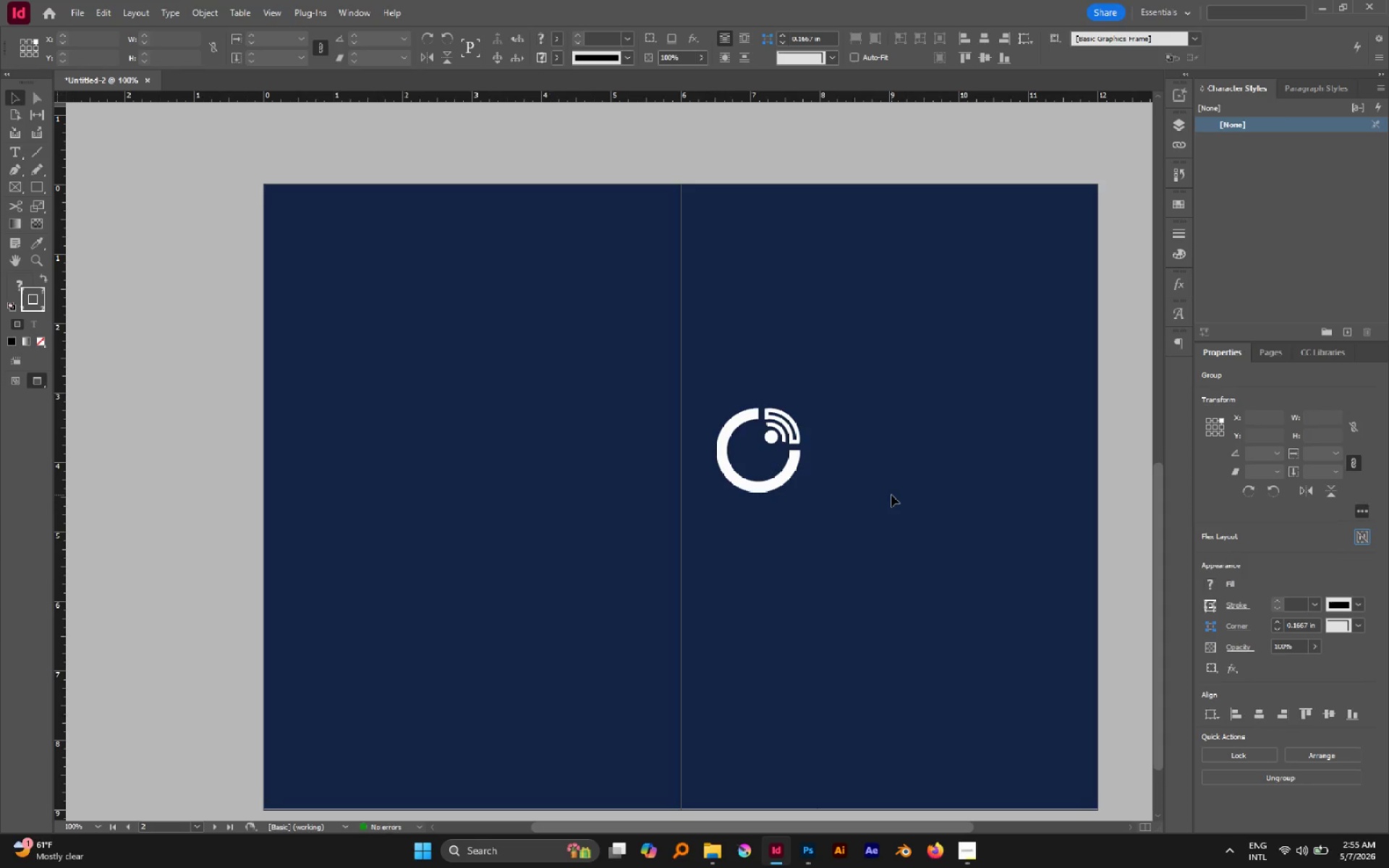 
key(W)
 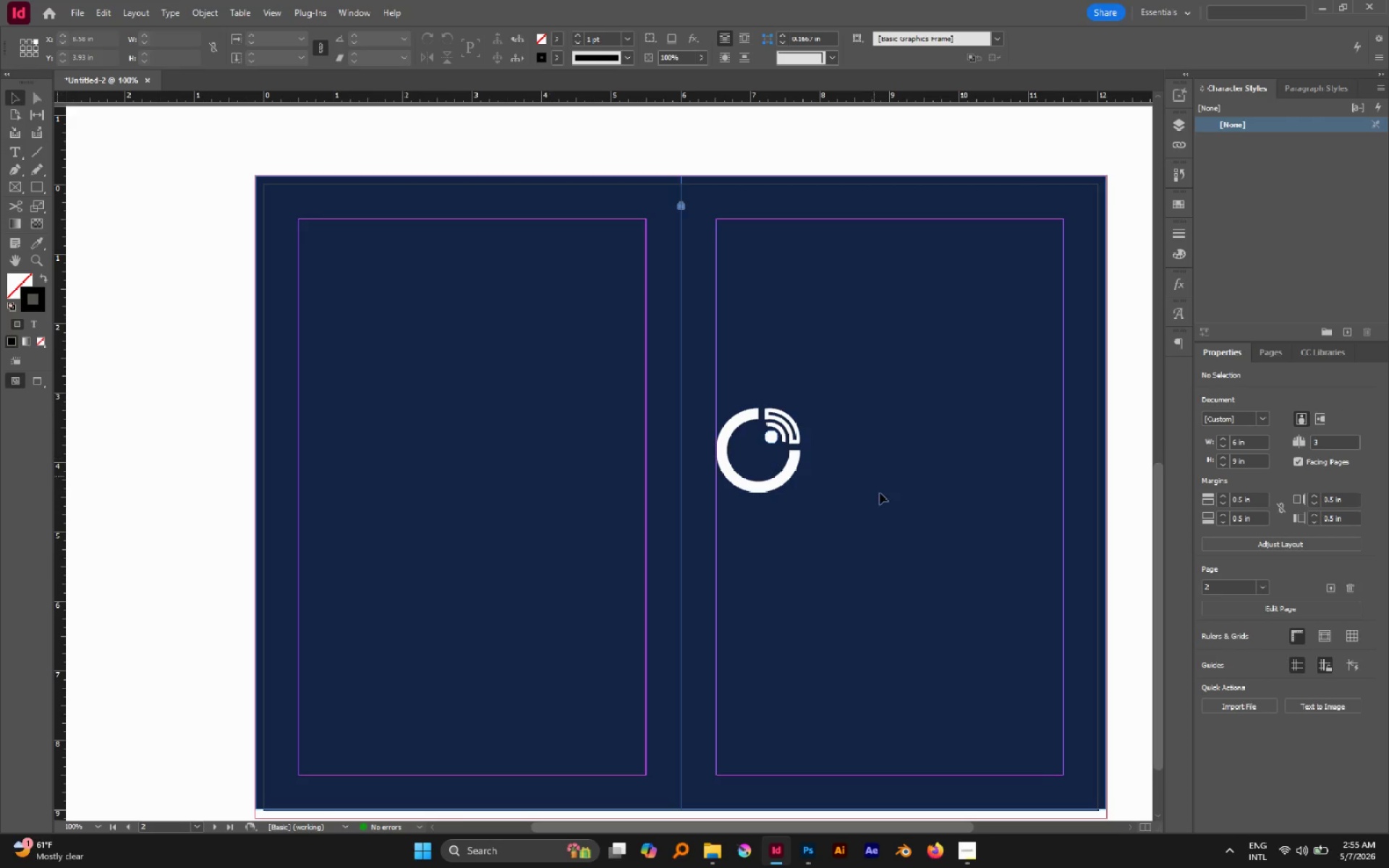 
left_click_drag(start_coordinate=[881, 499], to_coordinate=[740, 404])
 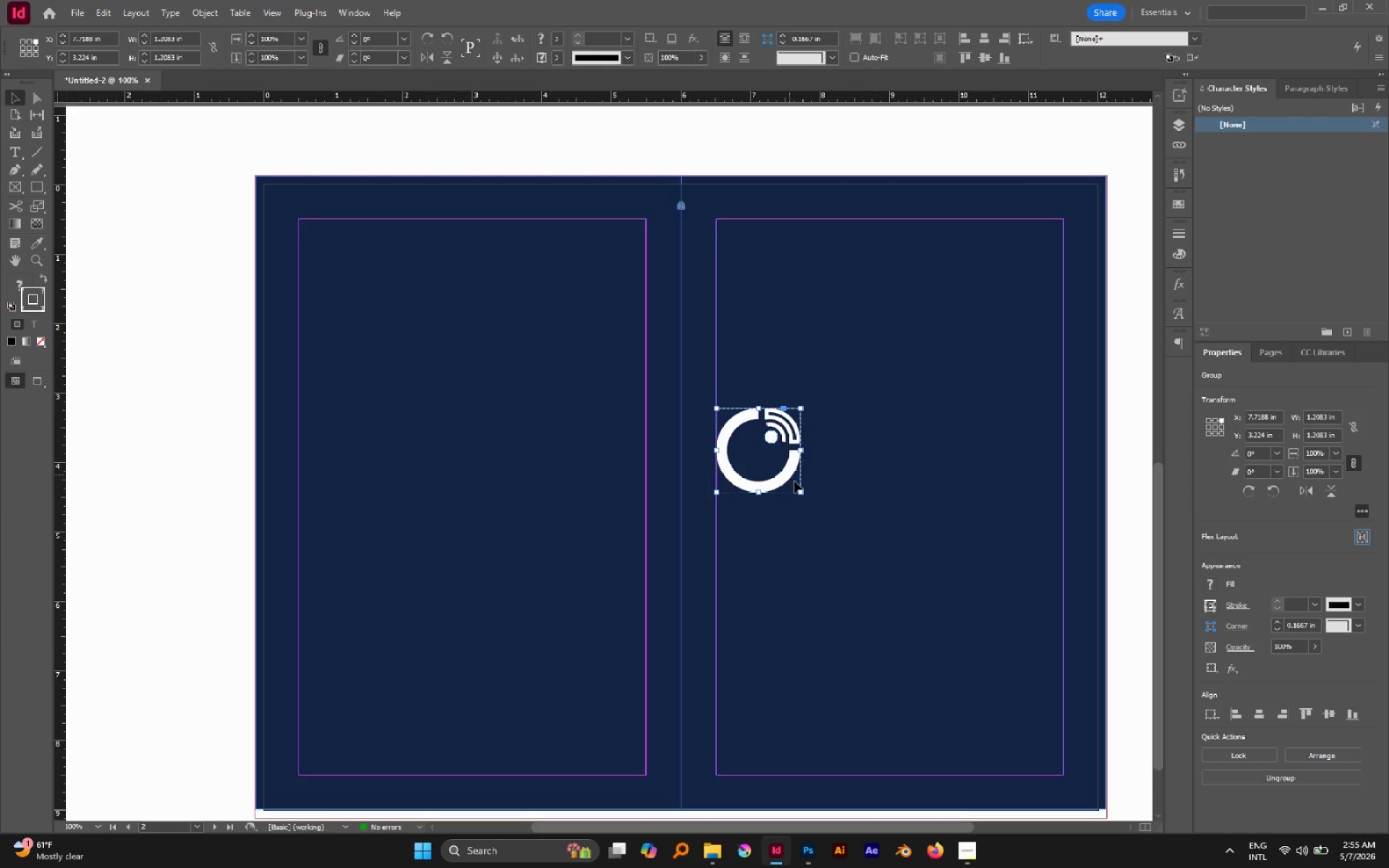 
hold_key(key=ShiftLeft, duration=3.66)
left_click_drag(start_coordinate=[802, 494], to_coordinate=[762, 456])
 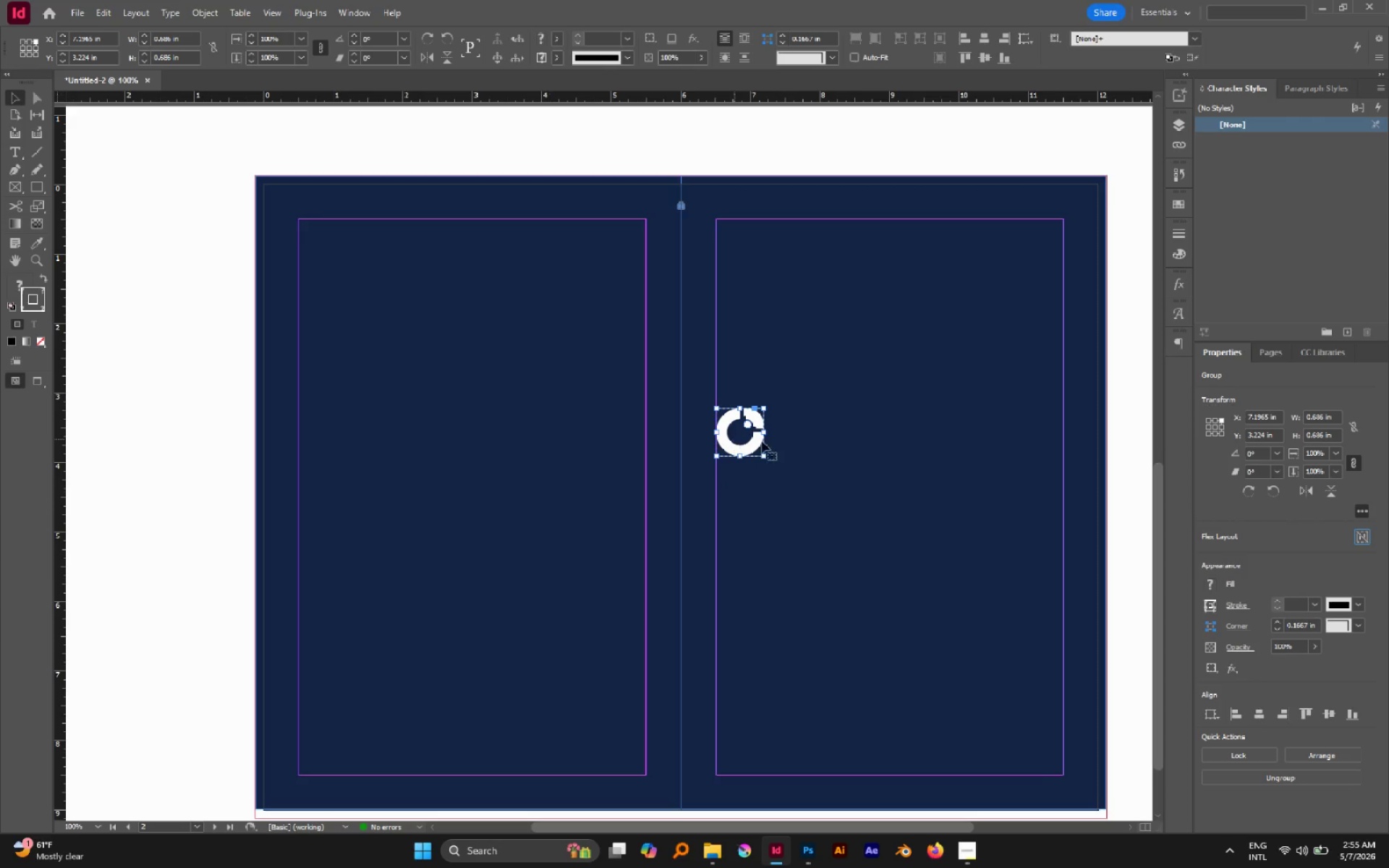 
left_click([832, 456])
 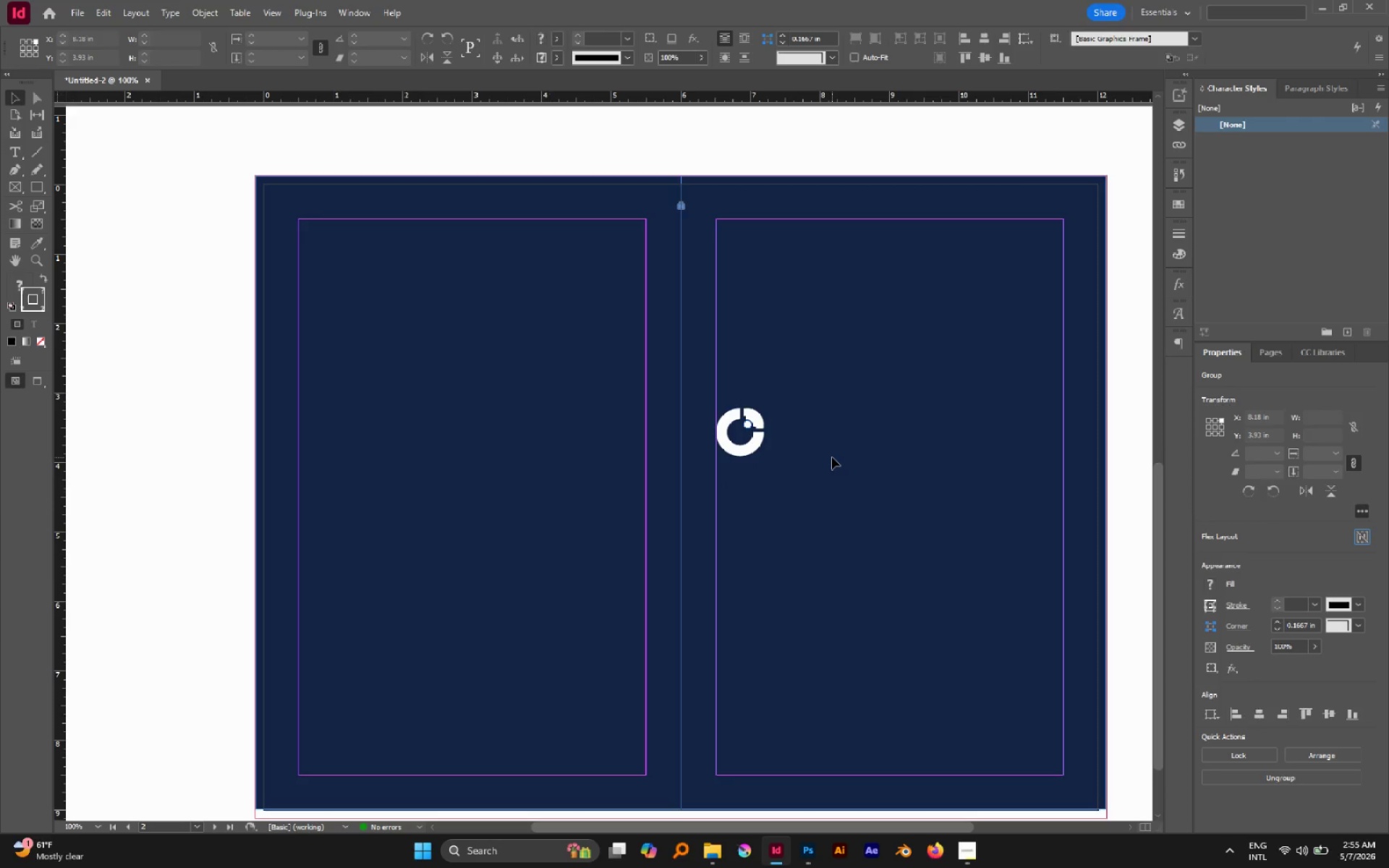 
key(Control+Z)
 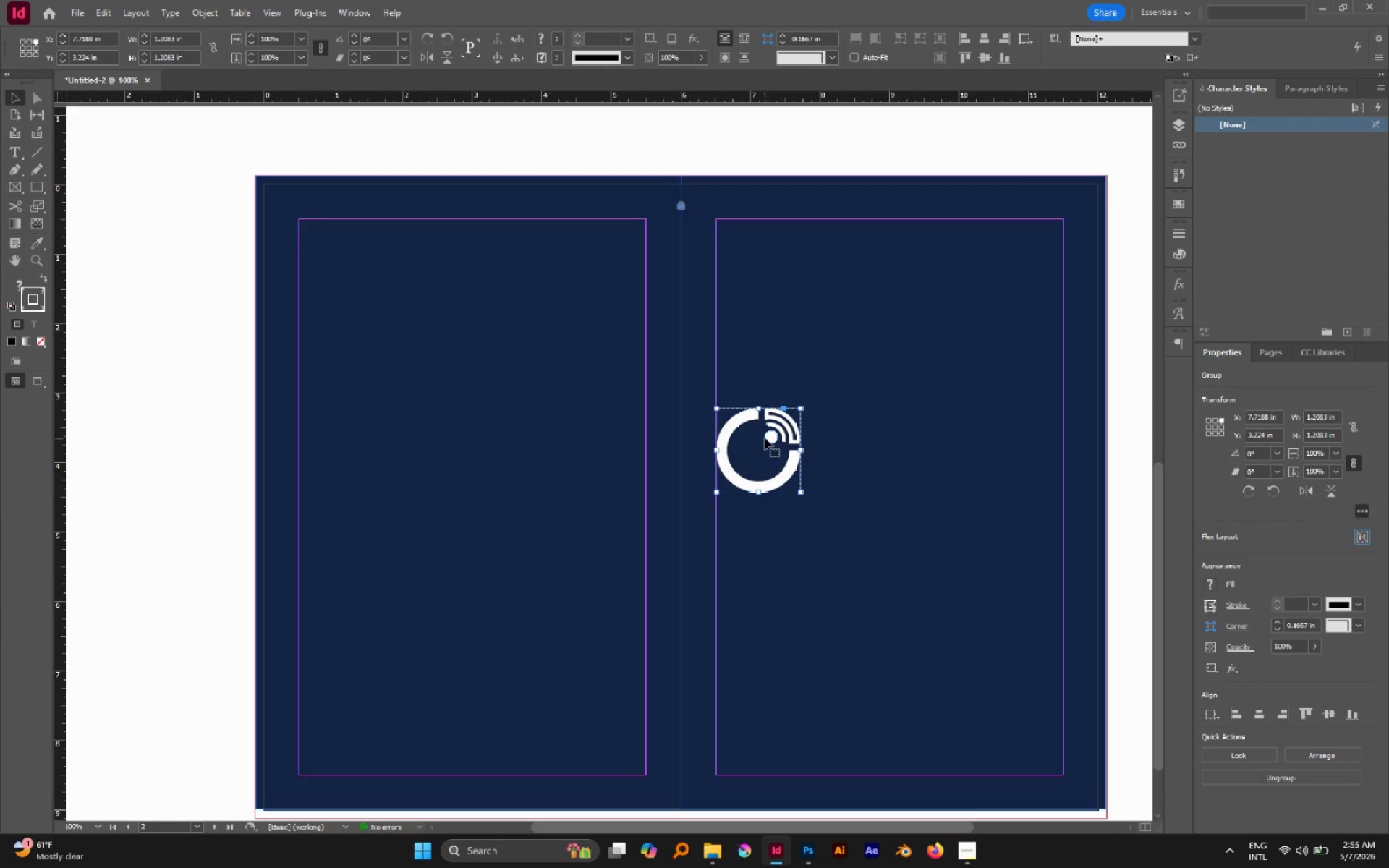 
left_click([860, 384])
 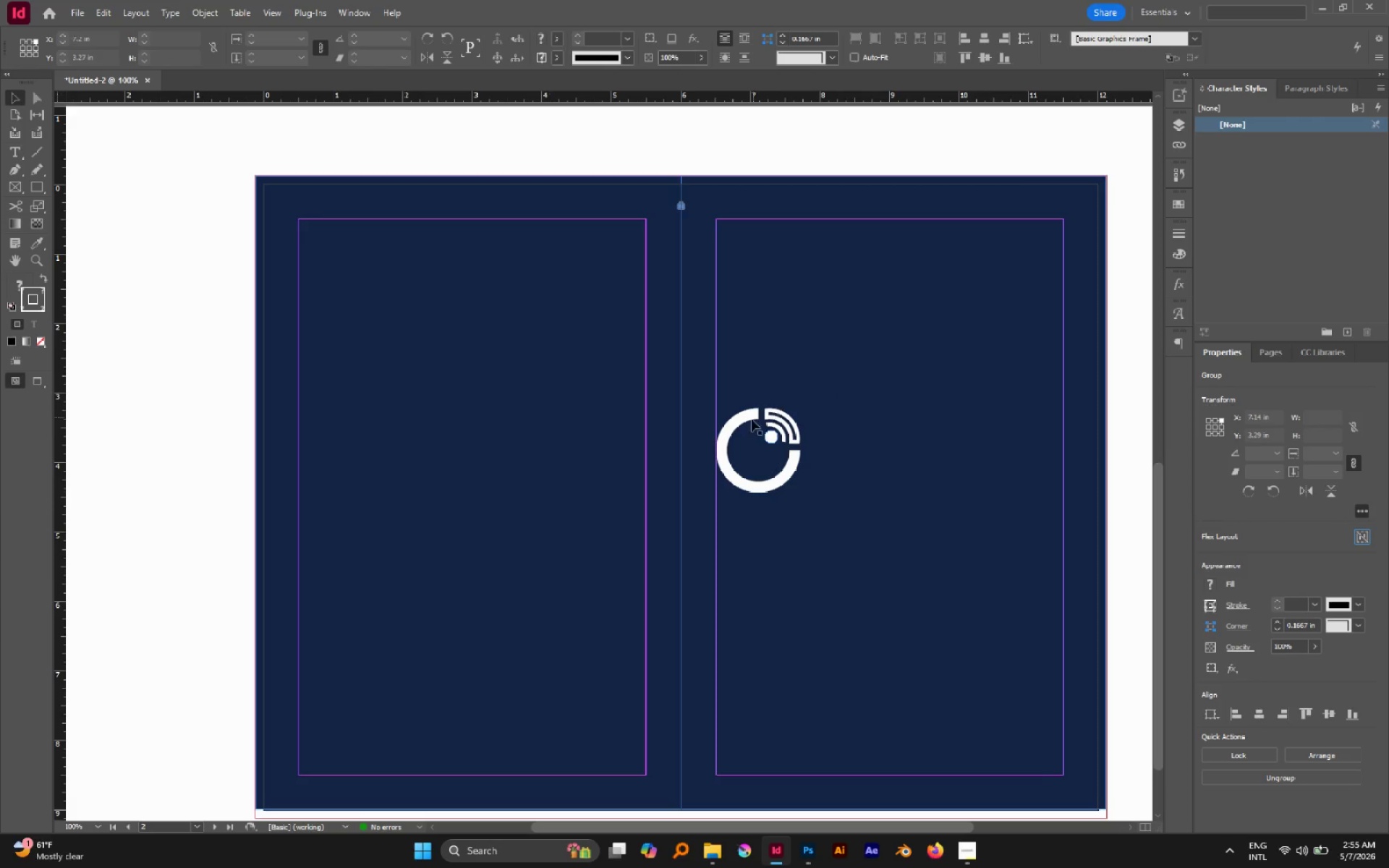 
type(acv)
 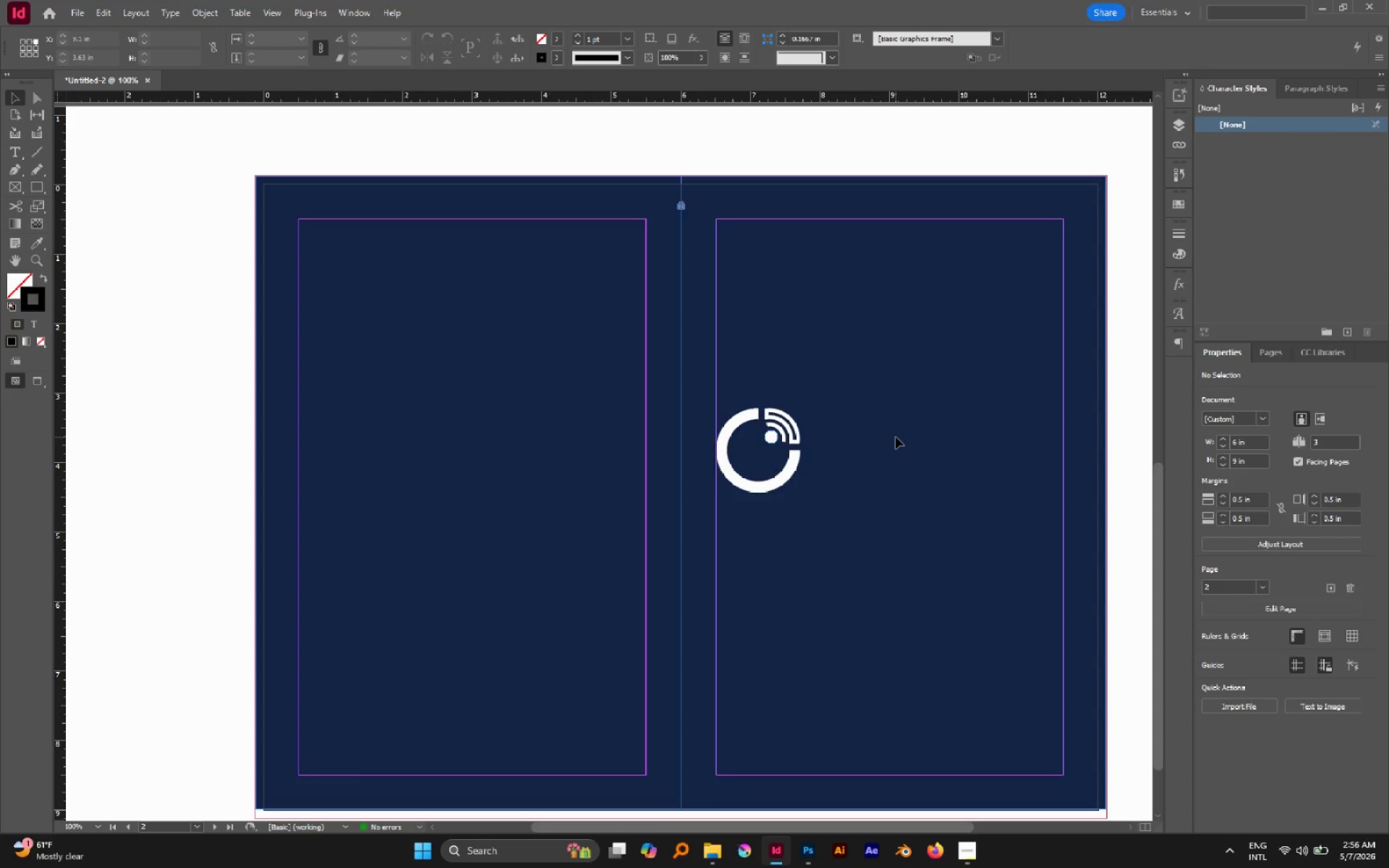 
left_click([896, 437])
 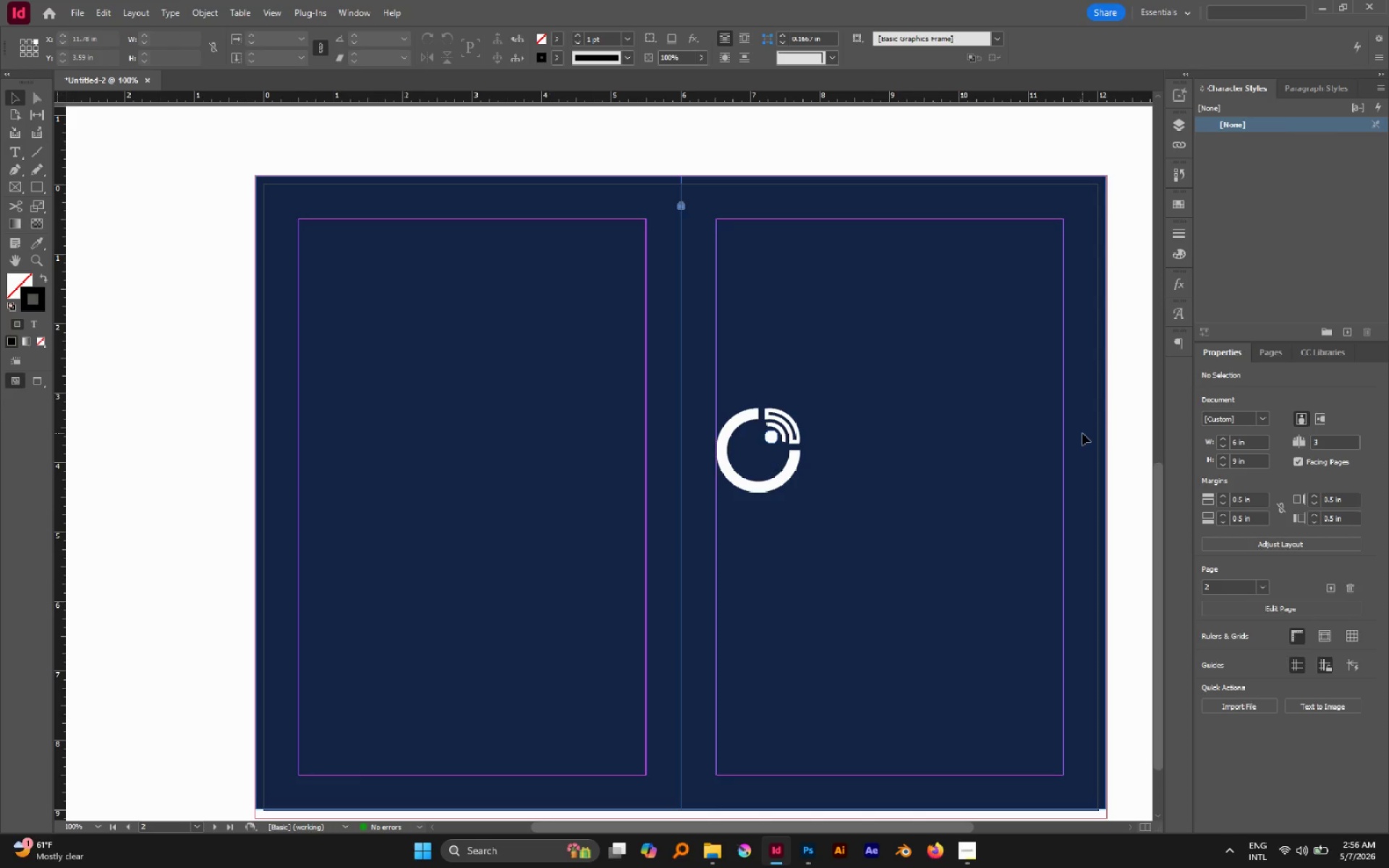 
left_click_drag(start_coordinate=[1080, 389], to_coordinate=[702, 494])
 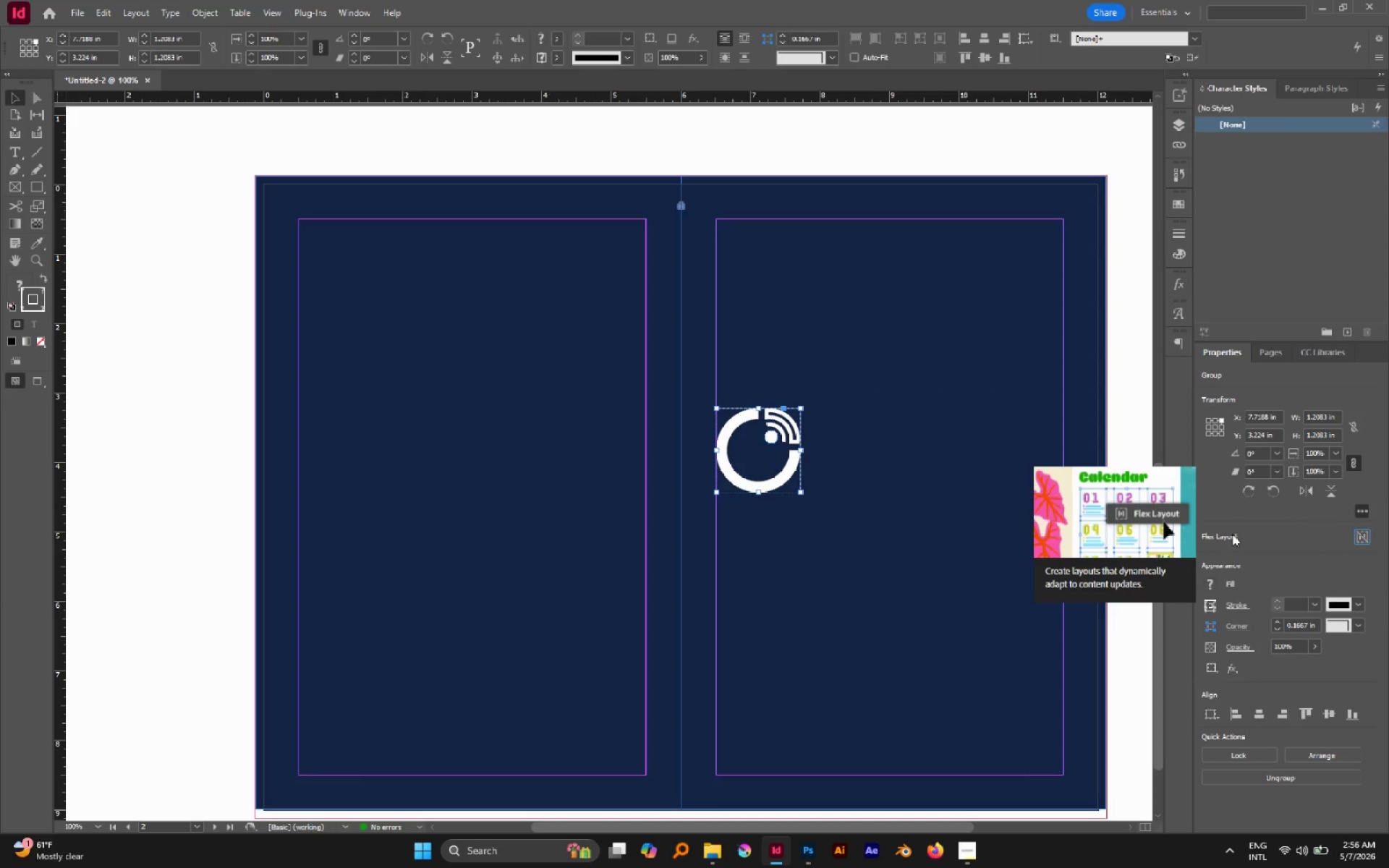 
wait(8.14)
 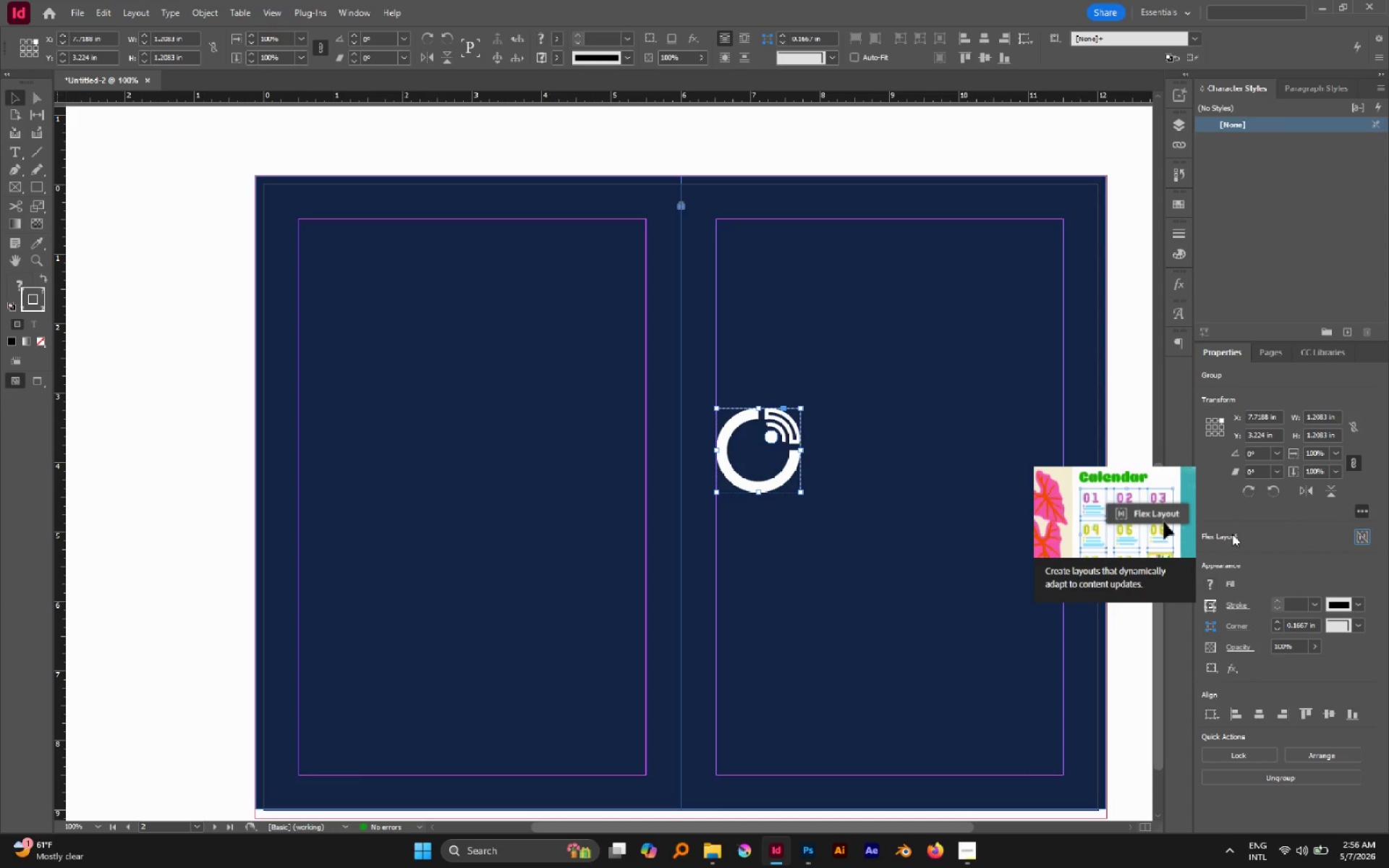 
left_click([1364, 512])
 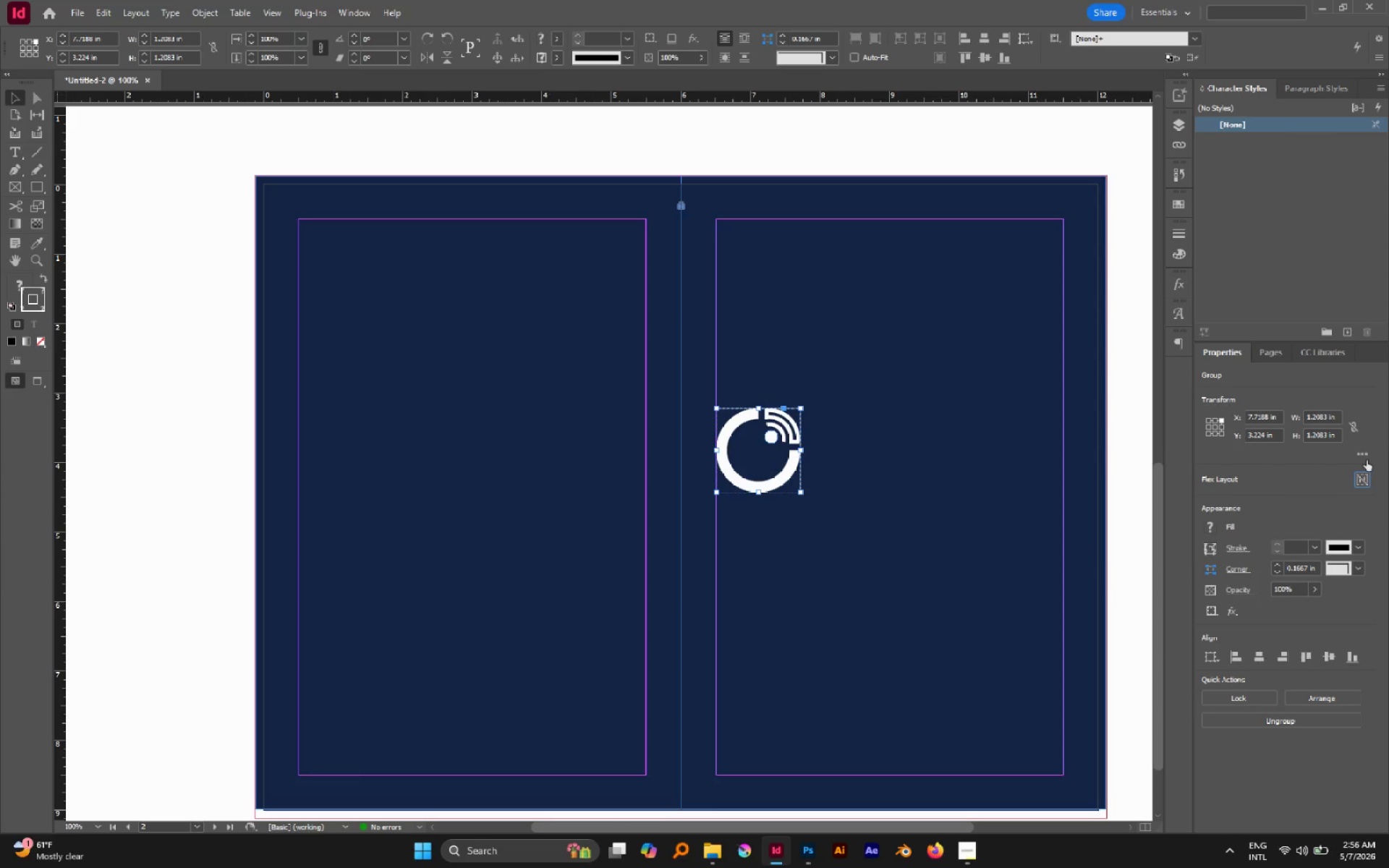 
left_click([1366, 459])
 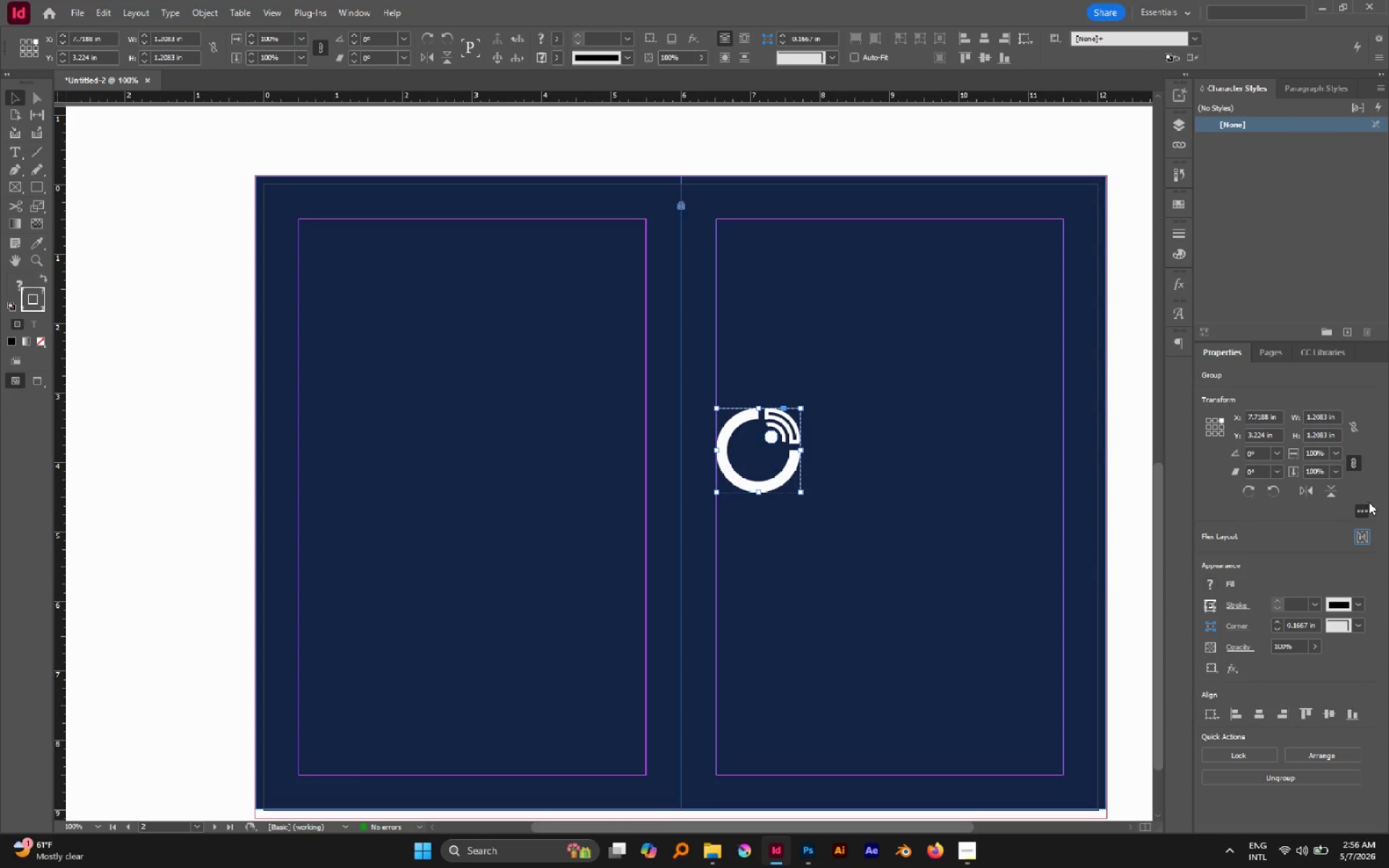 
mouse_move([1351, 511])
 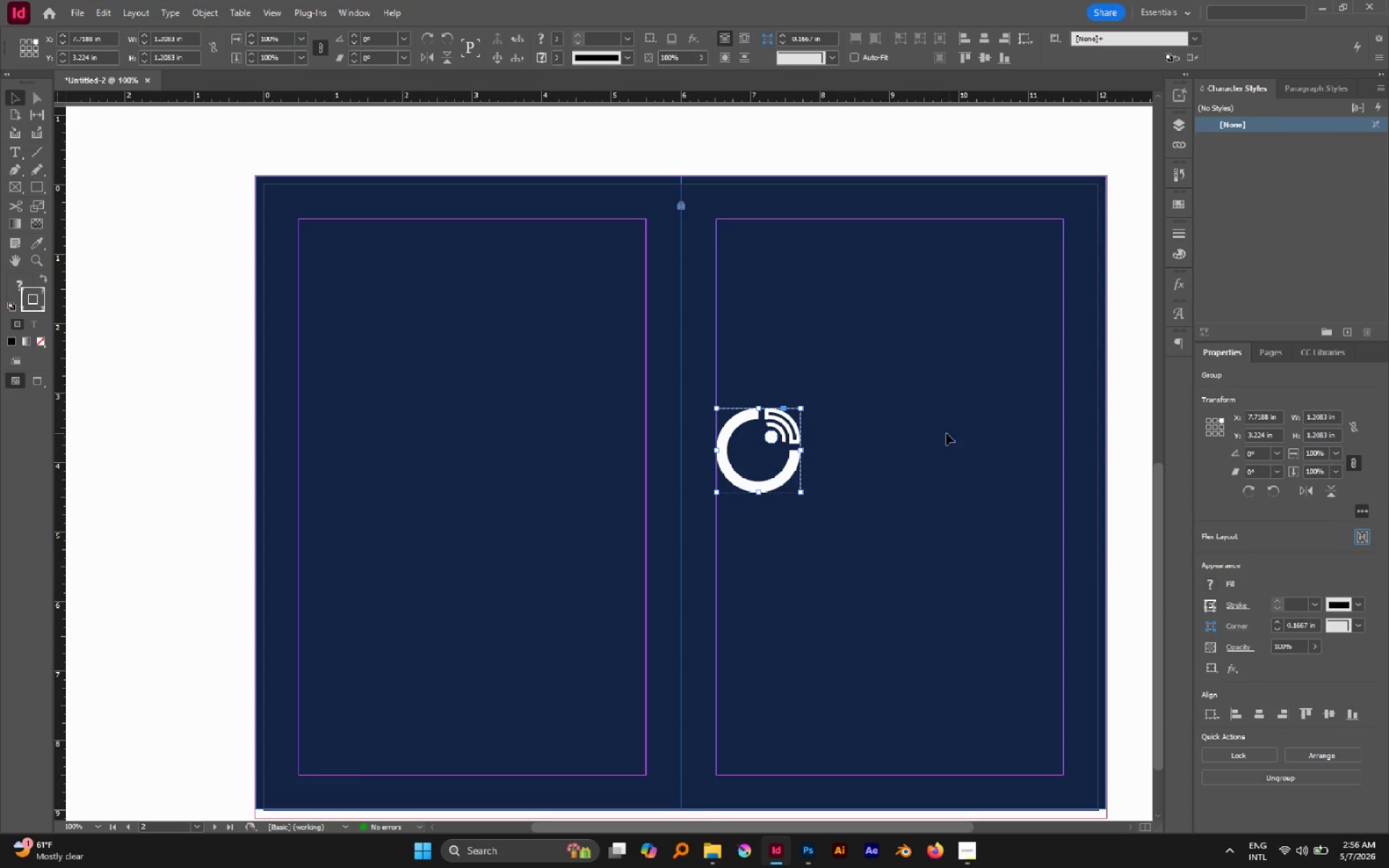 
left_click([932, 431])
 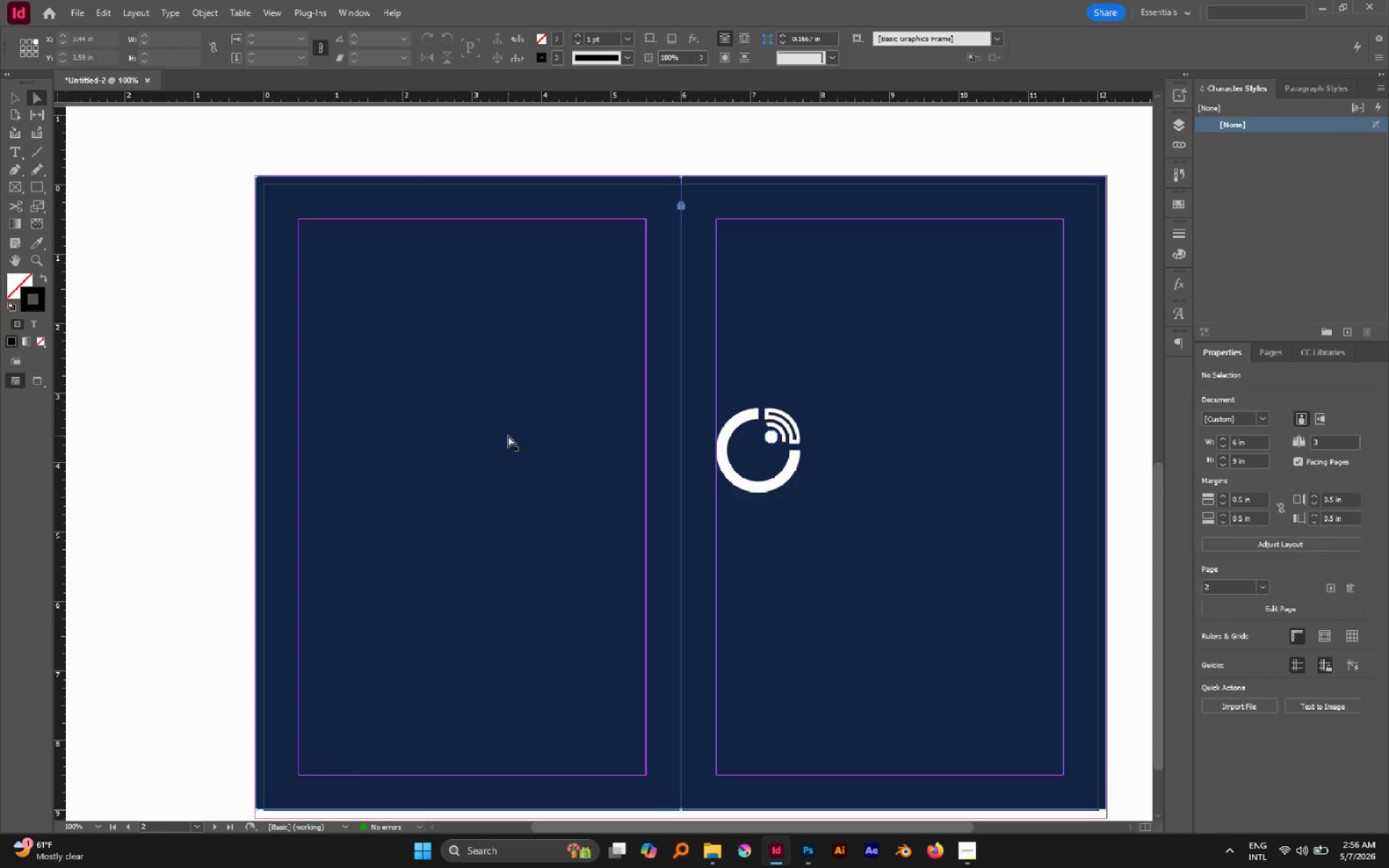 
hold_key(key=AltLeft, duration=1.12)
left_click_drag(start_coordinate=[764, 540], to_coordinate=[712, 459])
 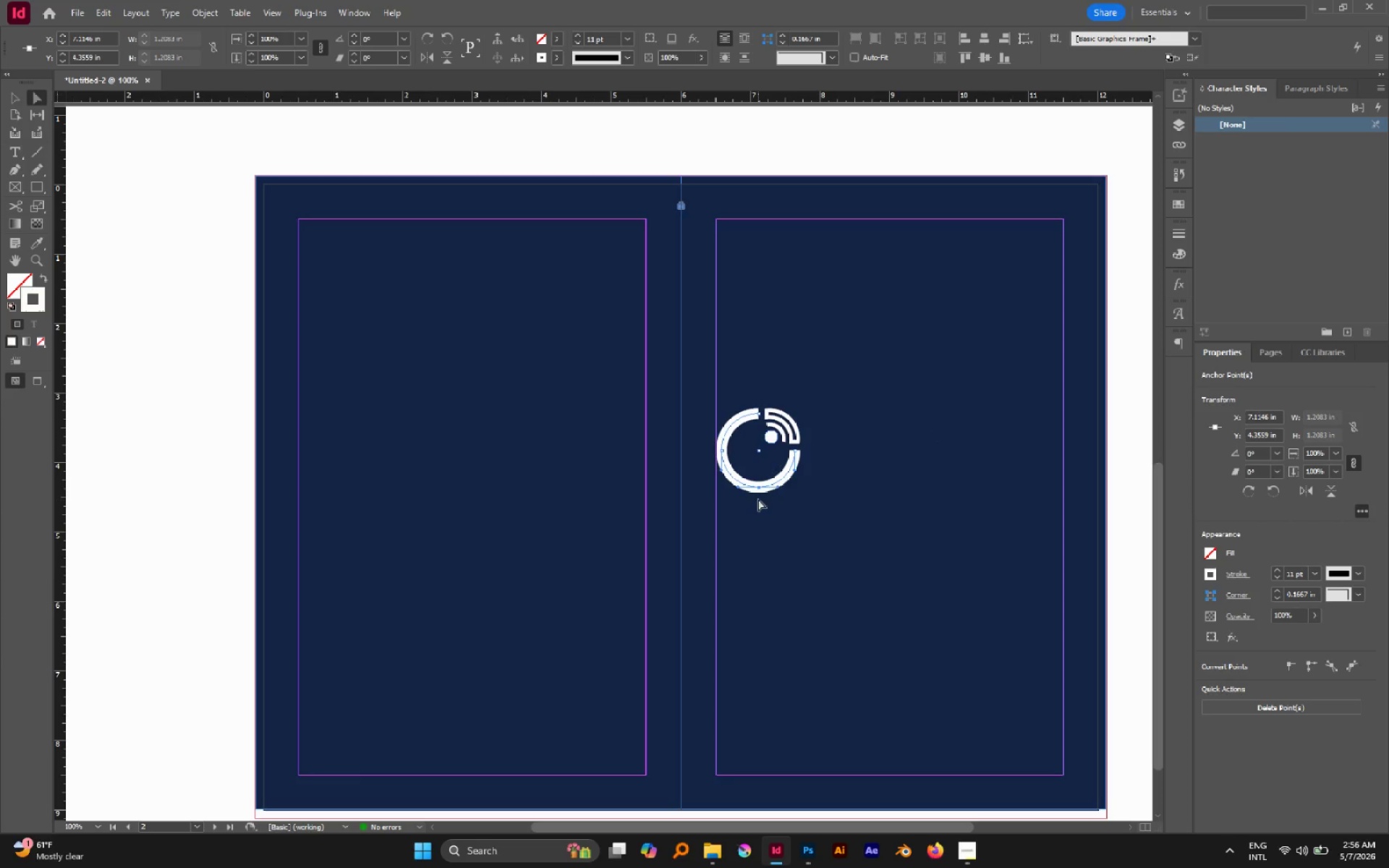 
hold_key(key=AltLeft, duration=0.94)
scroll: coordinate [755, 433], scroll_direction: up, amount: 1.0
 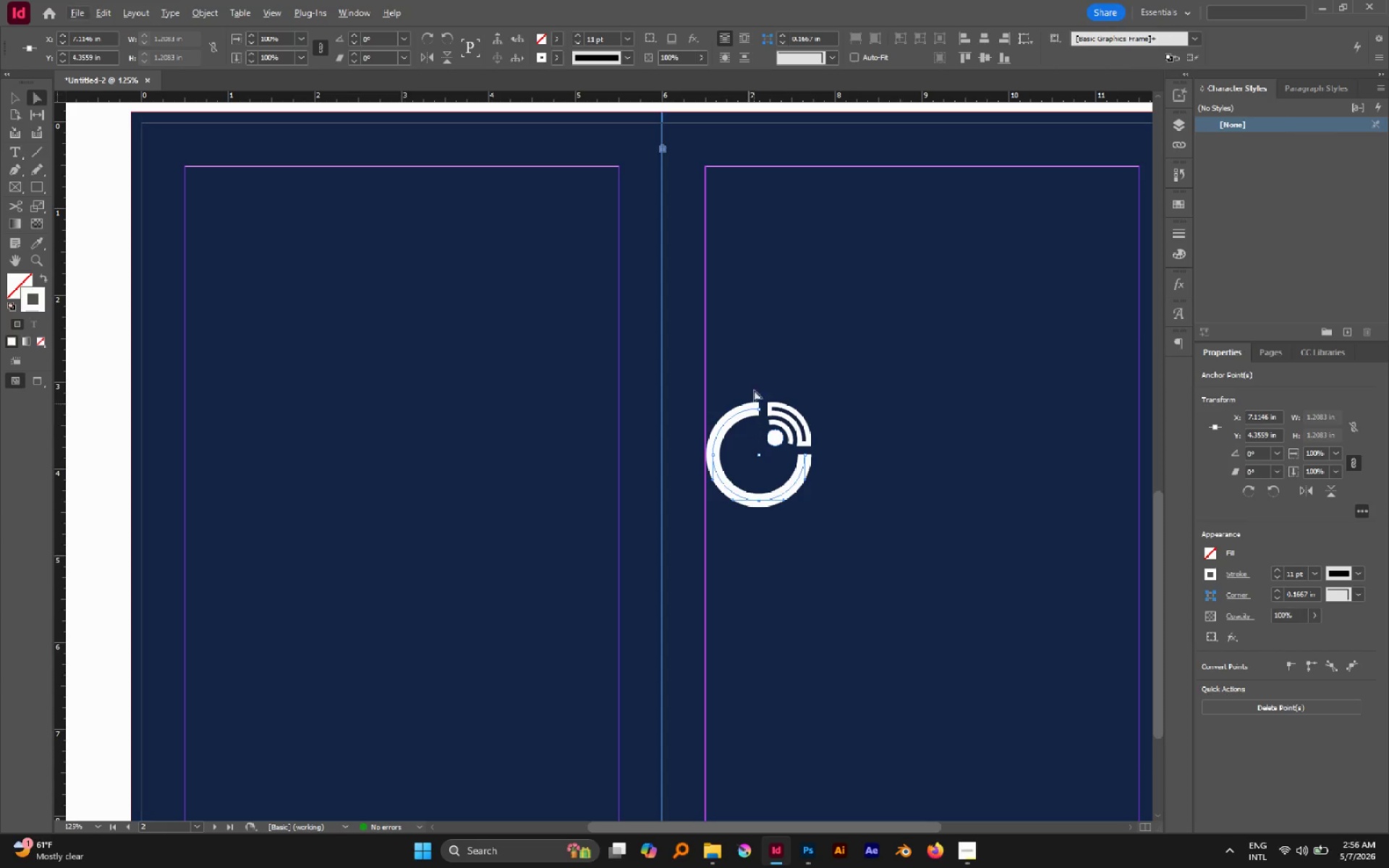 
left_click([752, 375])
 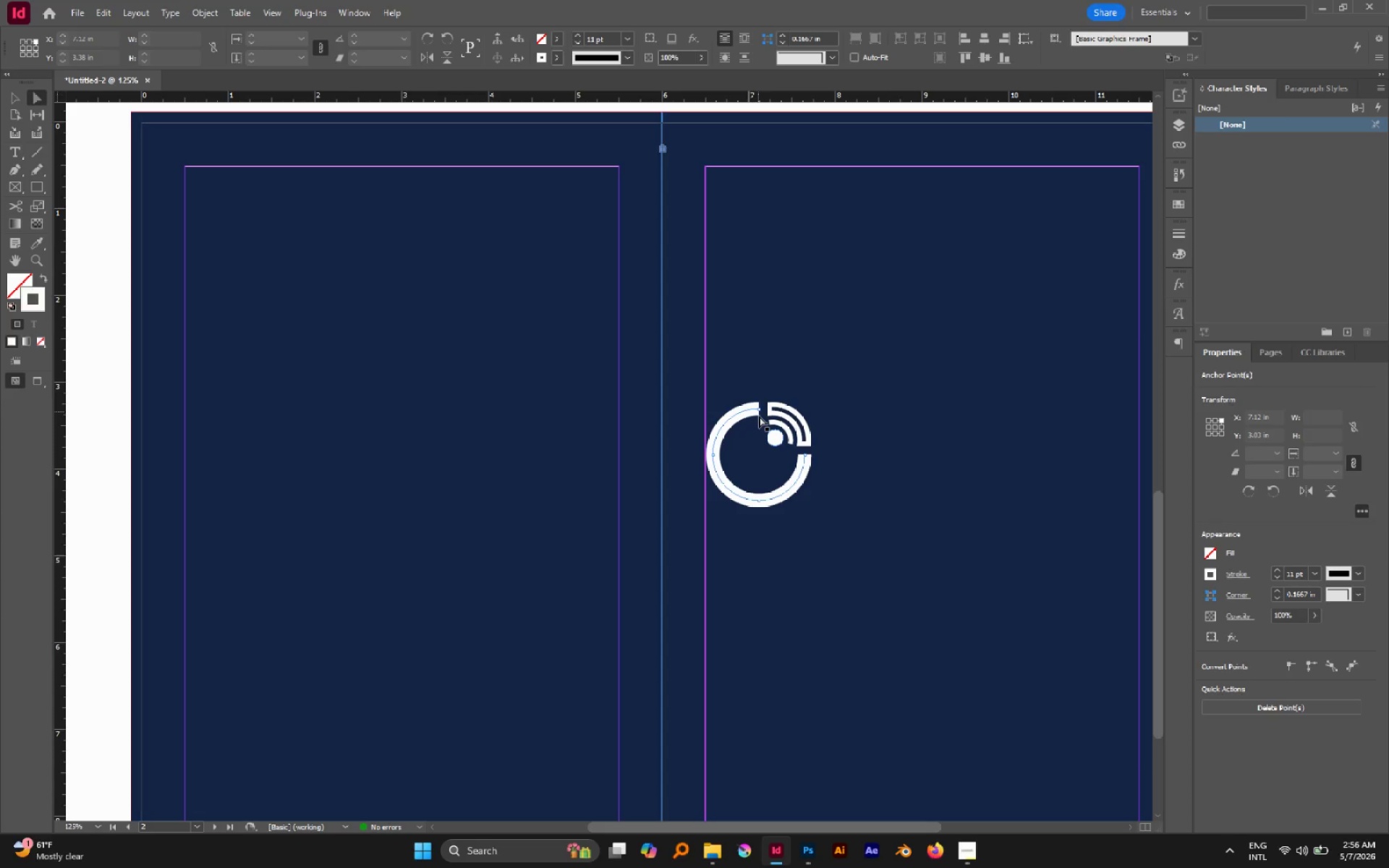 
hold_key(key=AltLeft, duration=2.7)
left_click([758, 412])
 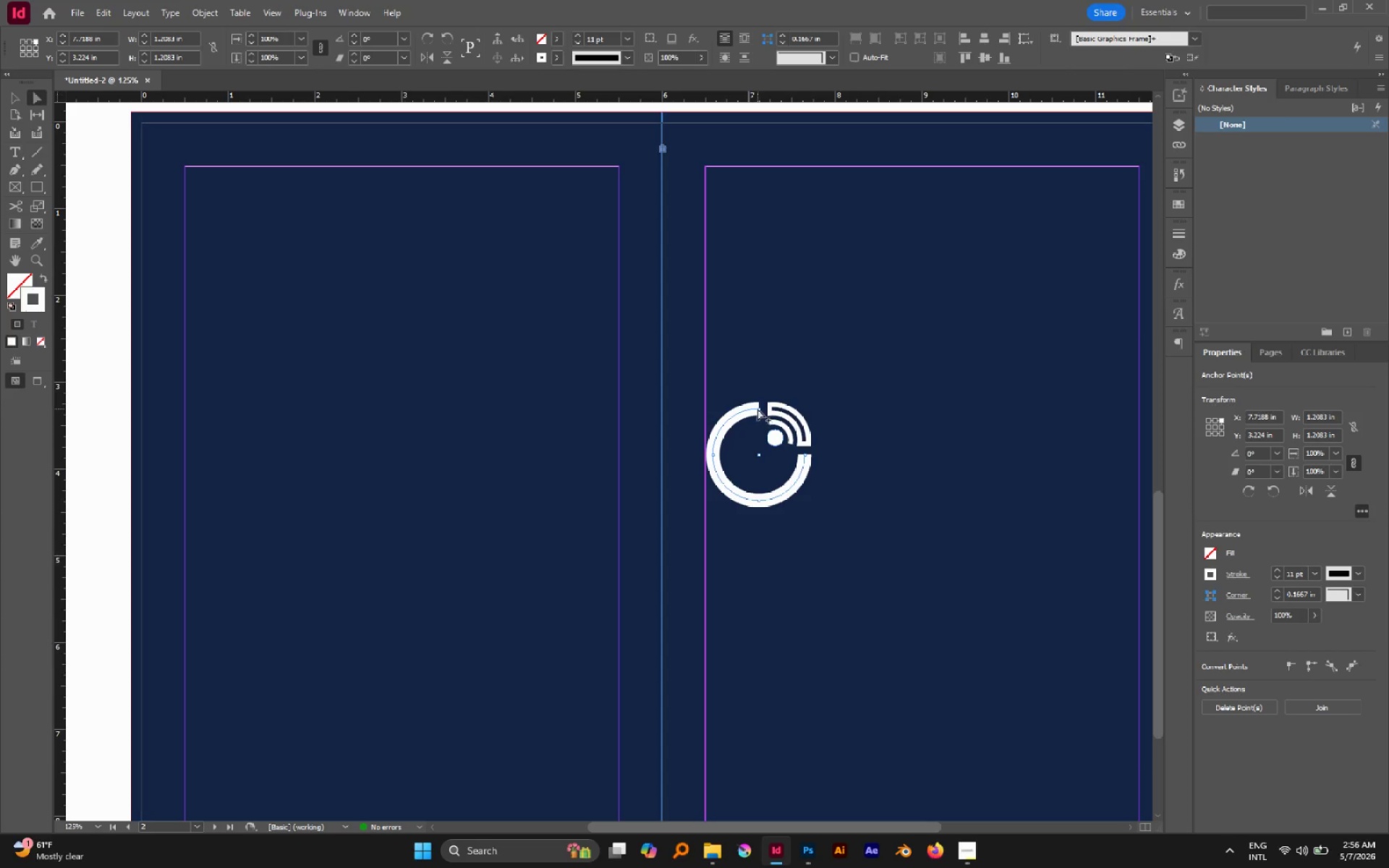 
left_click([757, 408])
 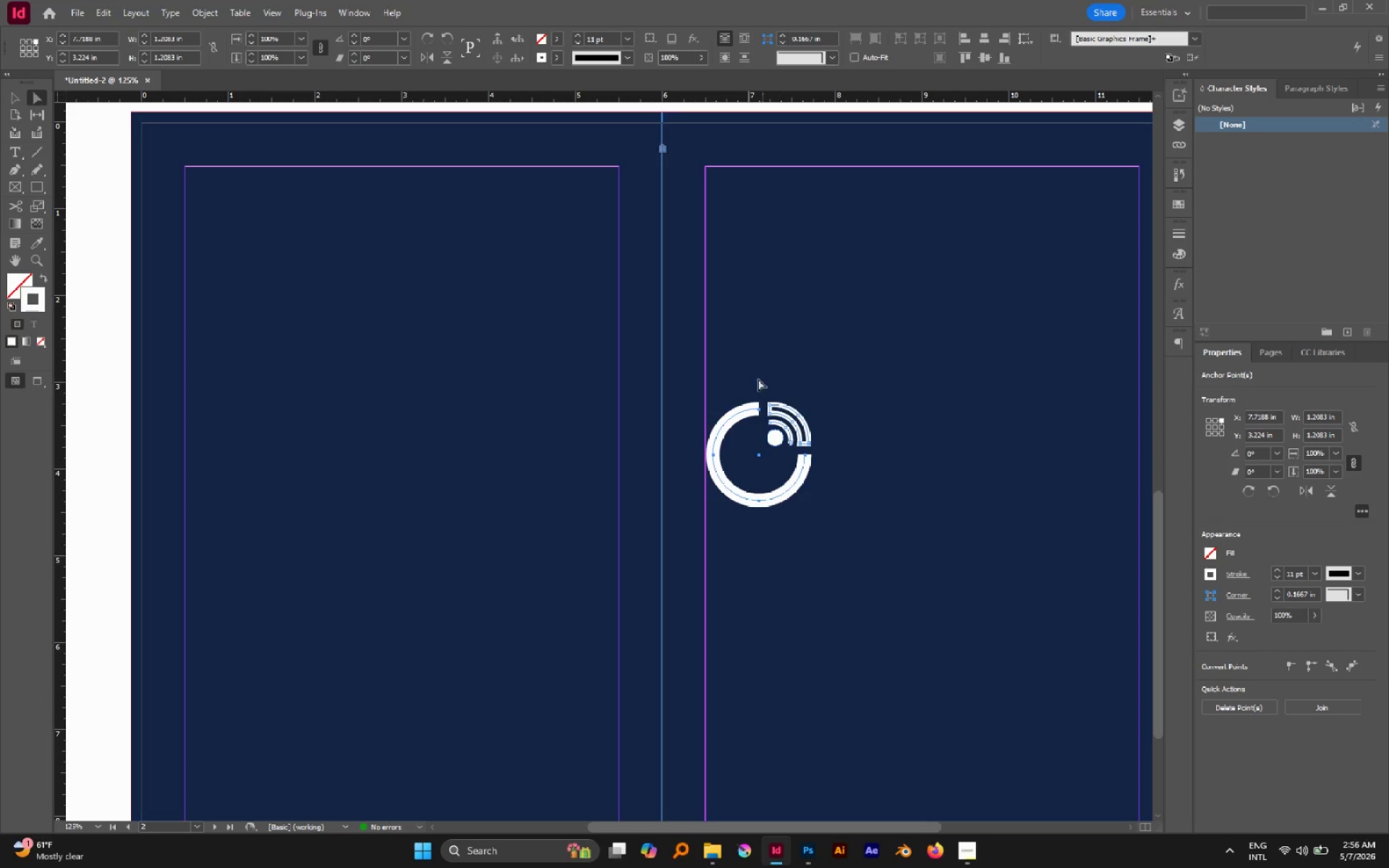 
left_click([758, 379])
 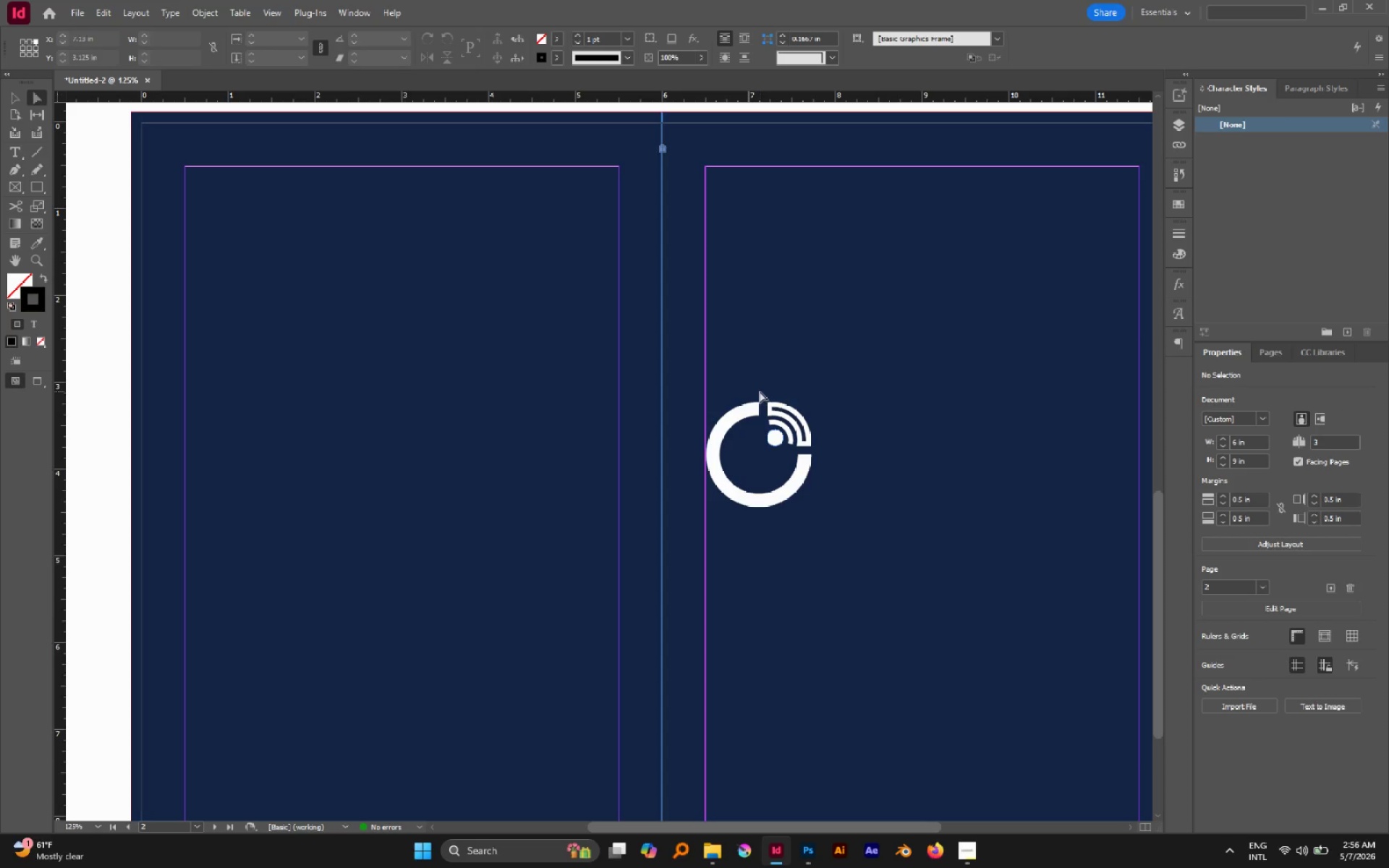 
left_click_drag(start_coordinate=[760, 391], to_coordinate=[732, 423])
 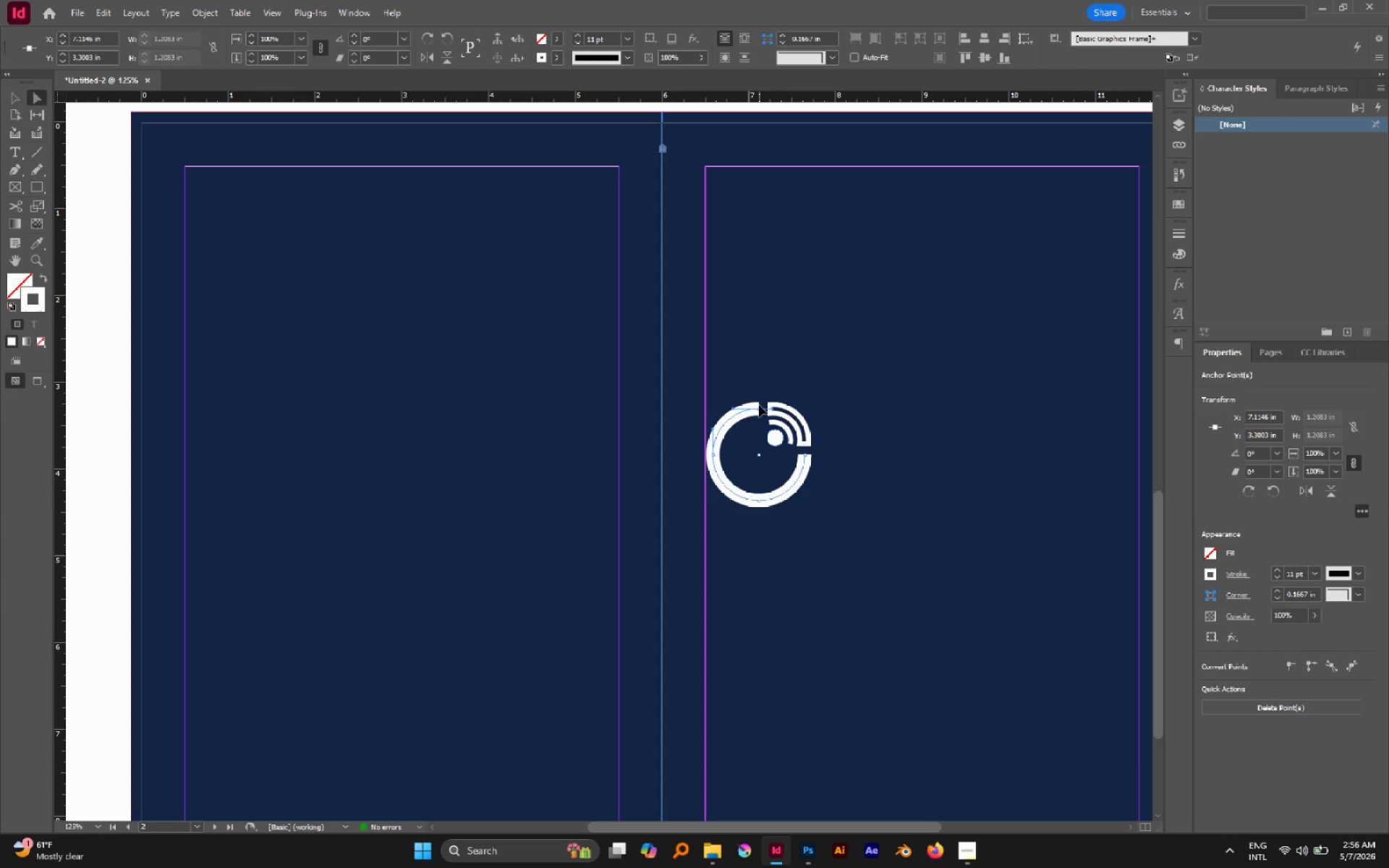 
left_click_drag(start_coordinate=[721, 380], to_coordinate=[764, 422])
 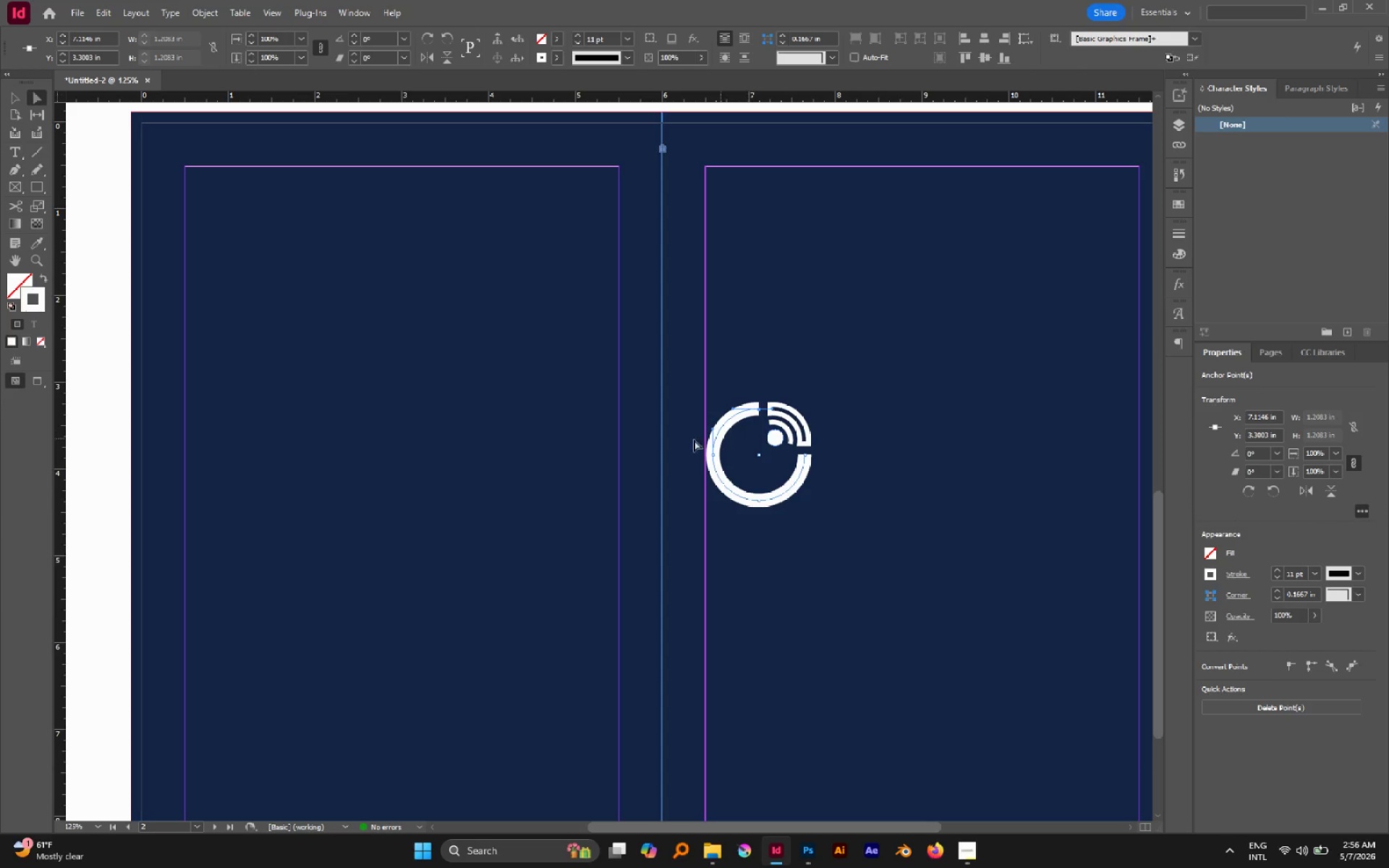 
hold_key(key=ShiftLeft, duration=4.91)
left_click_drag(start_coordinate=[680, 443], to_coordinate=[726, 477])
 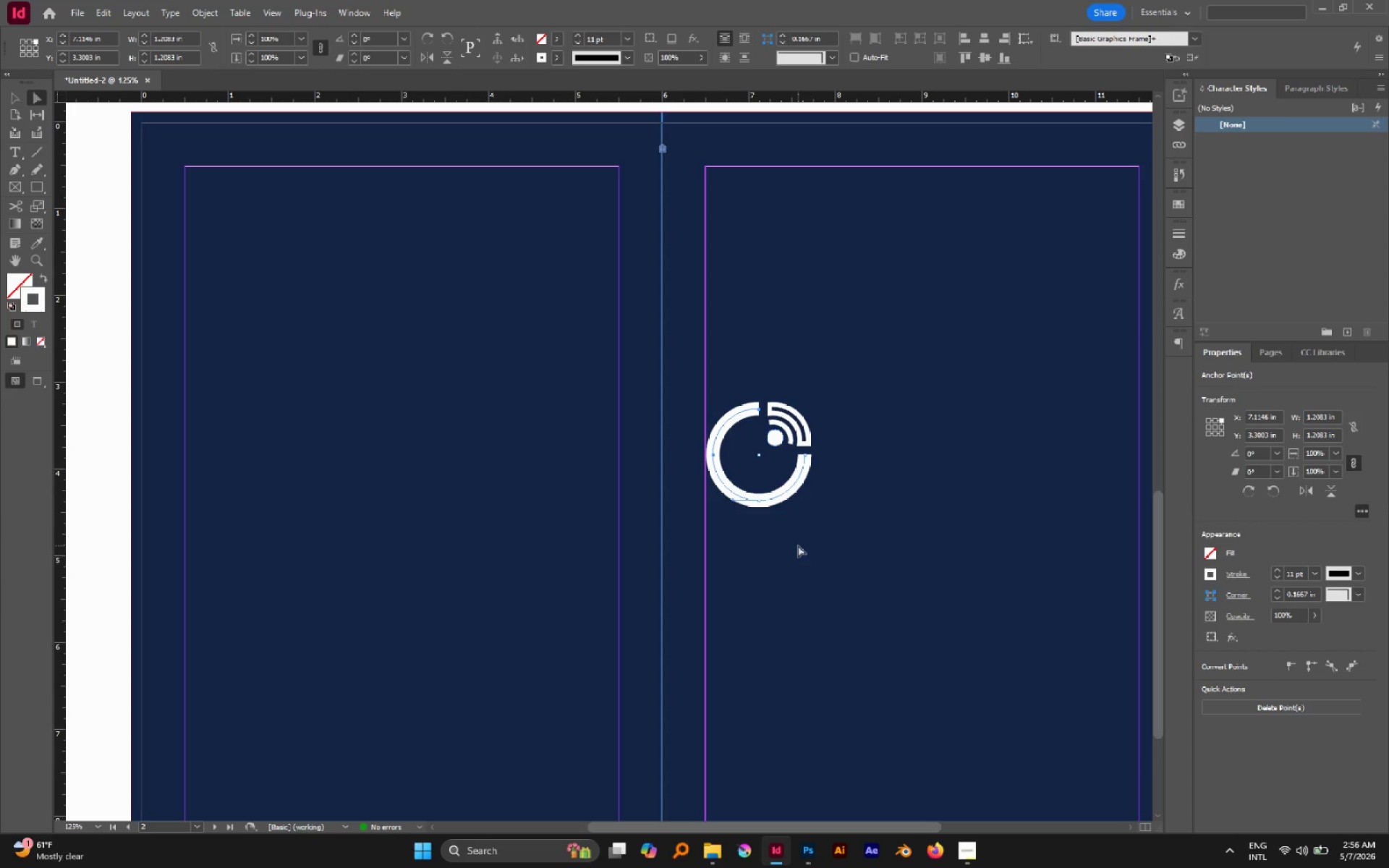 
left_click_drag(start_coordinate=[789, 535], to_coordinate=[736, 483])
 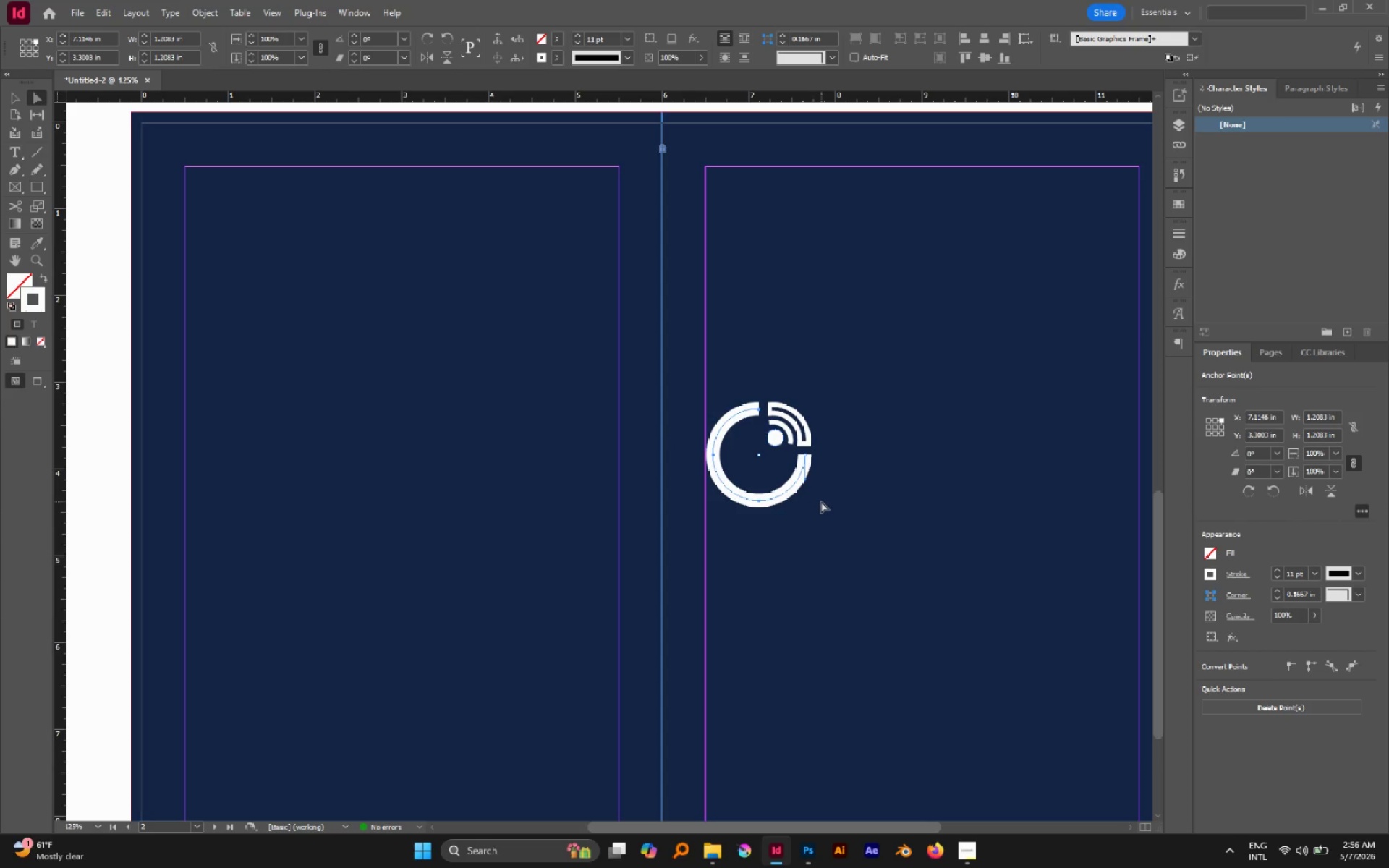 
left_click_drag(start_coordinate=[821, 501], to_coordinate=[794, 451])
 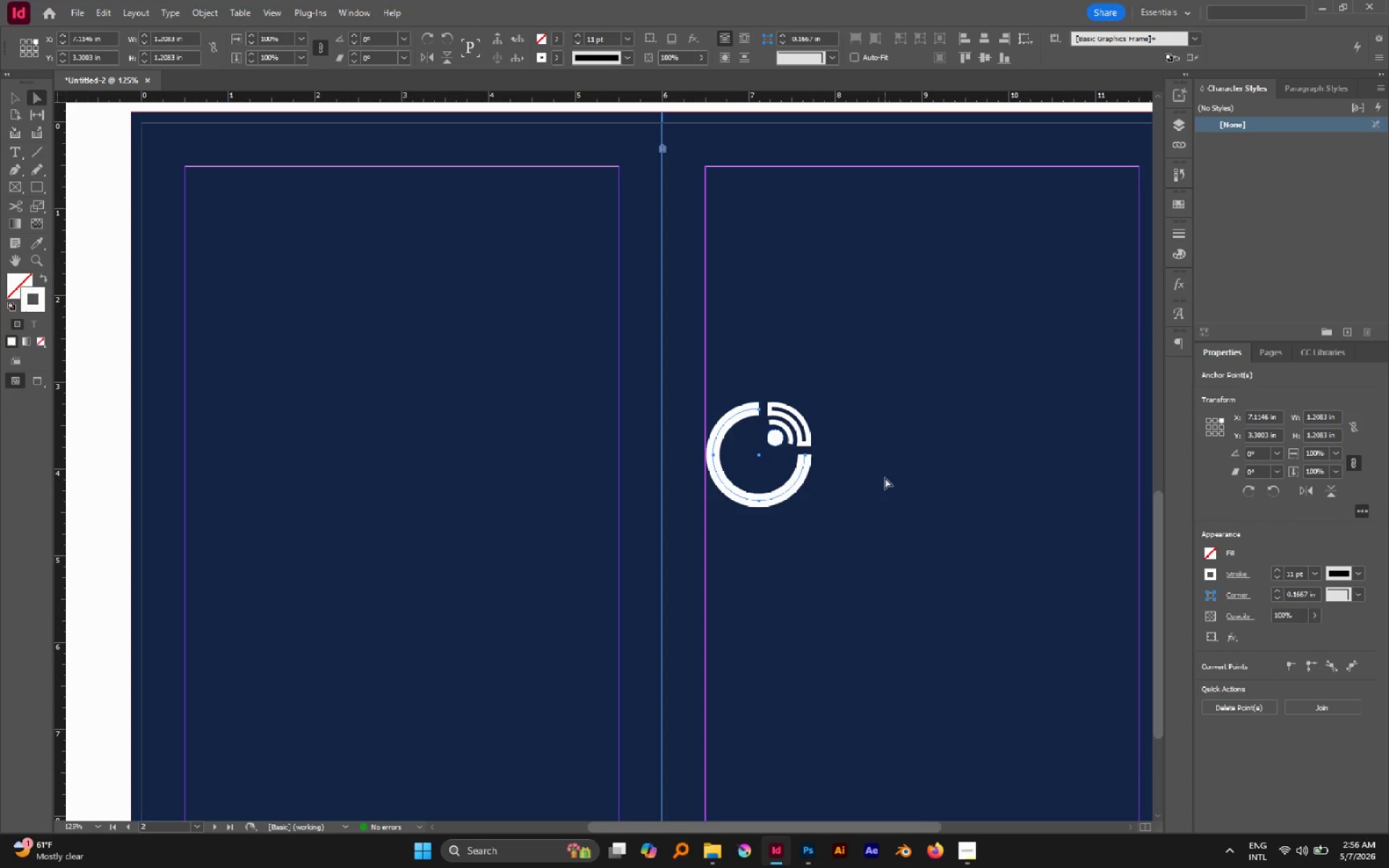 
key(Control+X)
 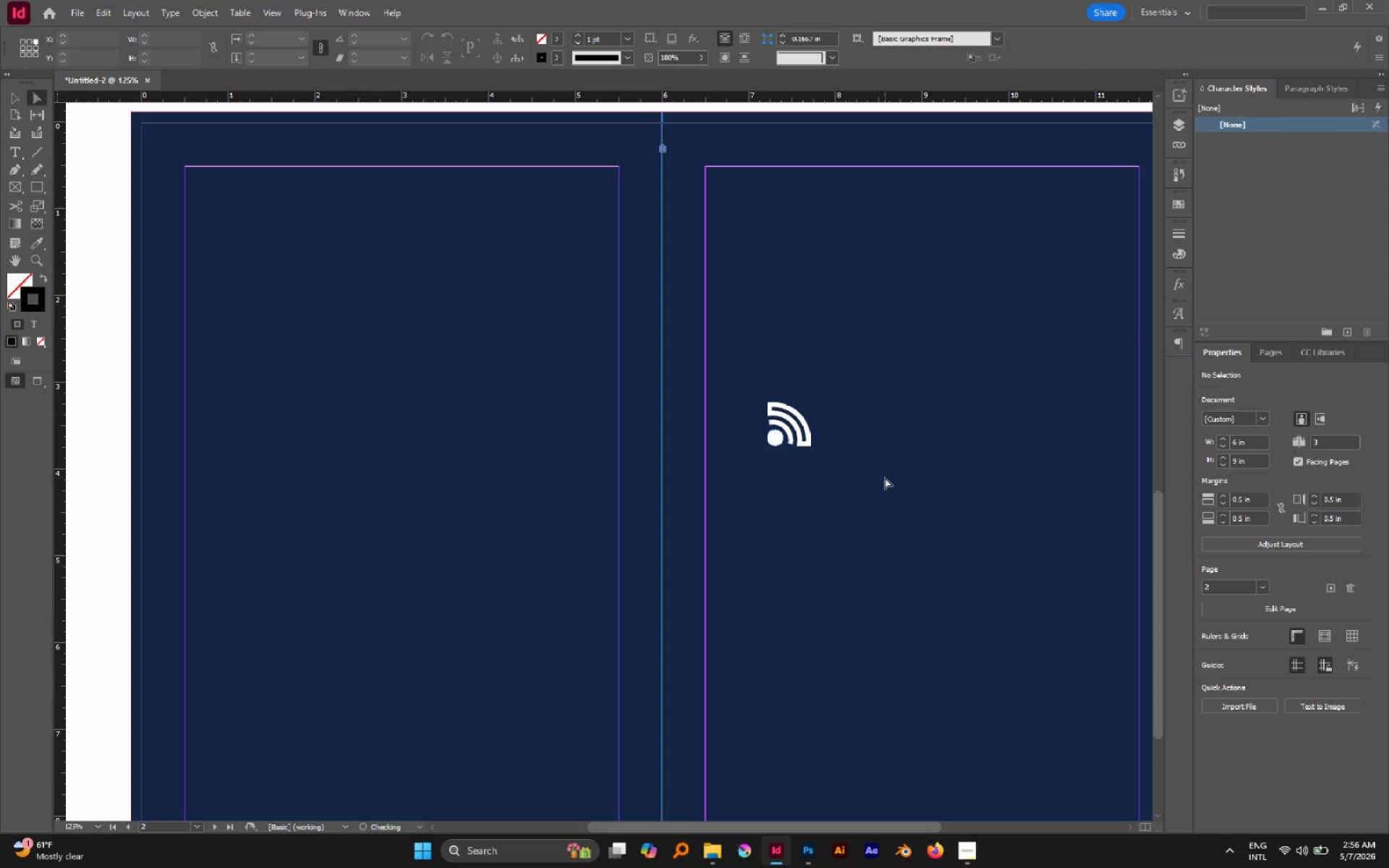 
key(Control+Shift+V)
 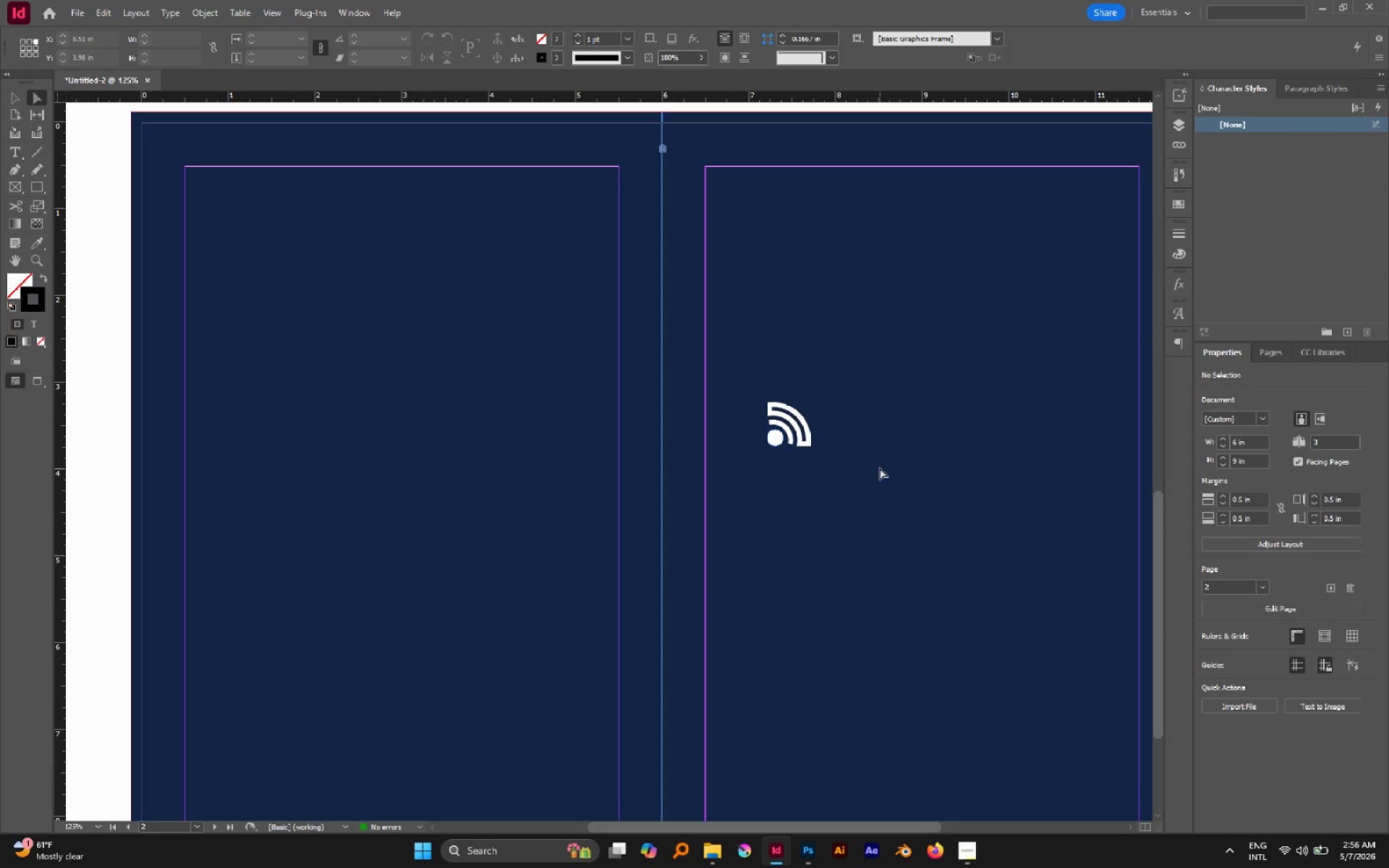 
key(Alt+Control+Shift+V)
 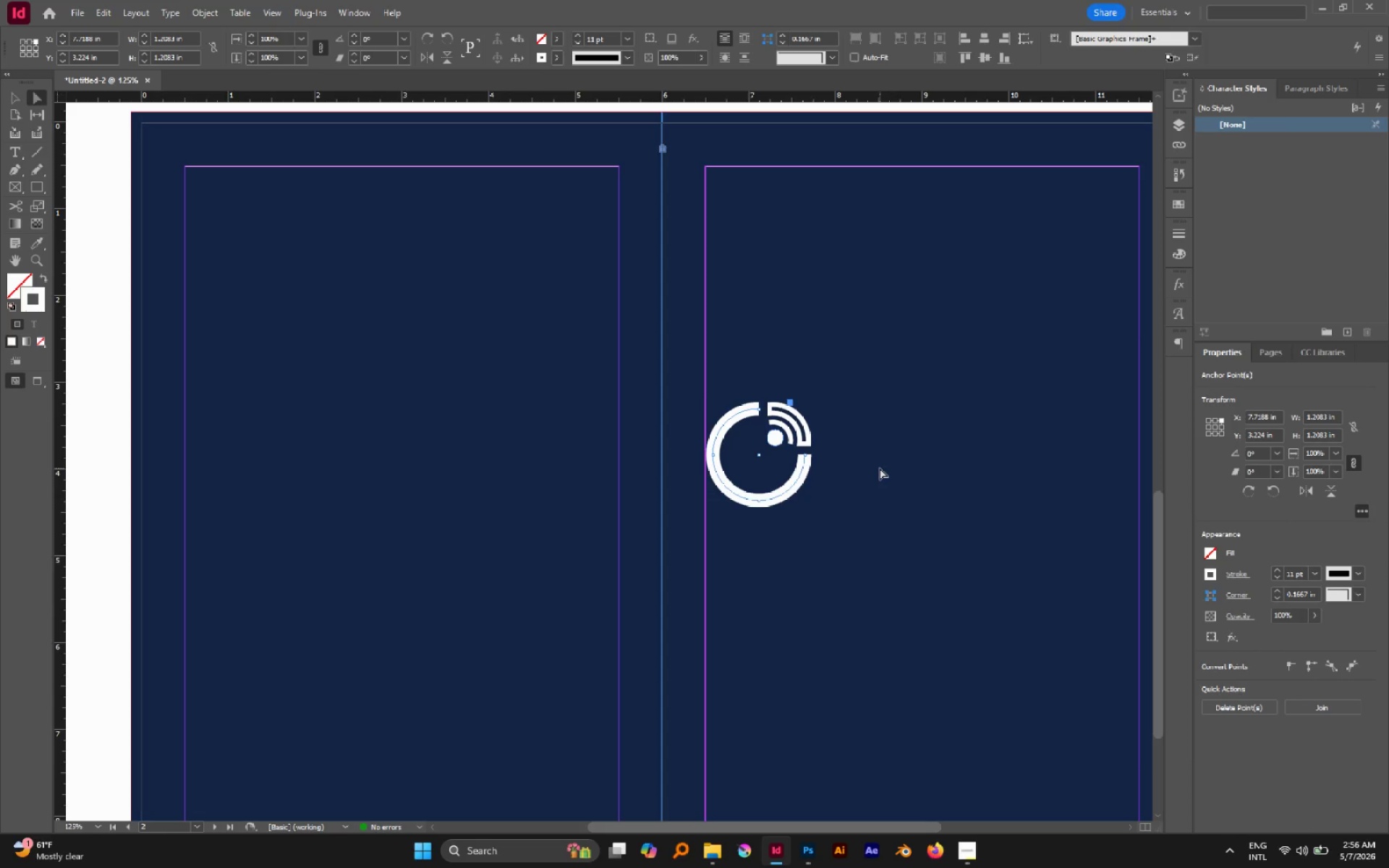 
key(V)
 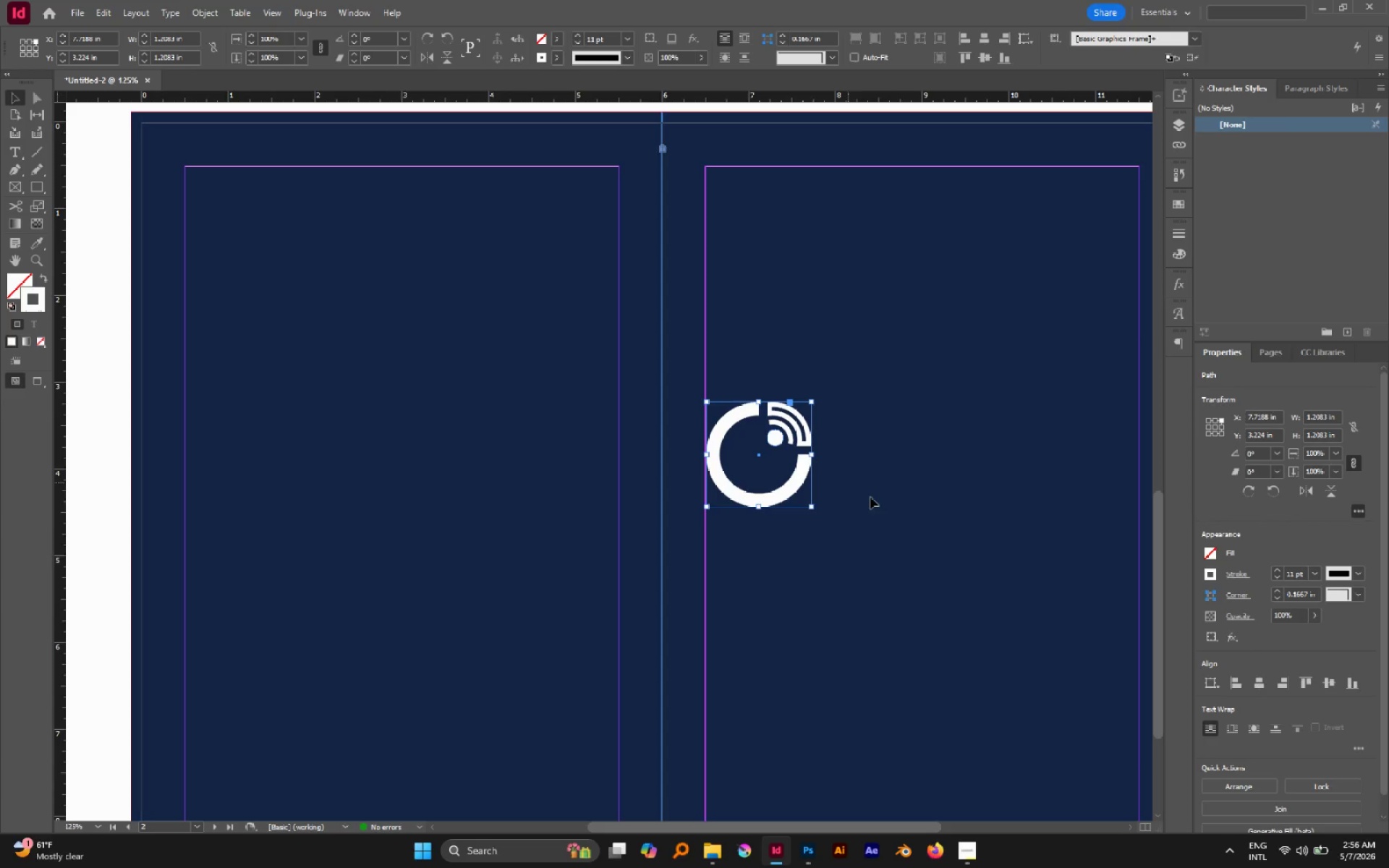 
left_click([886, 509])
 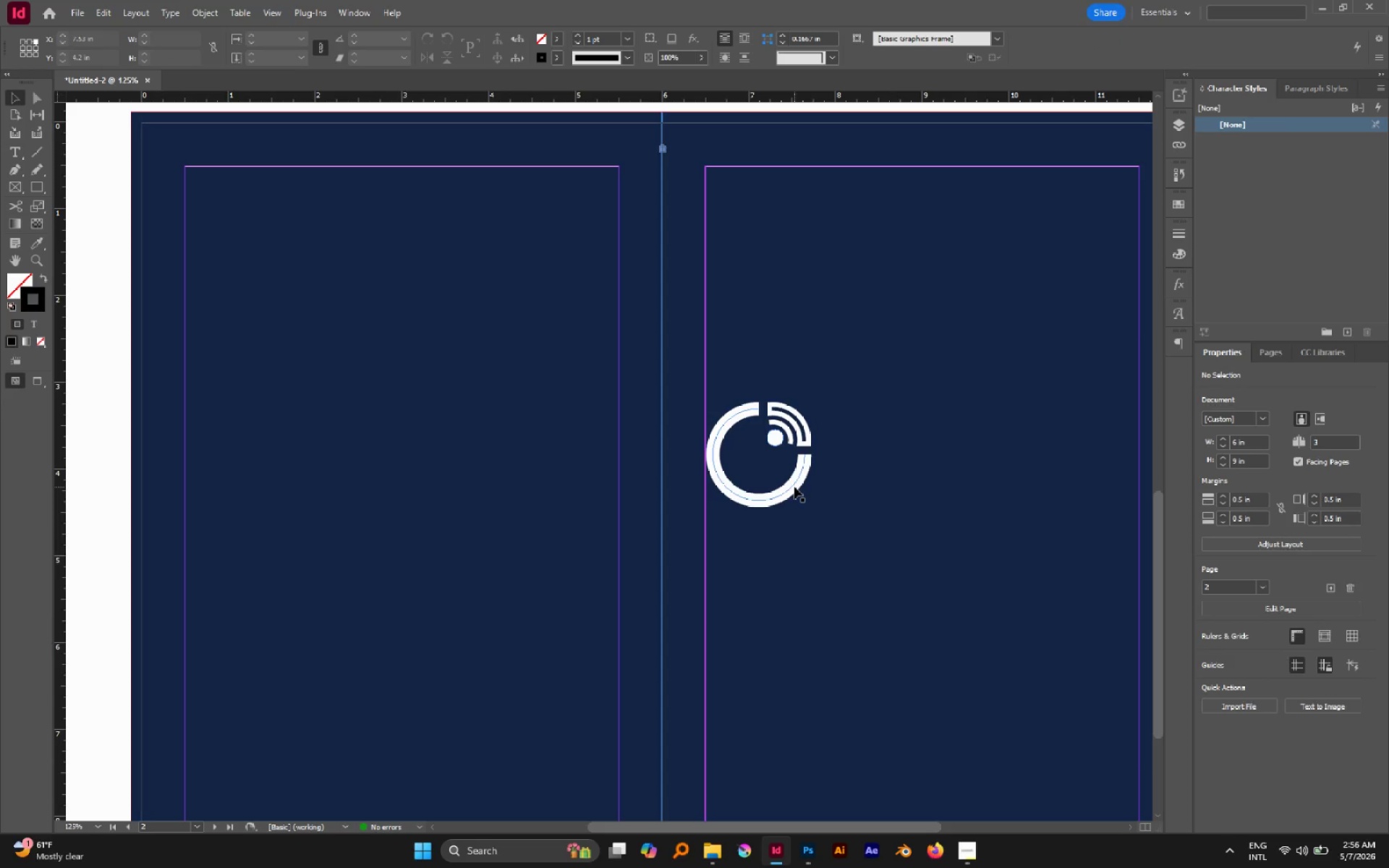 
left_click([794, 487])
 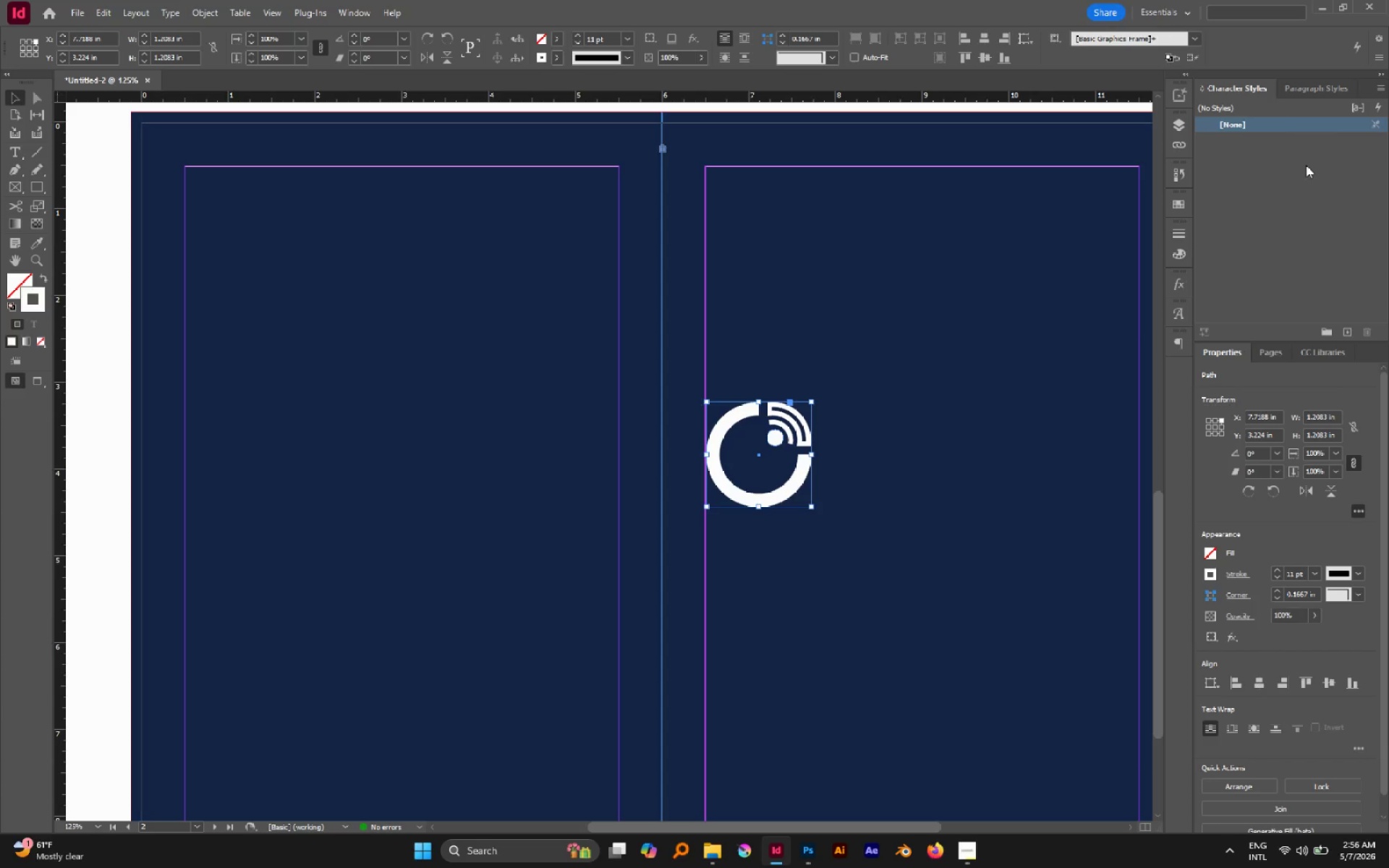 
wait(13.34)
 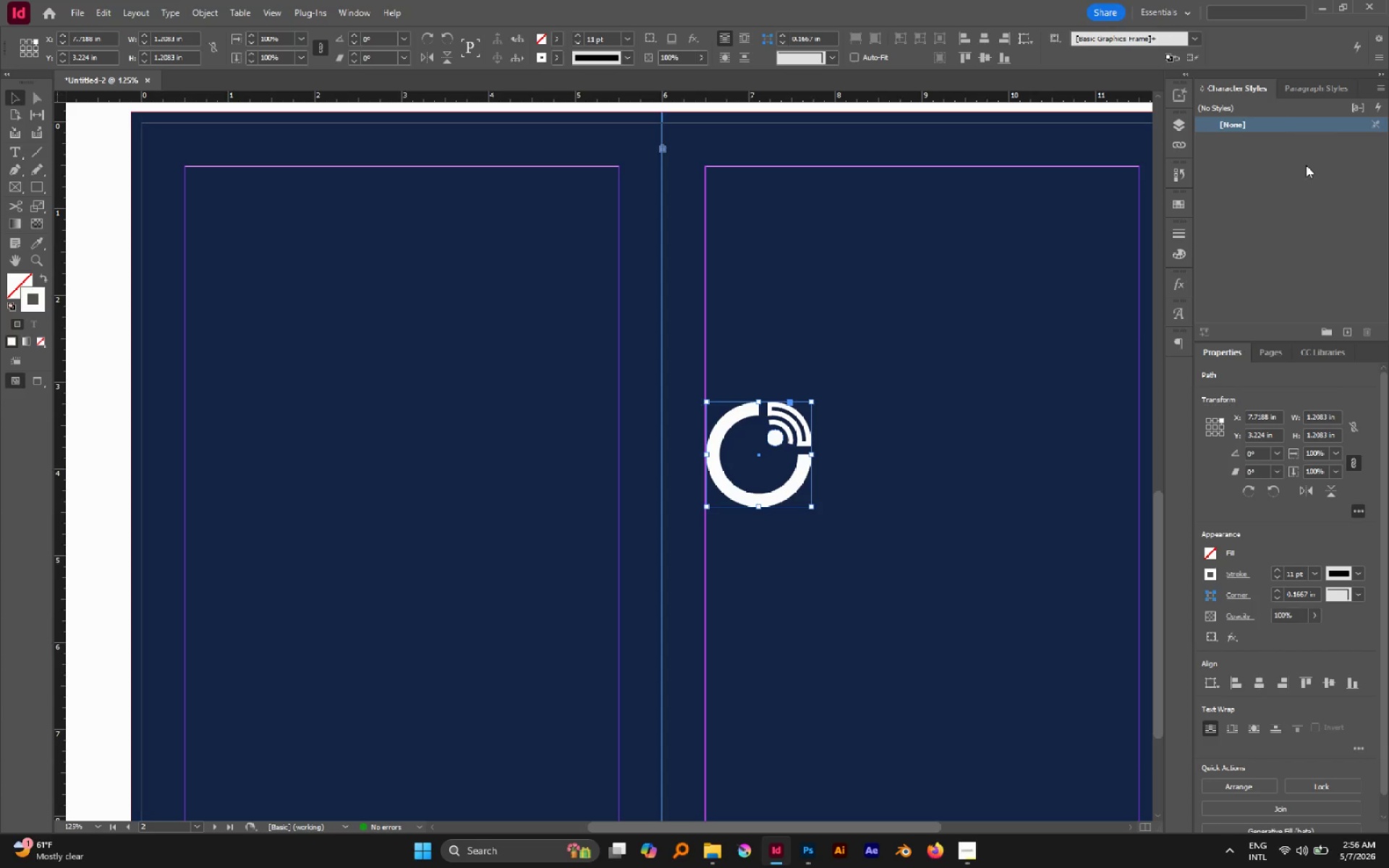 
left_click([995, 328])
 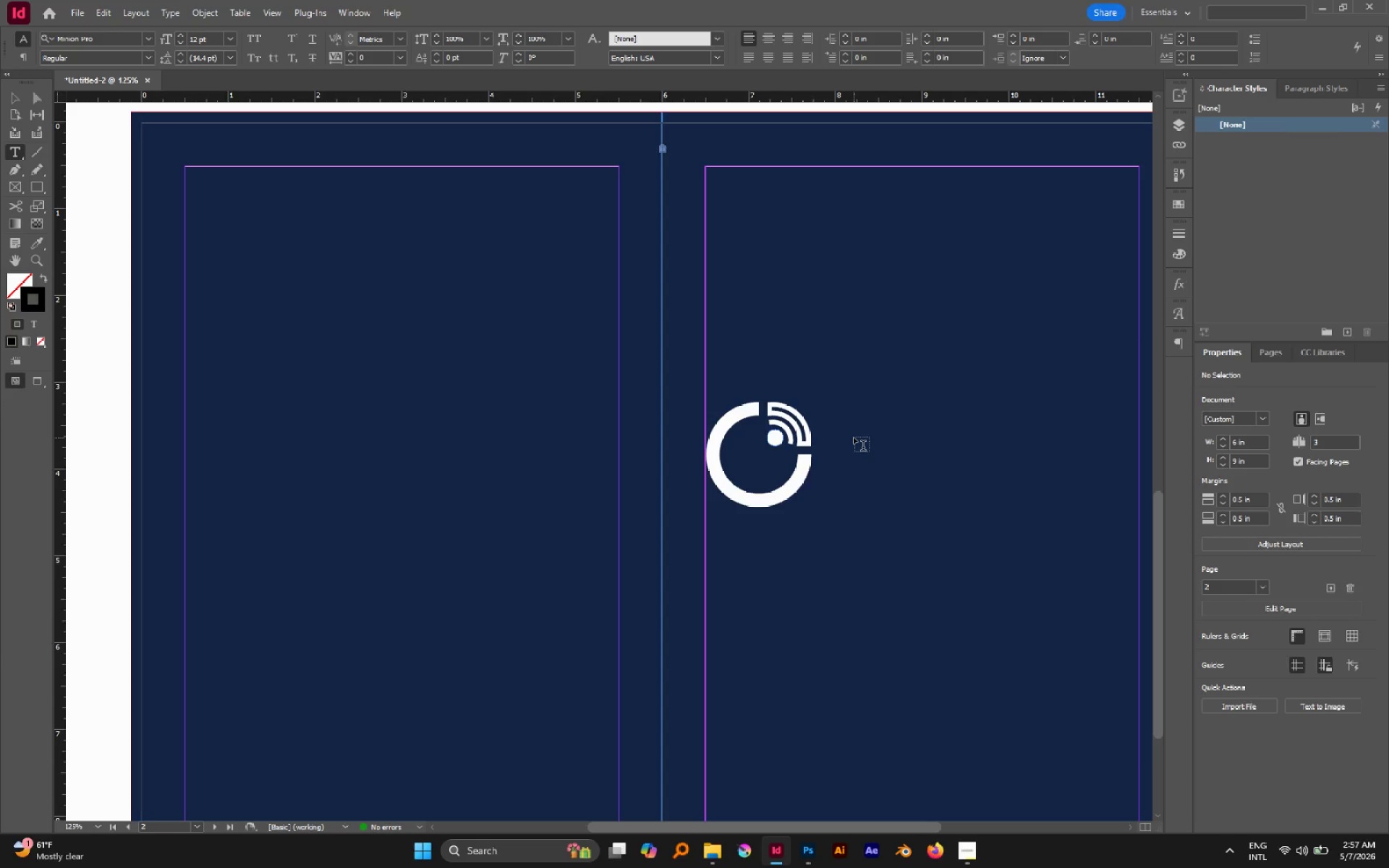 
wait(5.44)
 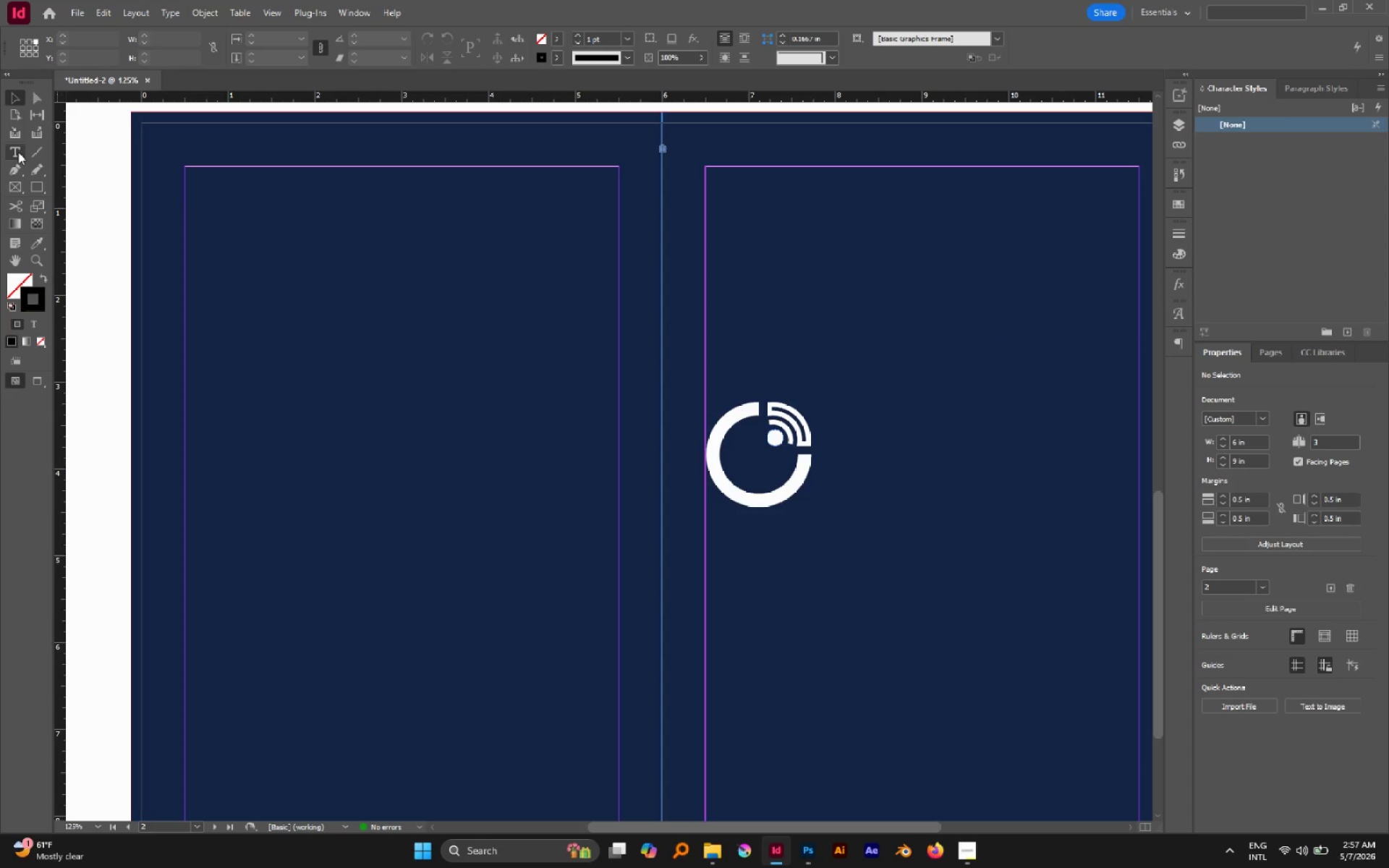 
left_click([840, 426])
 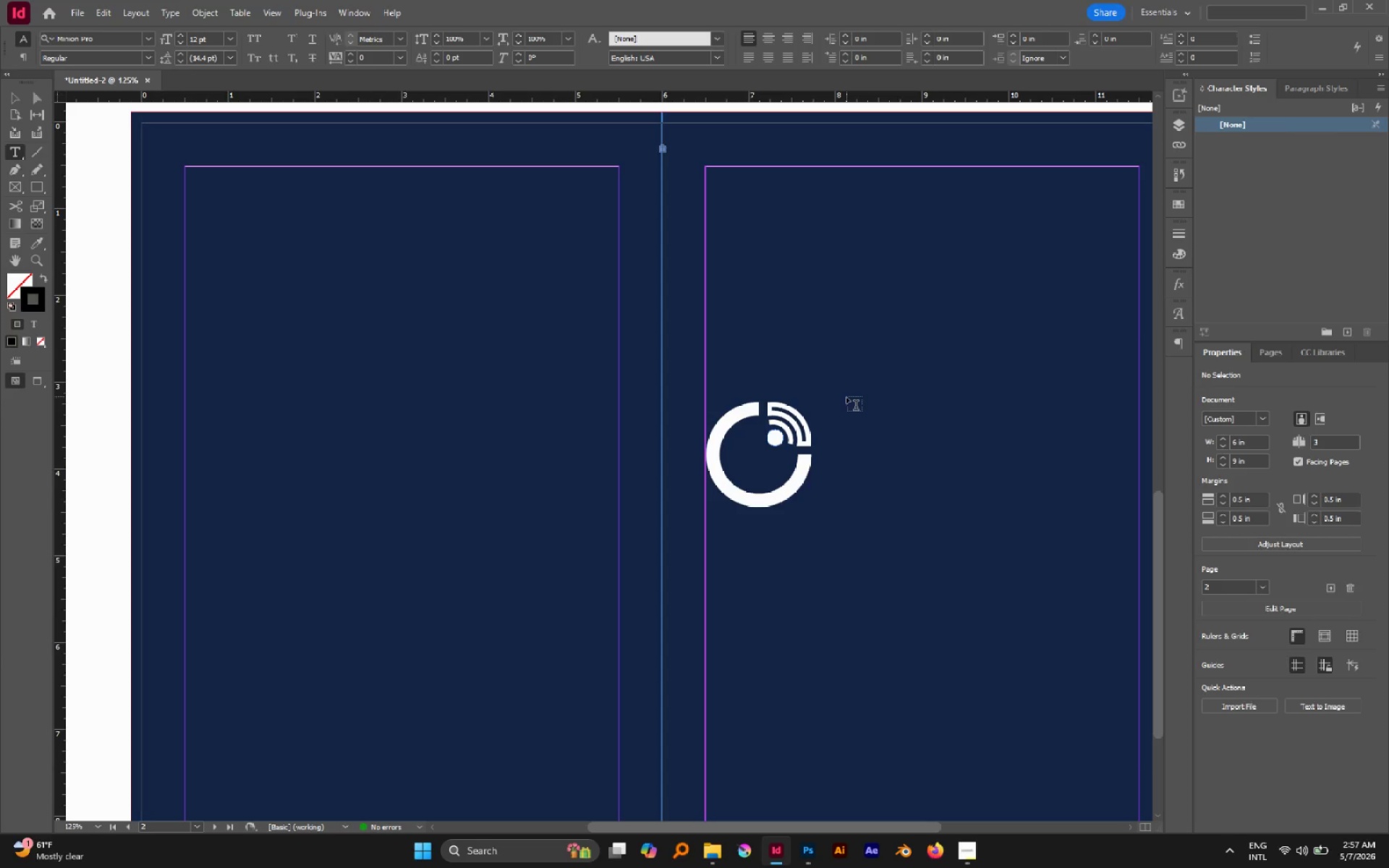 
left_click_drag(start_coordinate=[843, 404], to_coordinate=[1113, 508])
 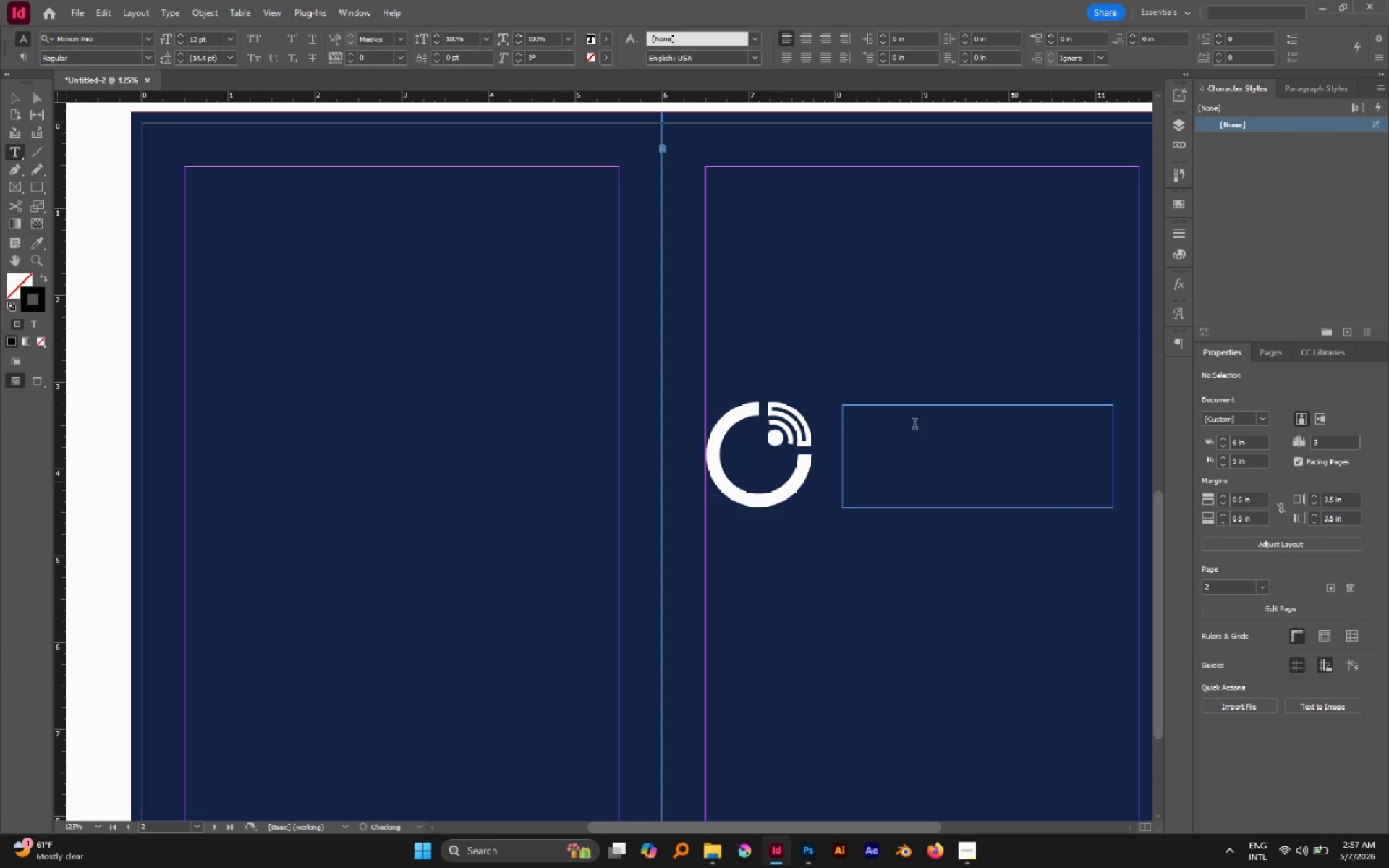 
type(Obsidin)
key(Backspace)
type(obsidianoBSIDIAN)
 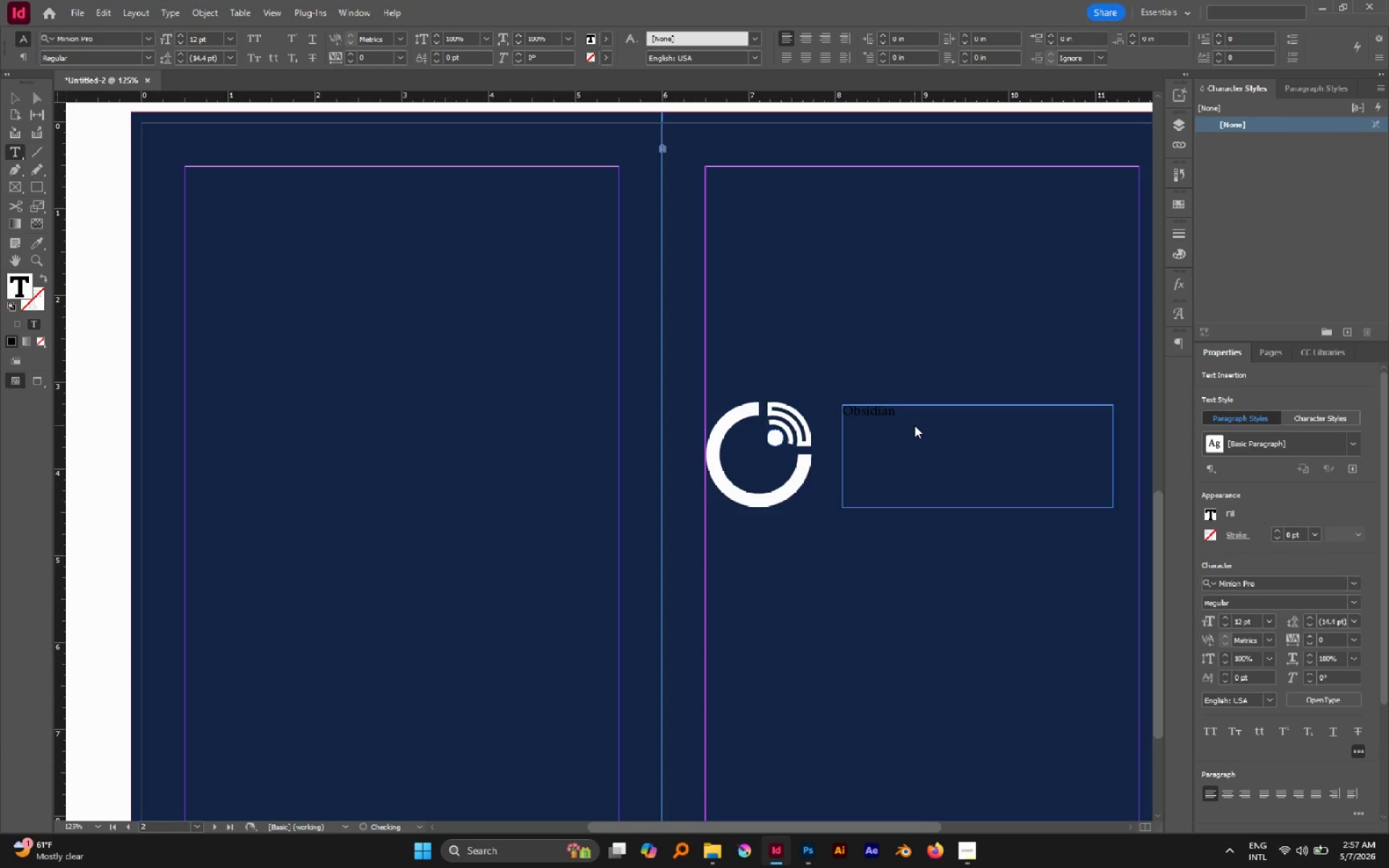 
key(Enter)
 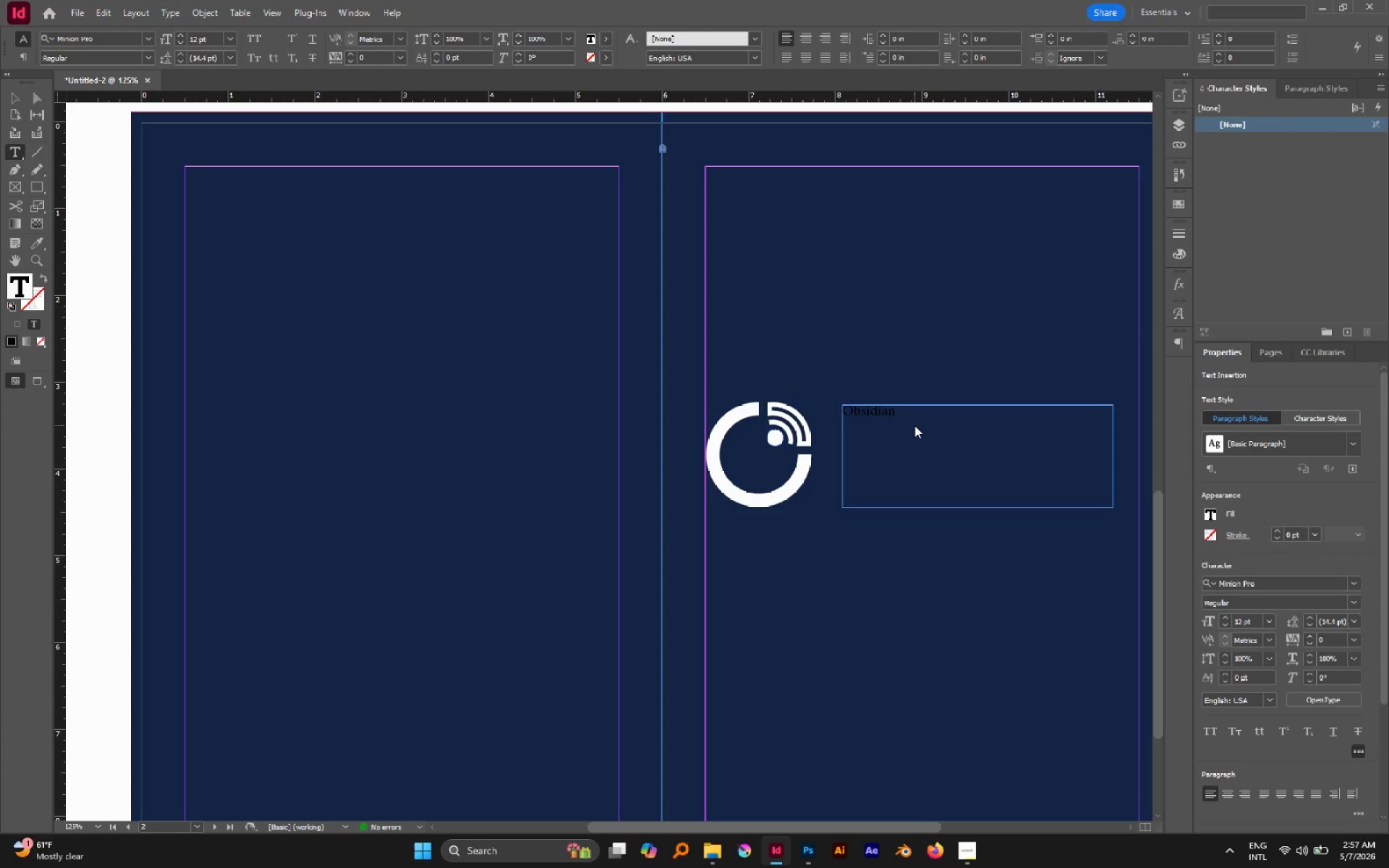 
type(NetOps)
key(Escape)
 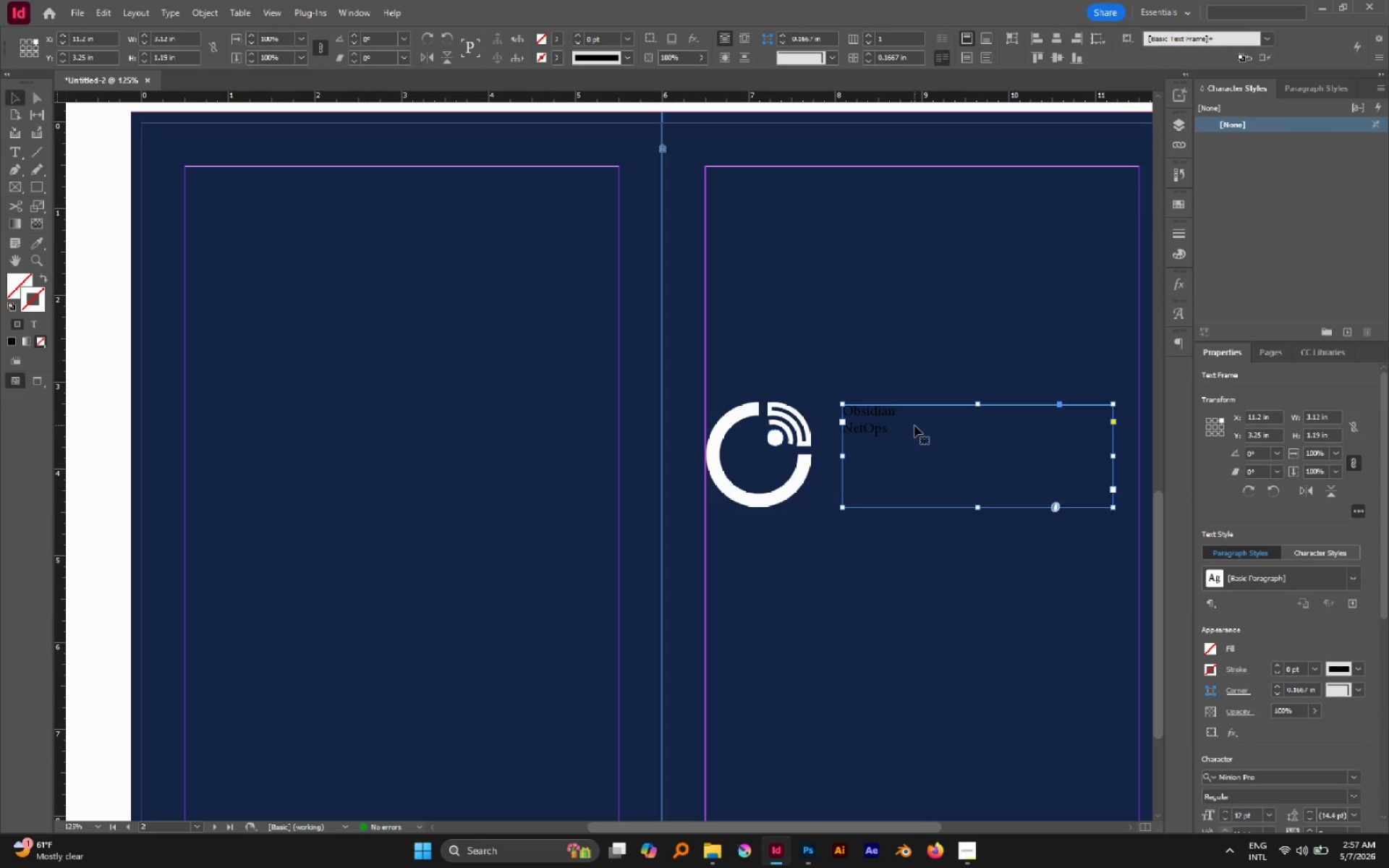 
double_click([896, 414])
 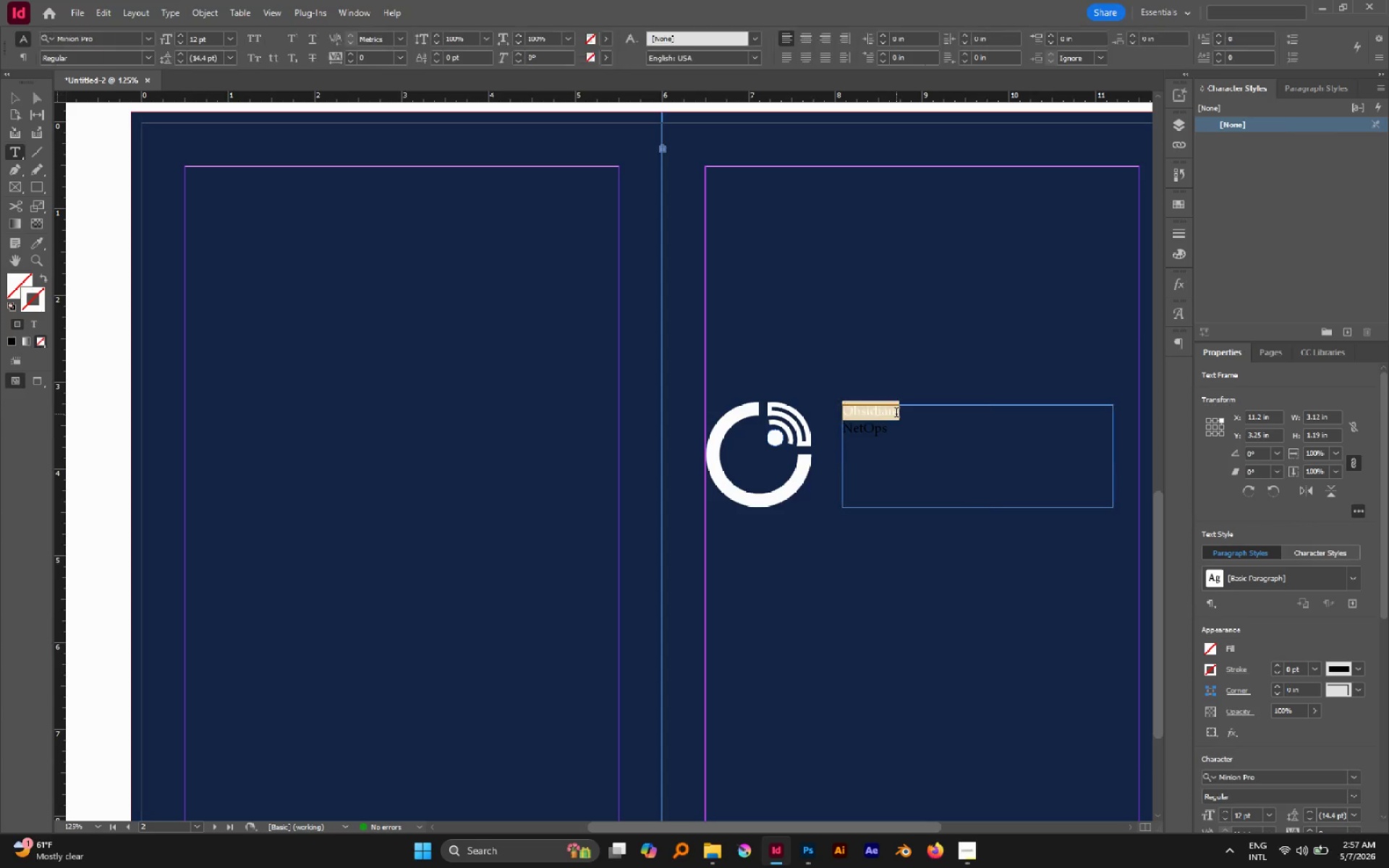 
triple_click([896, 414])
 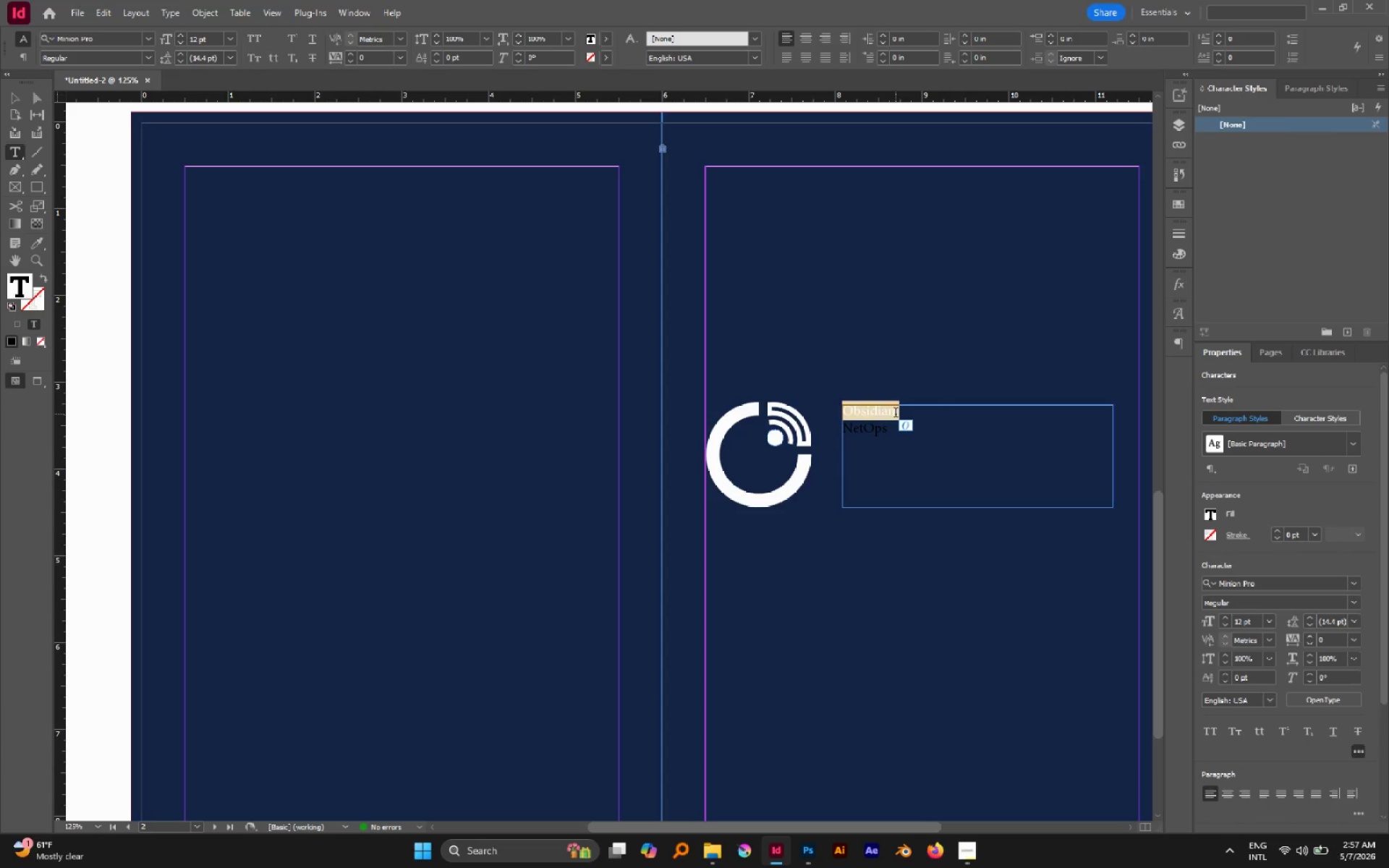 
key(Control+A)
 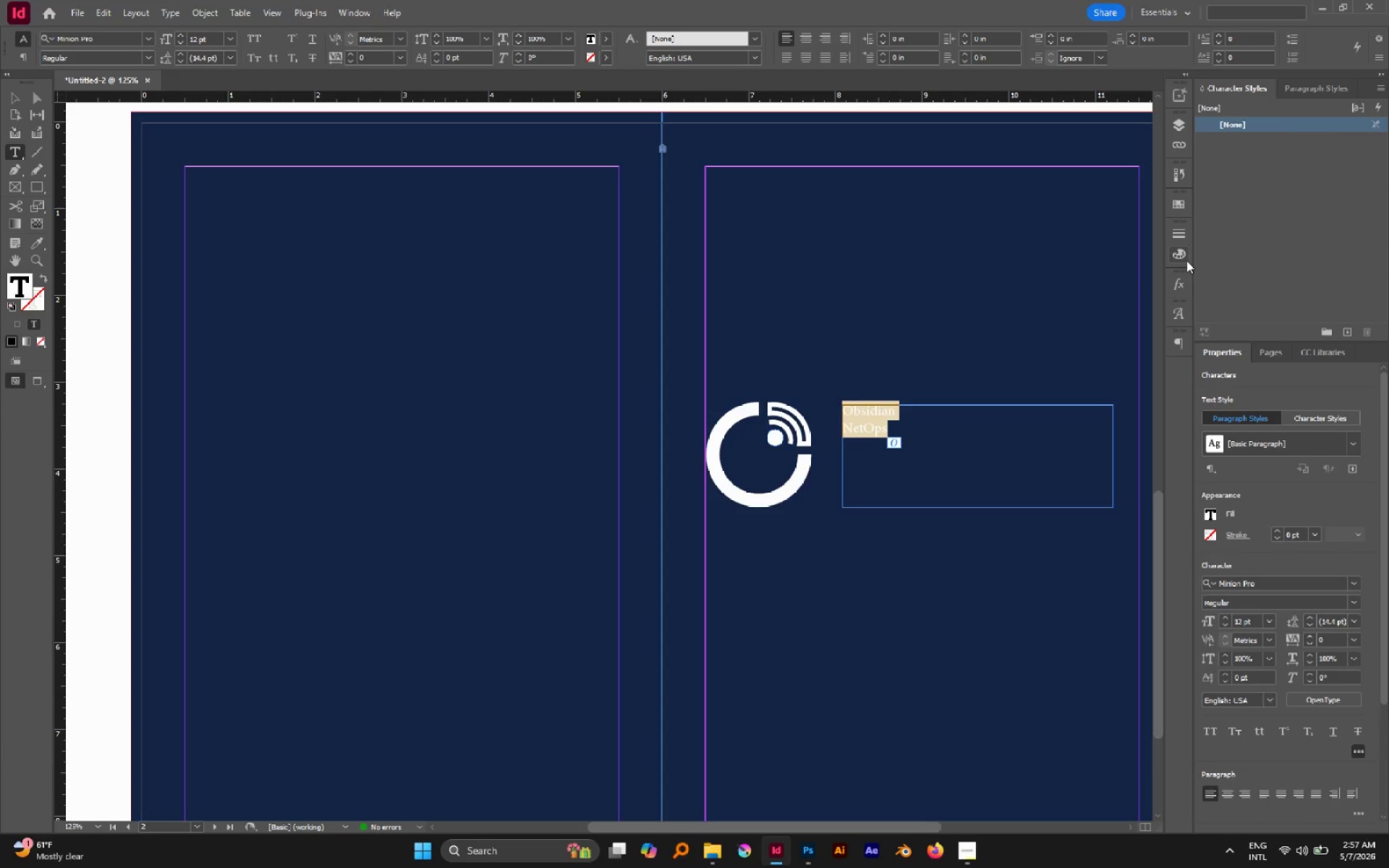 
left_click([1178, 203])
 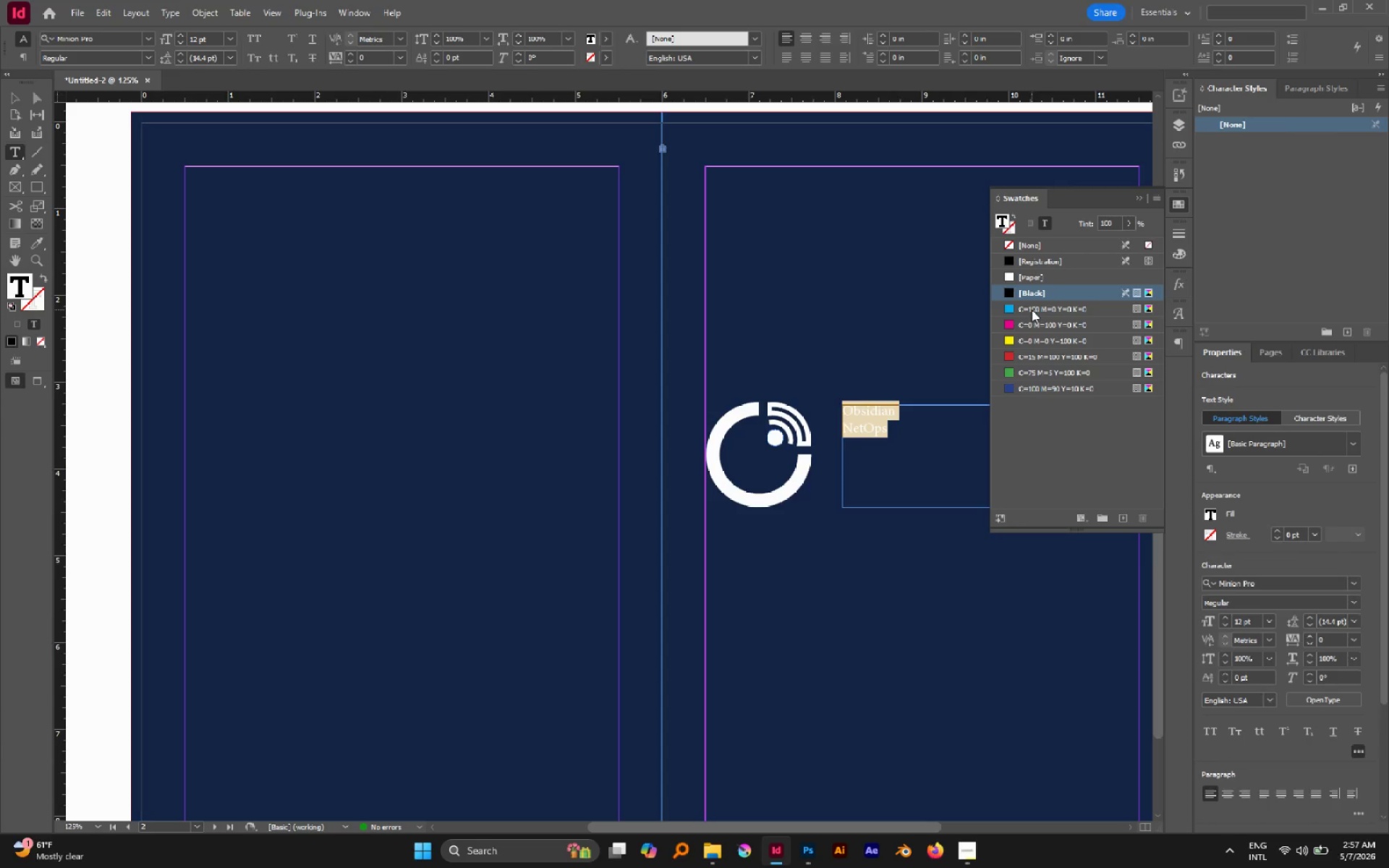 
left_click([1033, 281])
 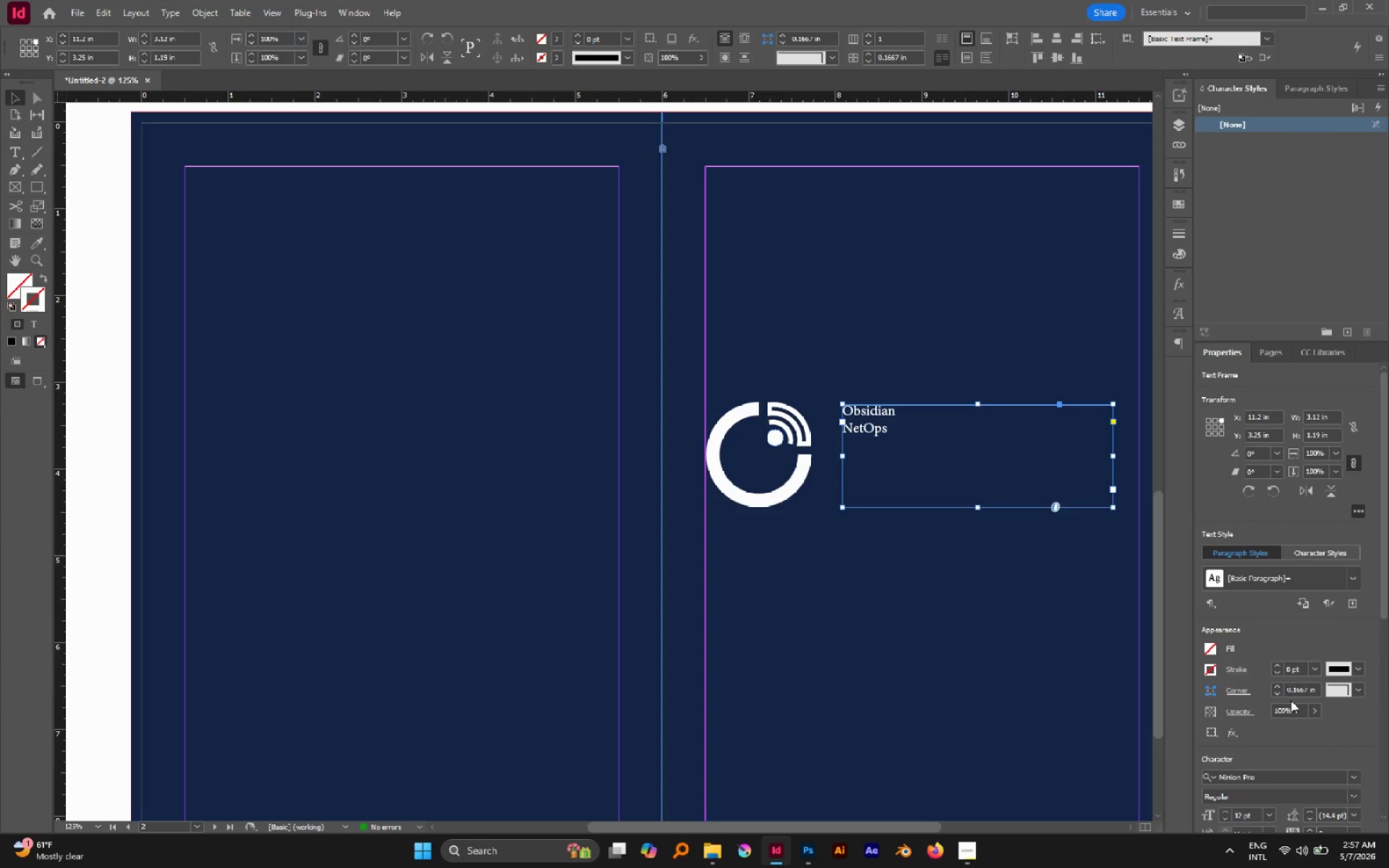 
wait(6.38)
 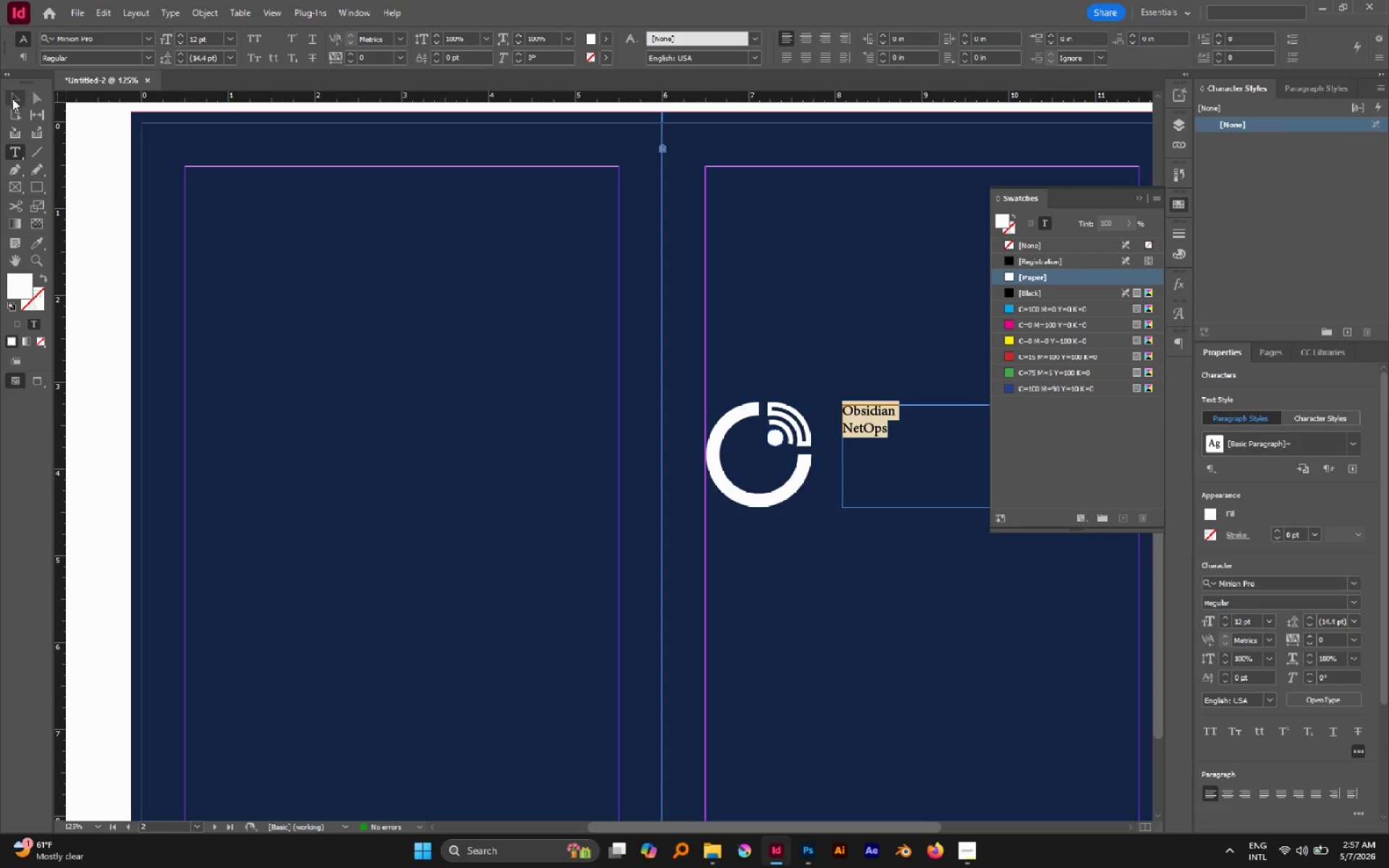 
type(monte)
key(Backspace)
key(Backspace)
key(Backspace)
key(Backspace)
key(Backspace)
key(Backspace)
key(Backspace)
key(Backspace)
type(robo)
 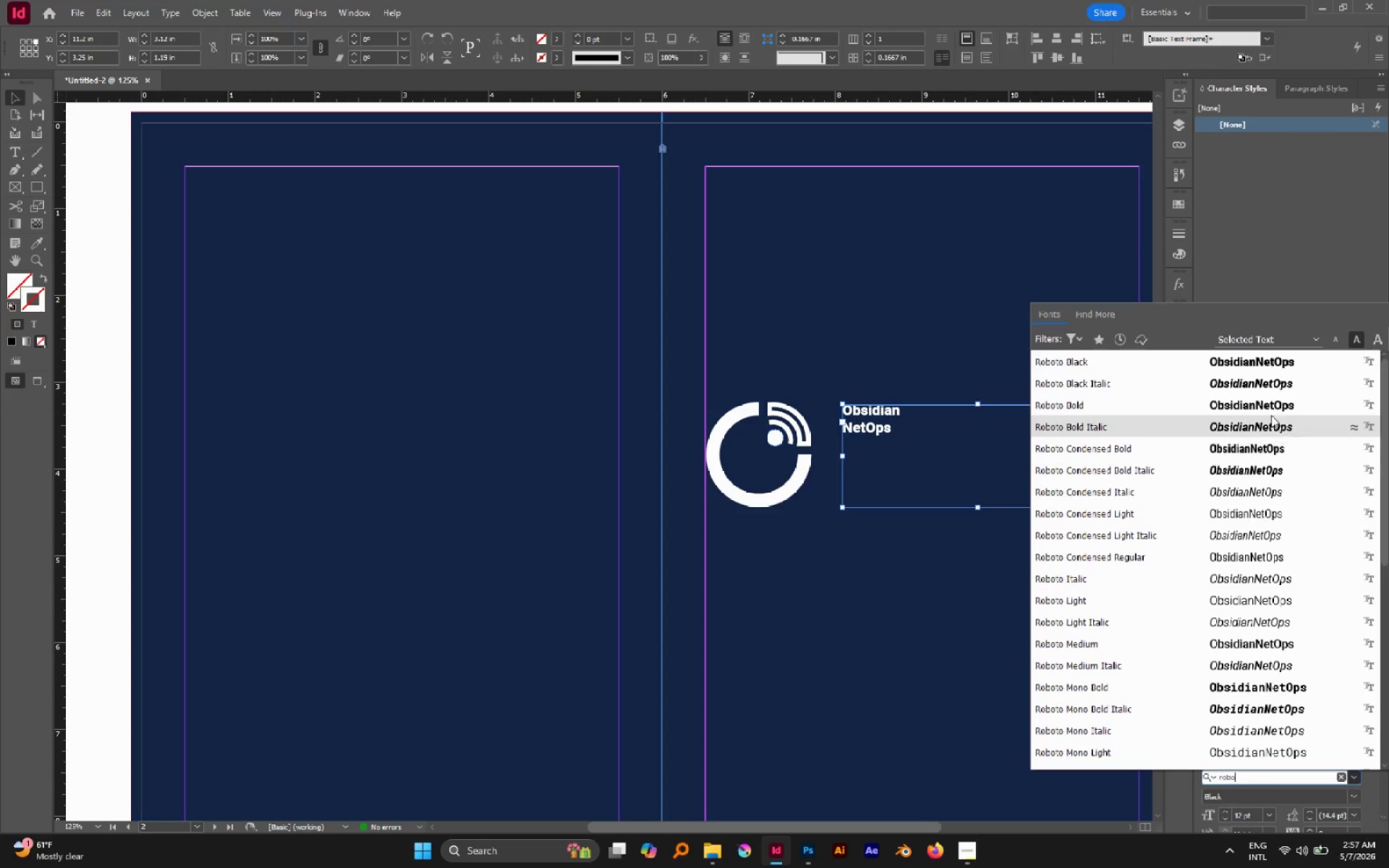 
left_click([1257, 413])
 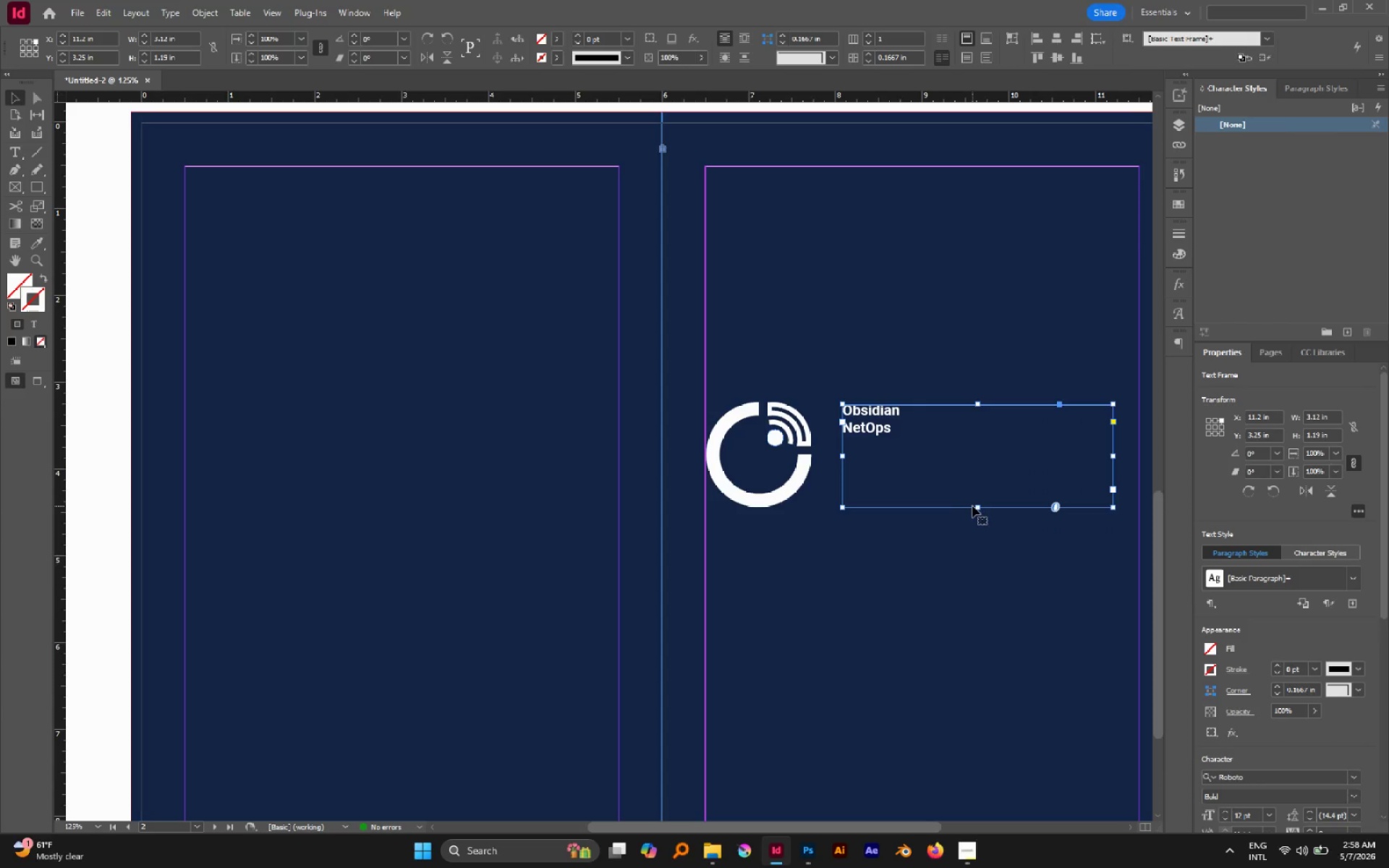 
left_click([982, 506])
 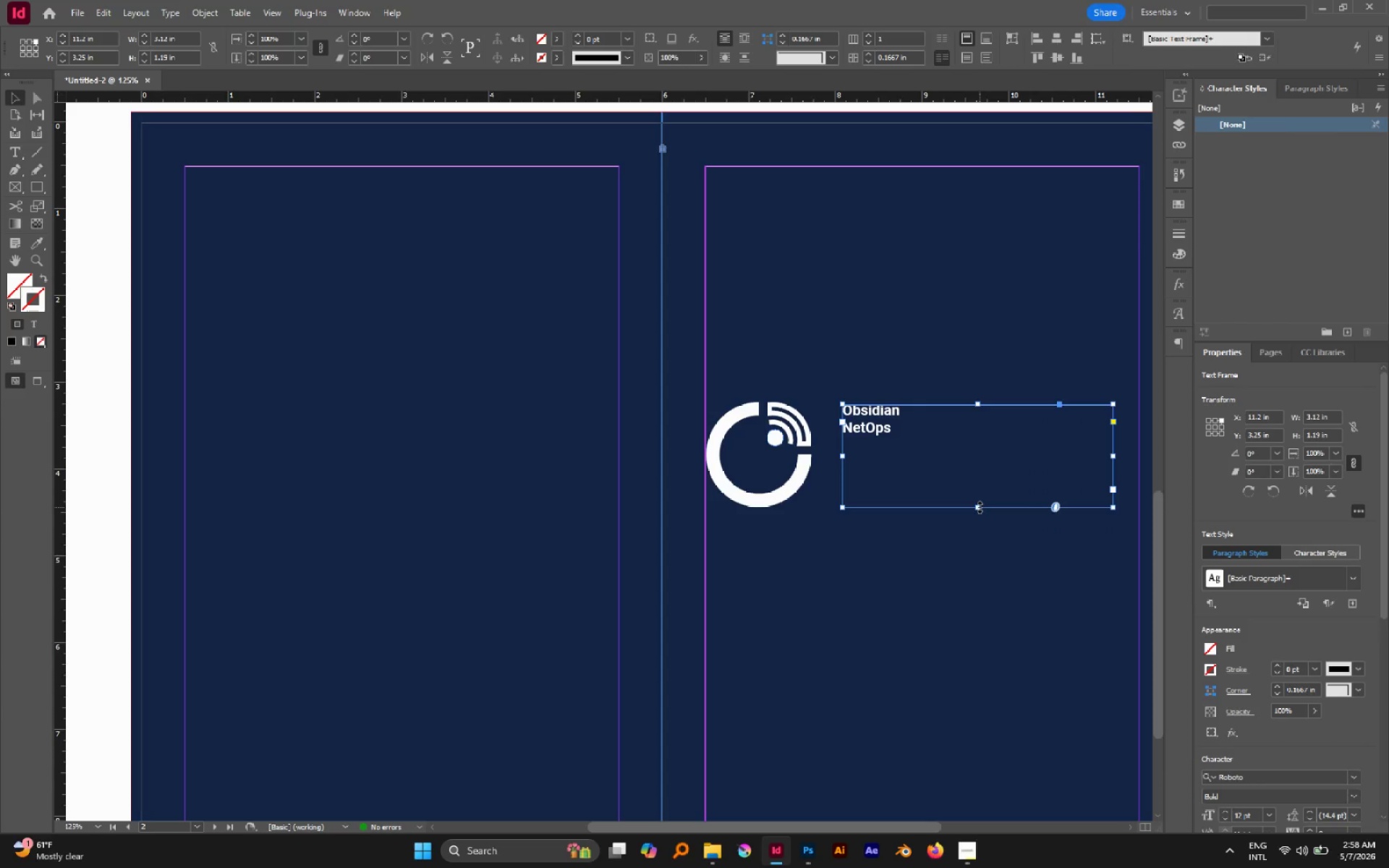 
double_click([980, 507])
 